 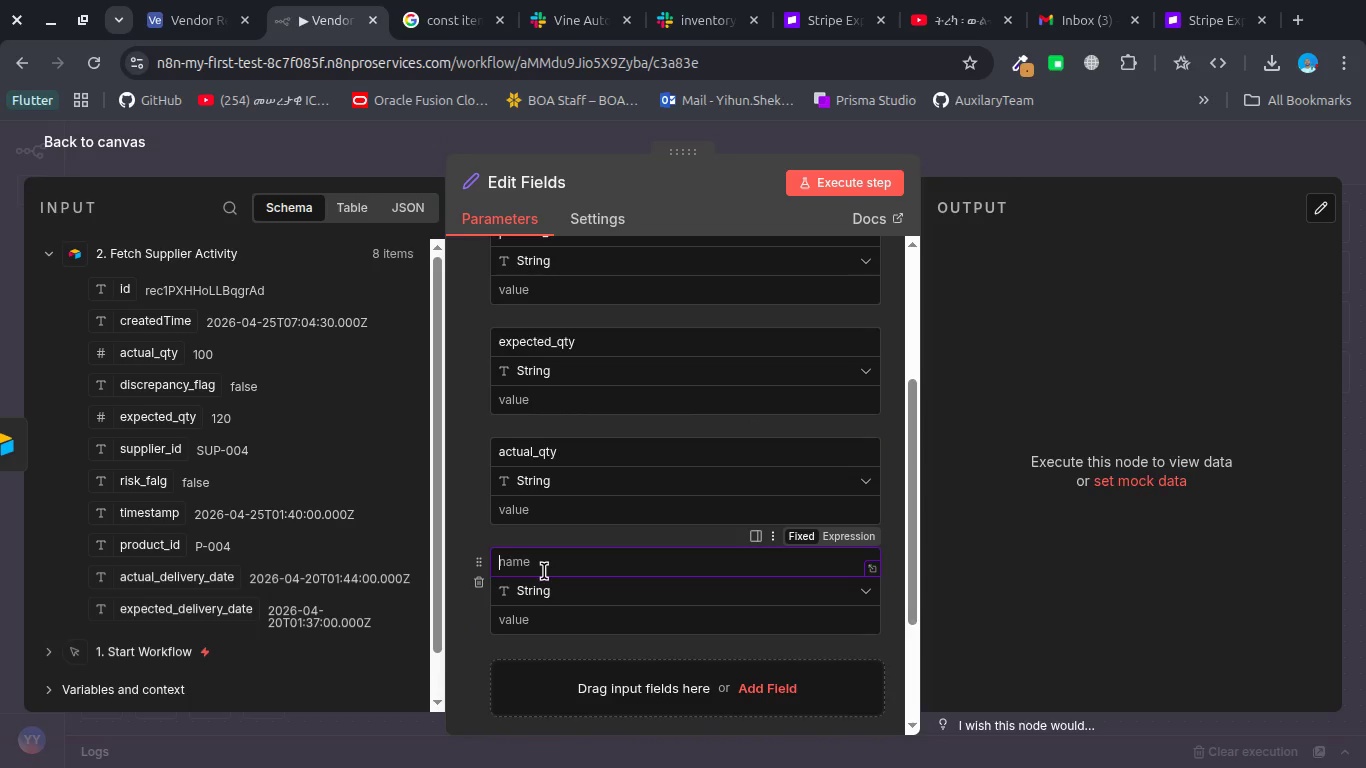 
hold_key(key=ShiftLeft, duration=0.46)
 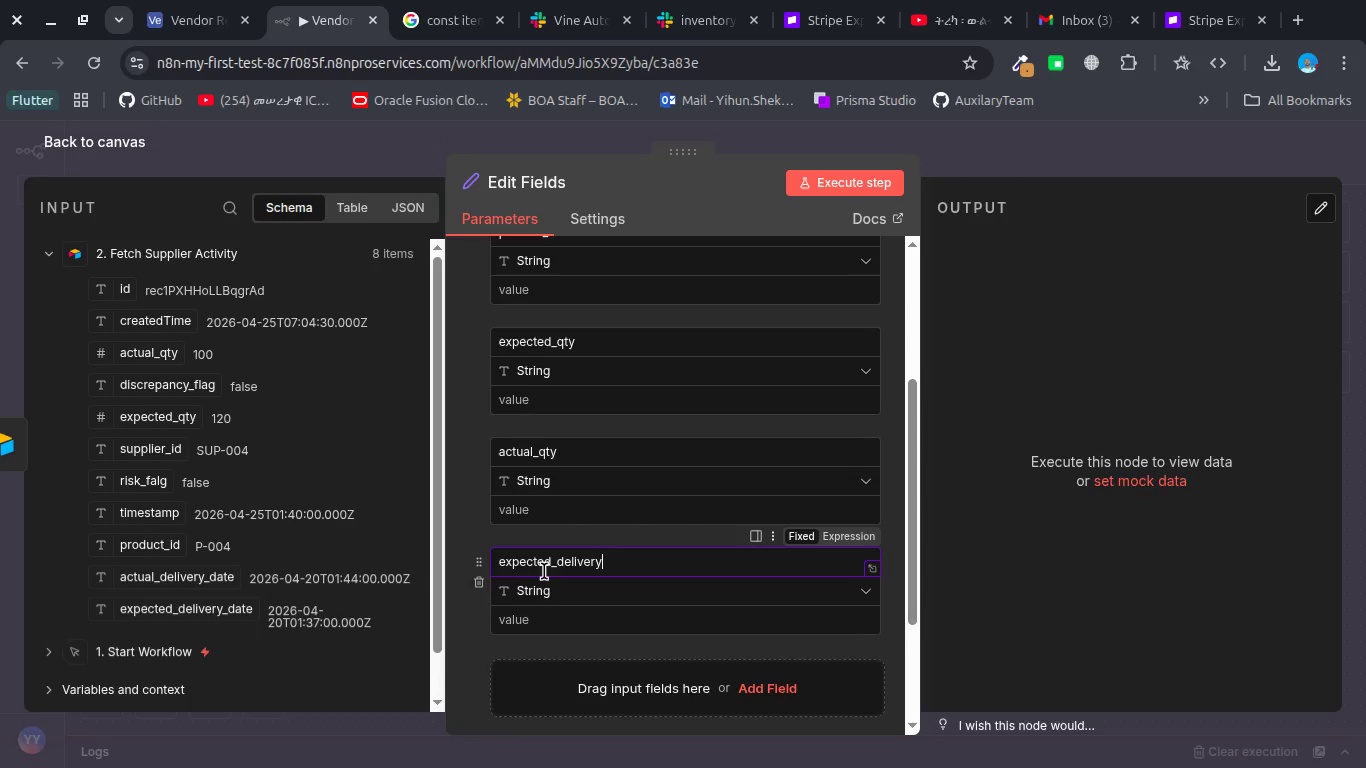 
left_click([624, 680])
 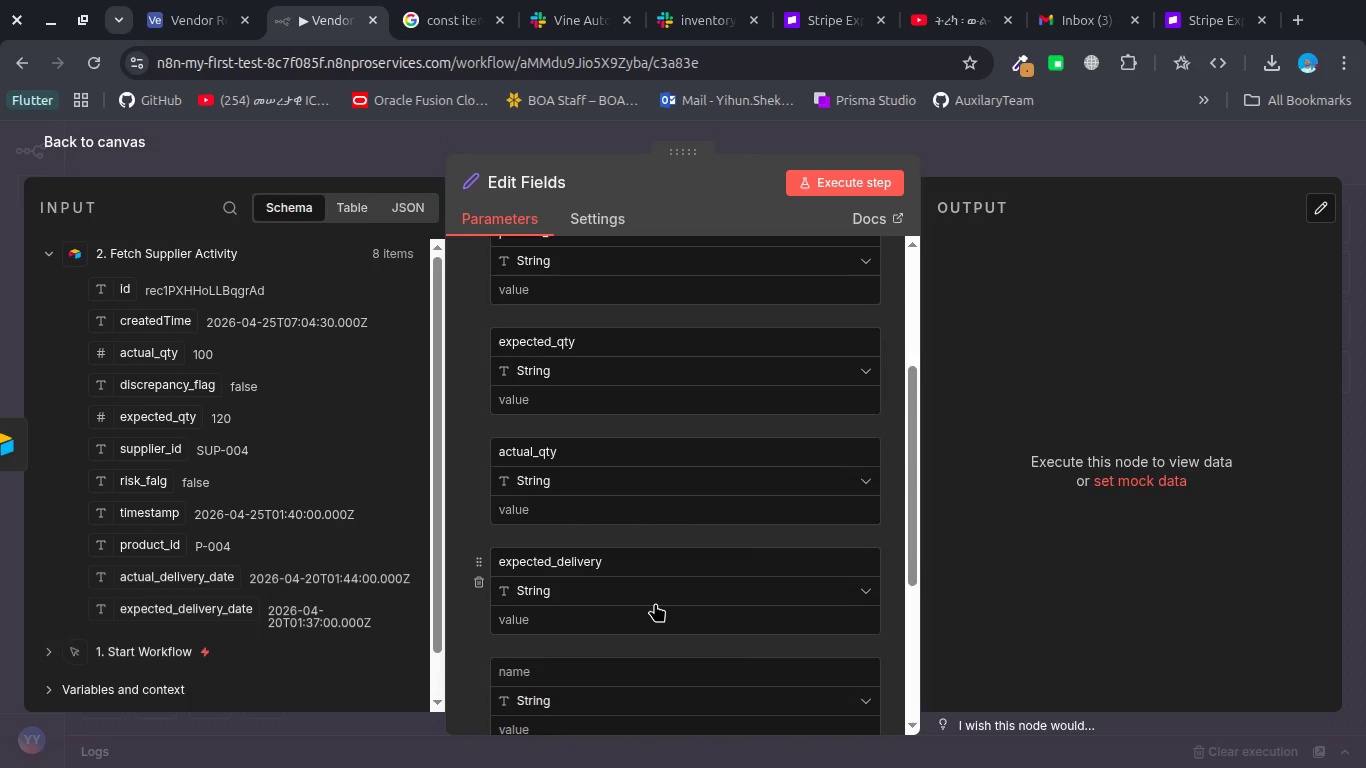 
scroll: coordinate [655, 603], scroll_direction: down, amount: 1.0
 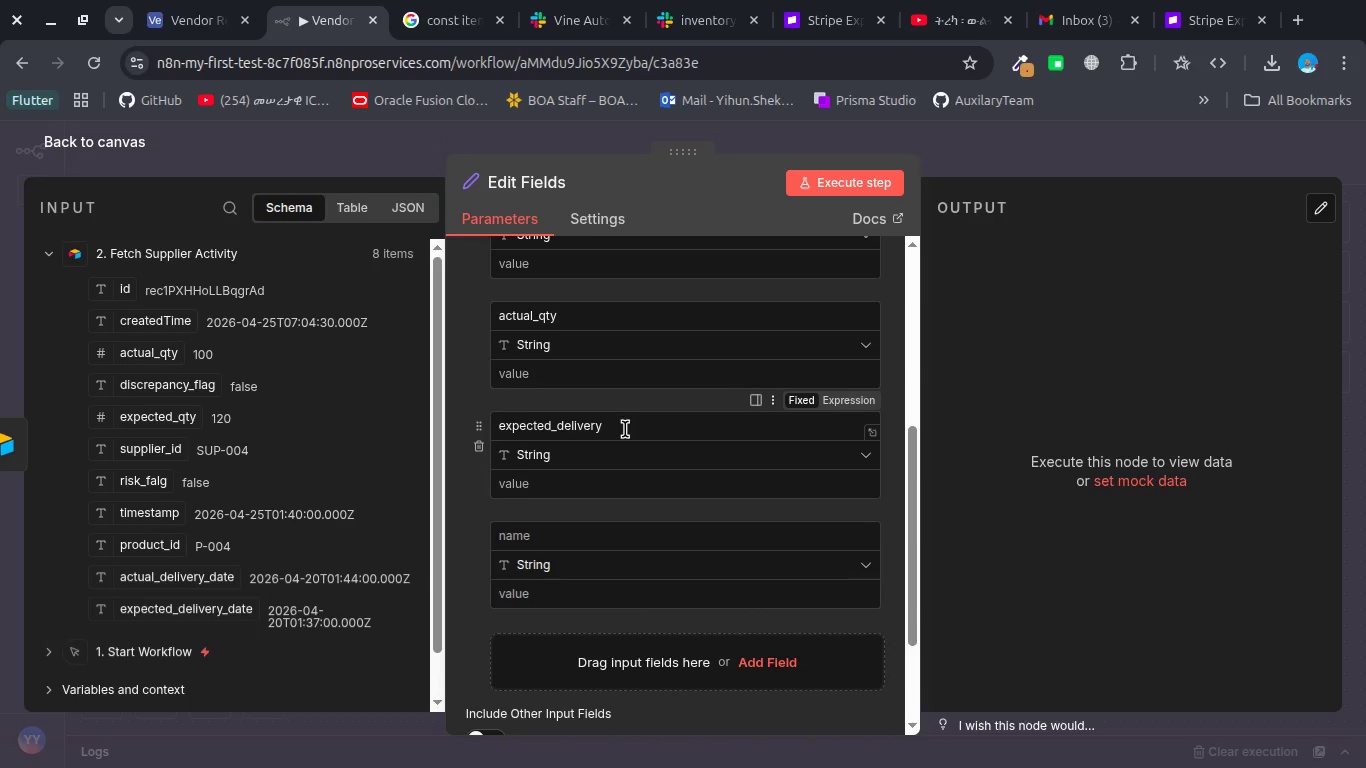 
left_click([625, 429])
 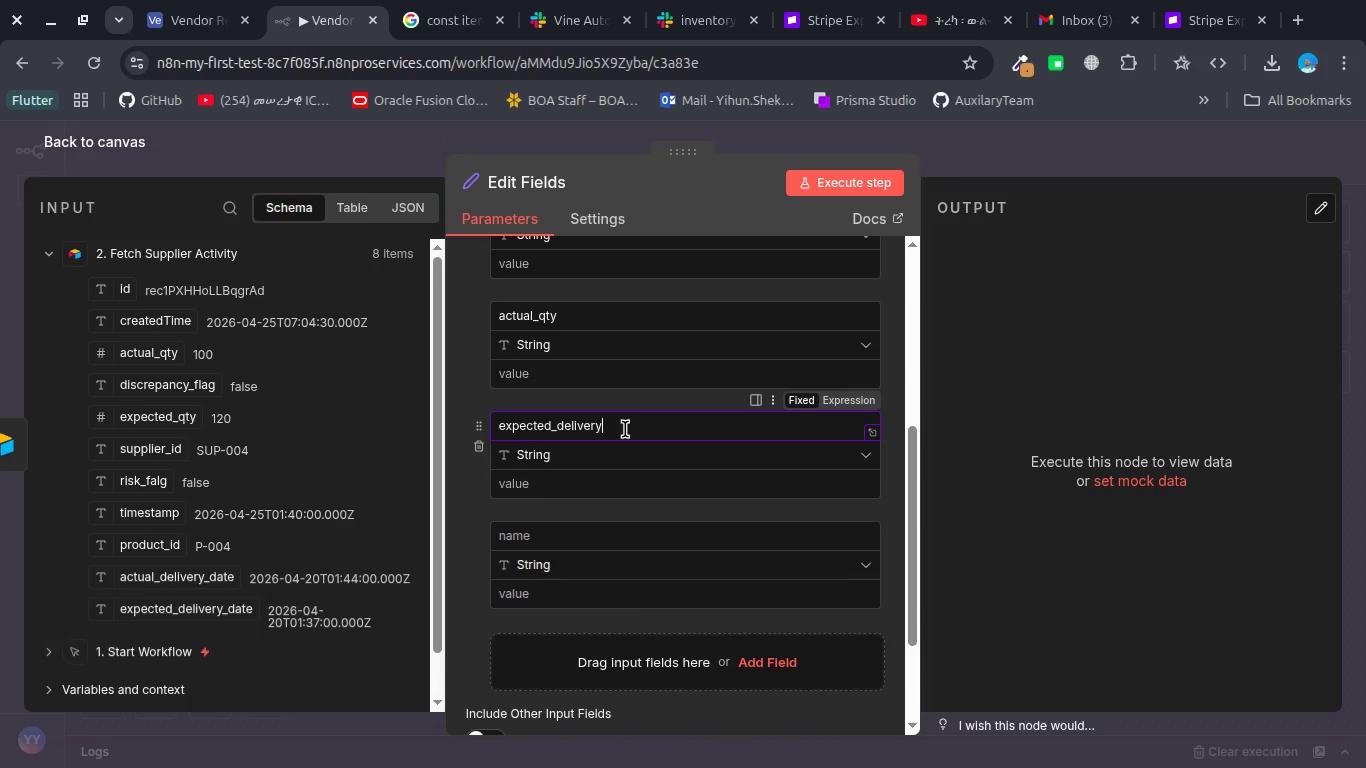 
type(_date)
 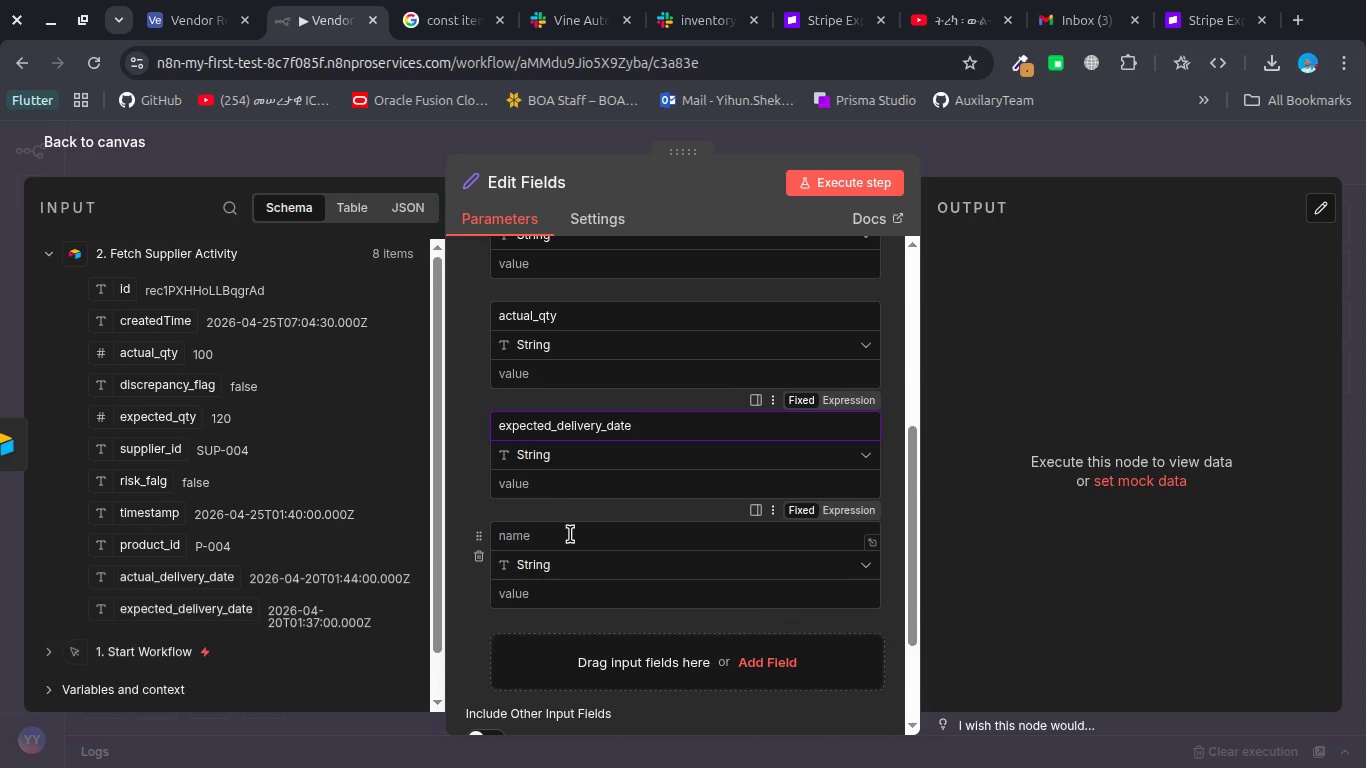 
left_click([570, 534])
 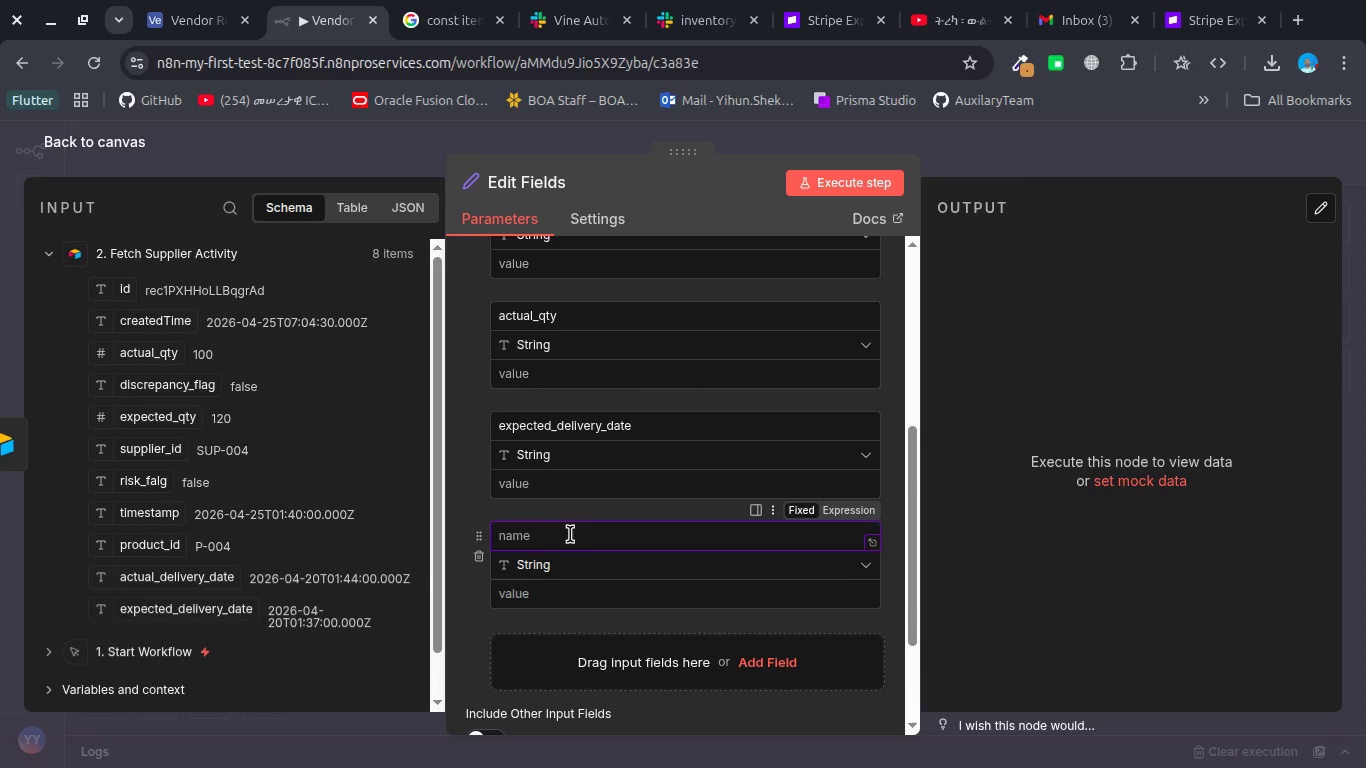 
type(actual_deliva)
key(Backspace)
type(ery_date)
 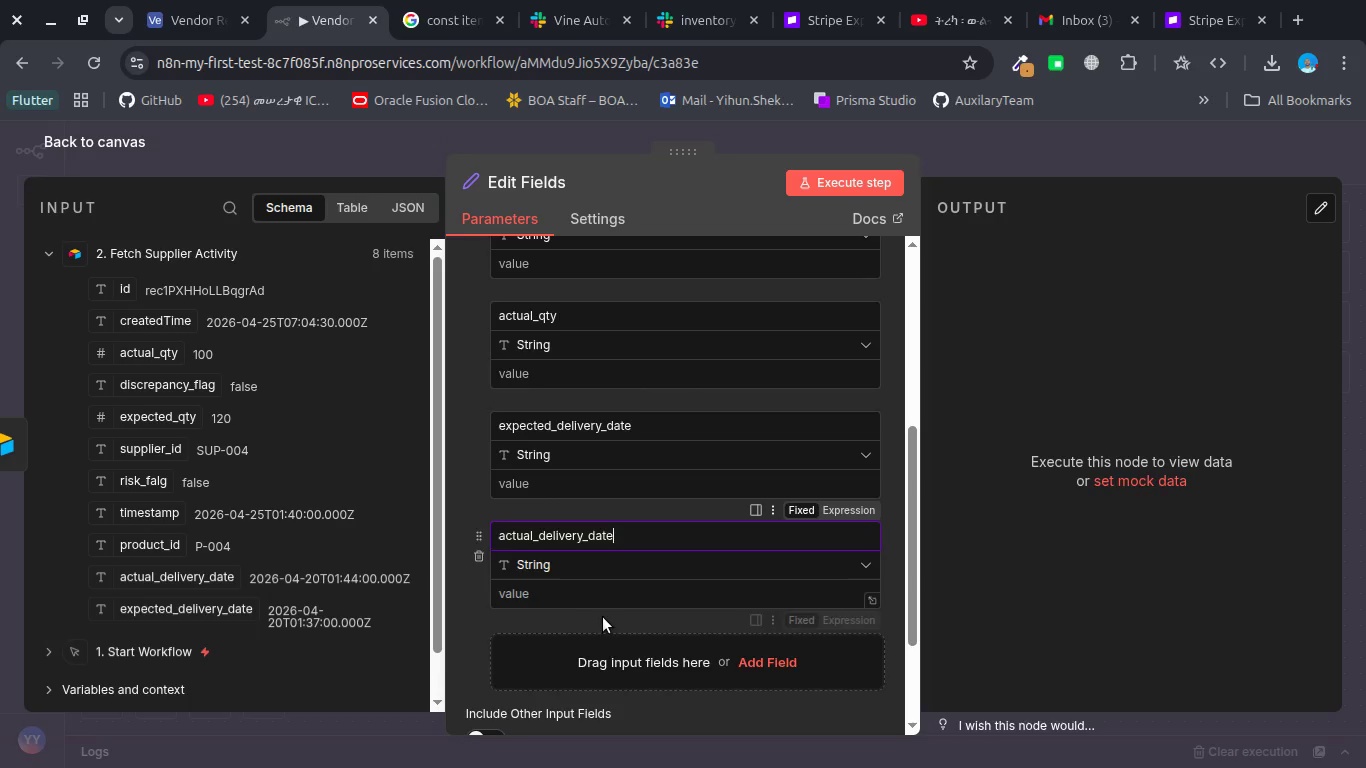 
left_click([607, 642])
 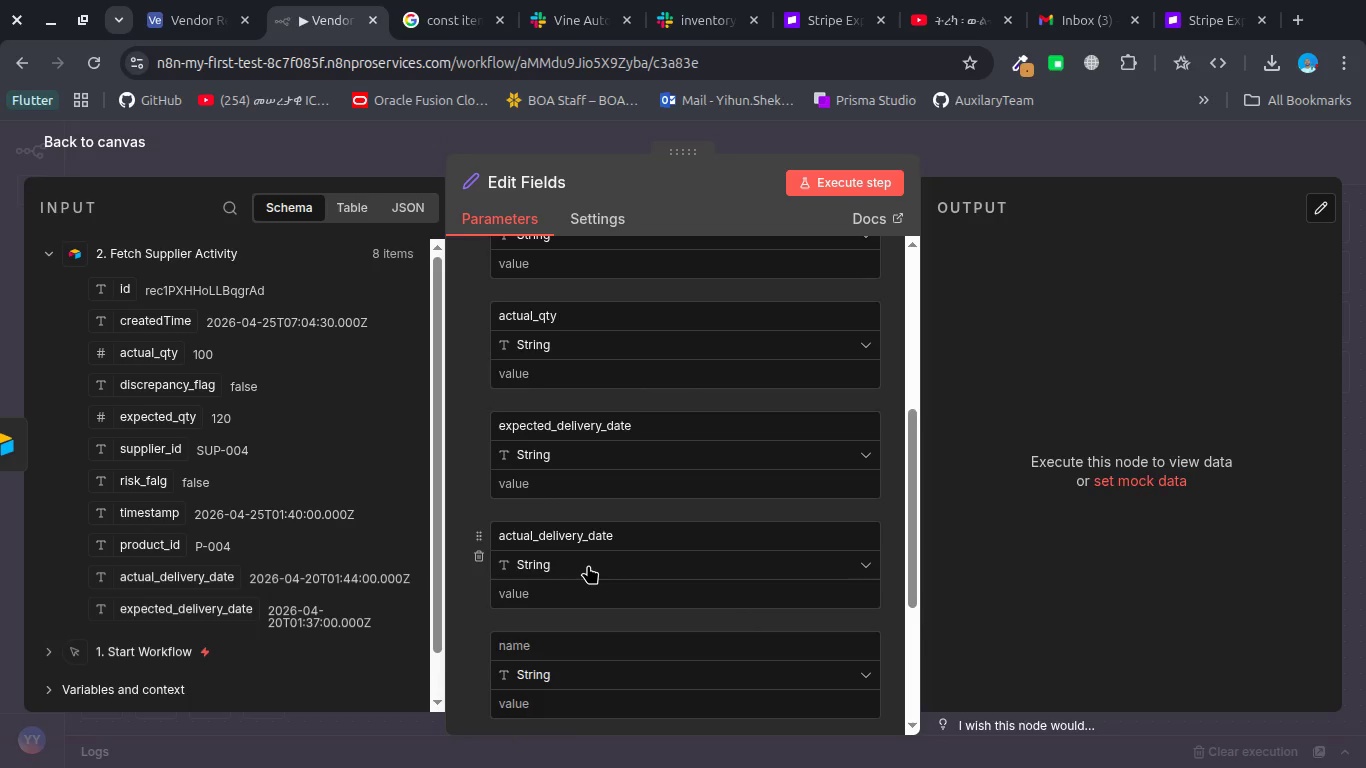 
scroll: coordinate [588, 565], scroll_direction: down, amount: 2.0
 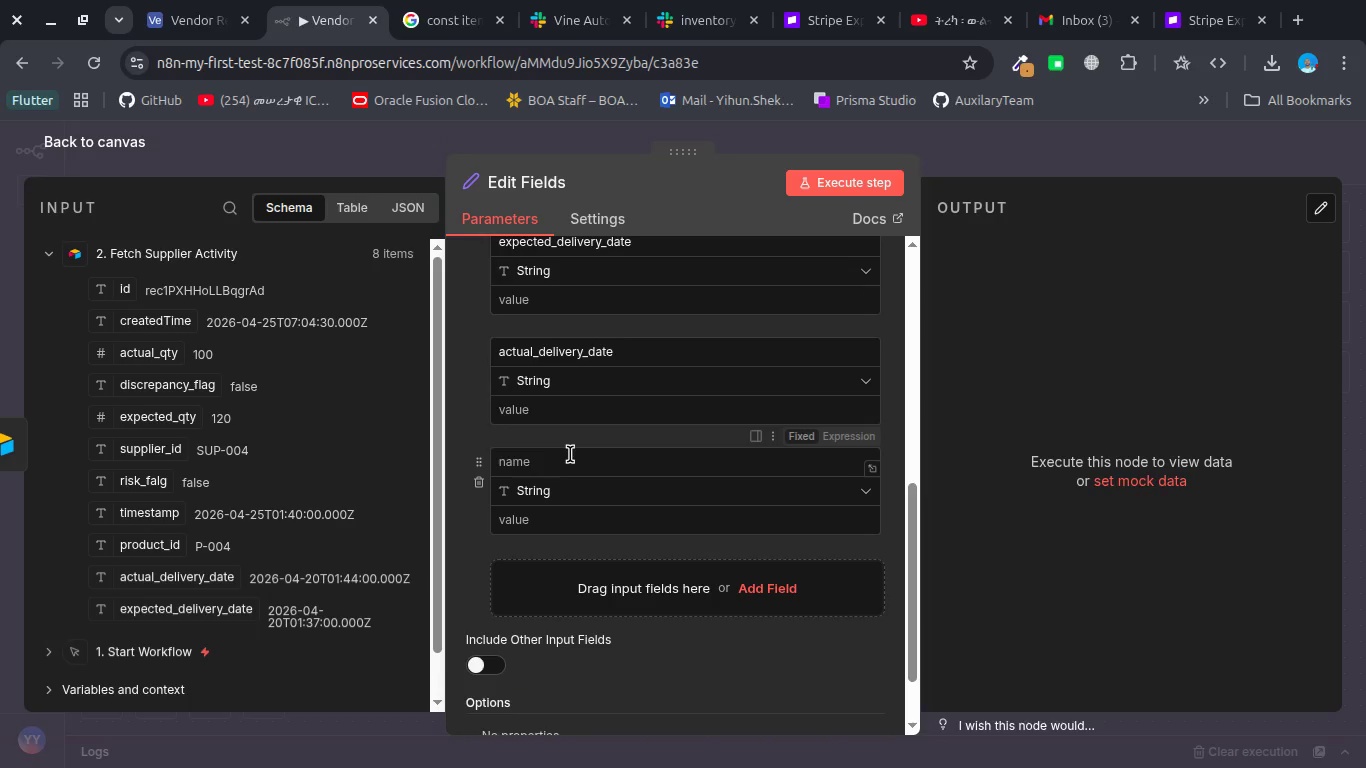 
left_click([568, 466])
 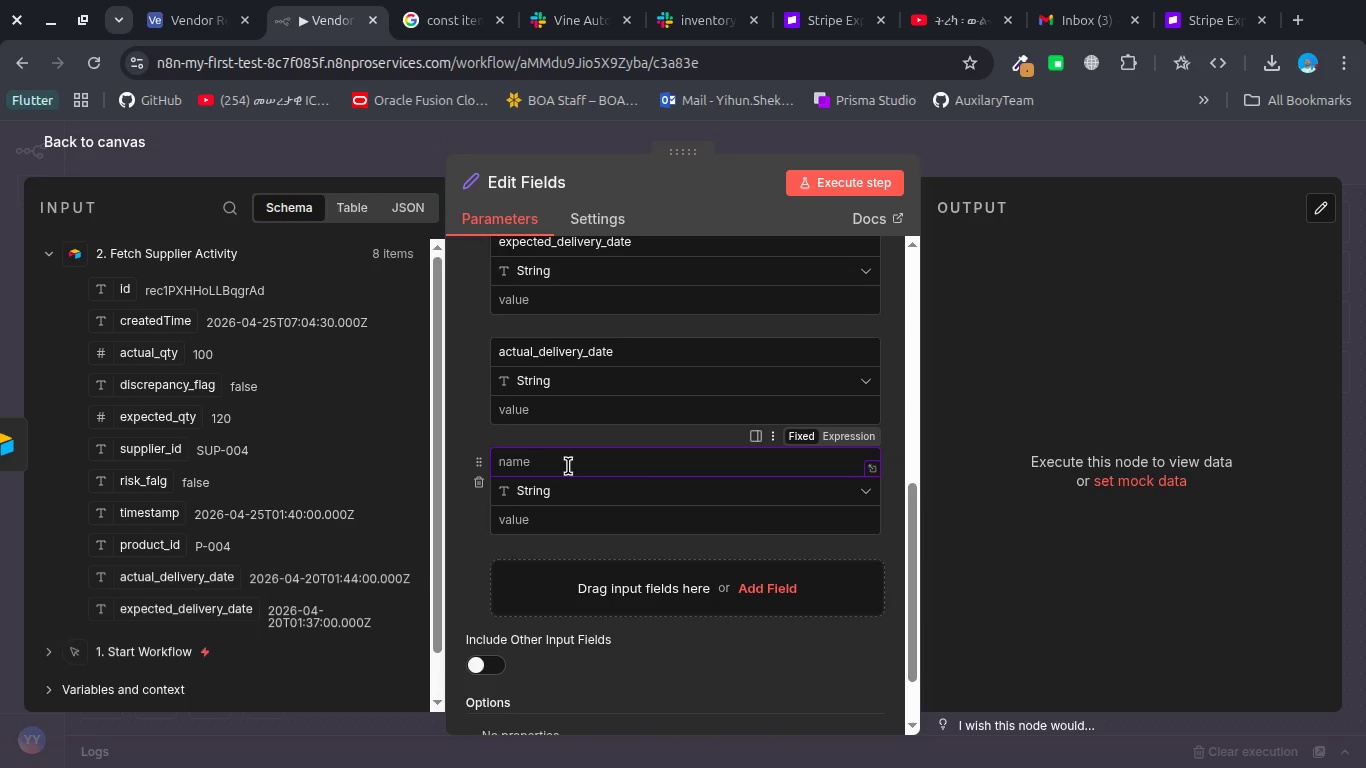 
type(s)
key(Backspace)
type(discrepancy_d)
key(Backspace)
type(flag)
 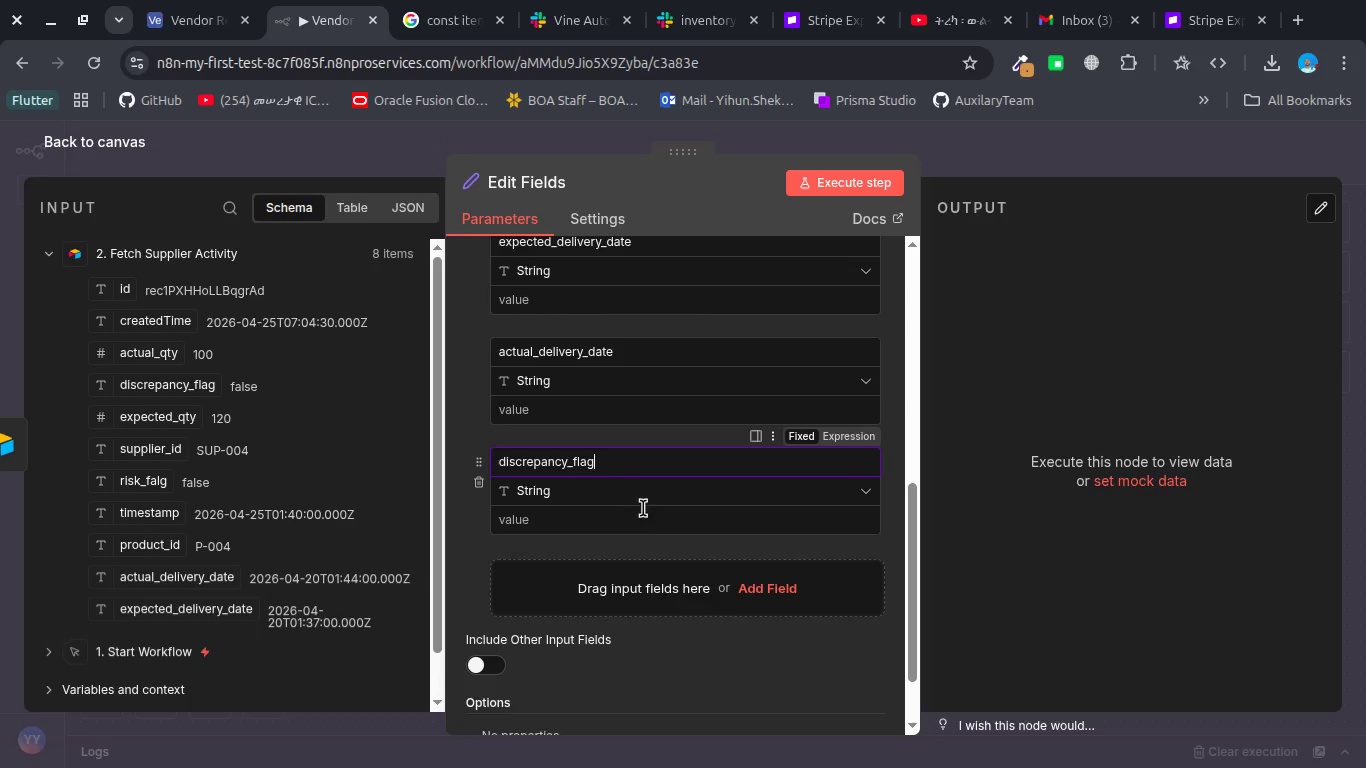 
left_click([604, 576])
 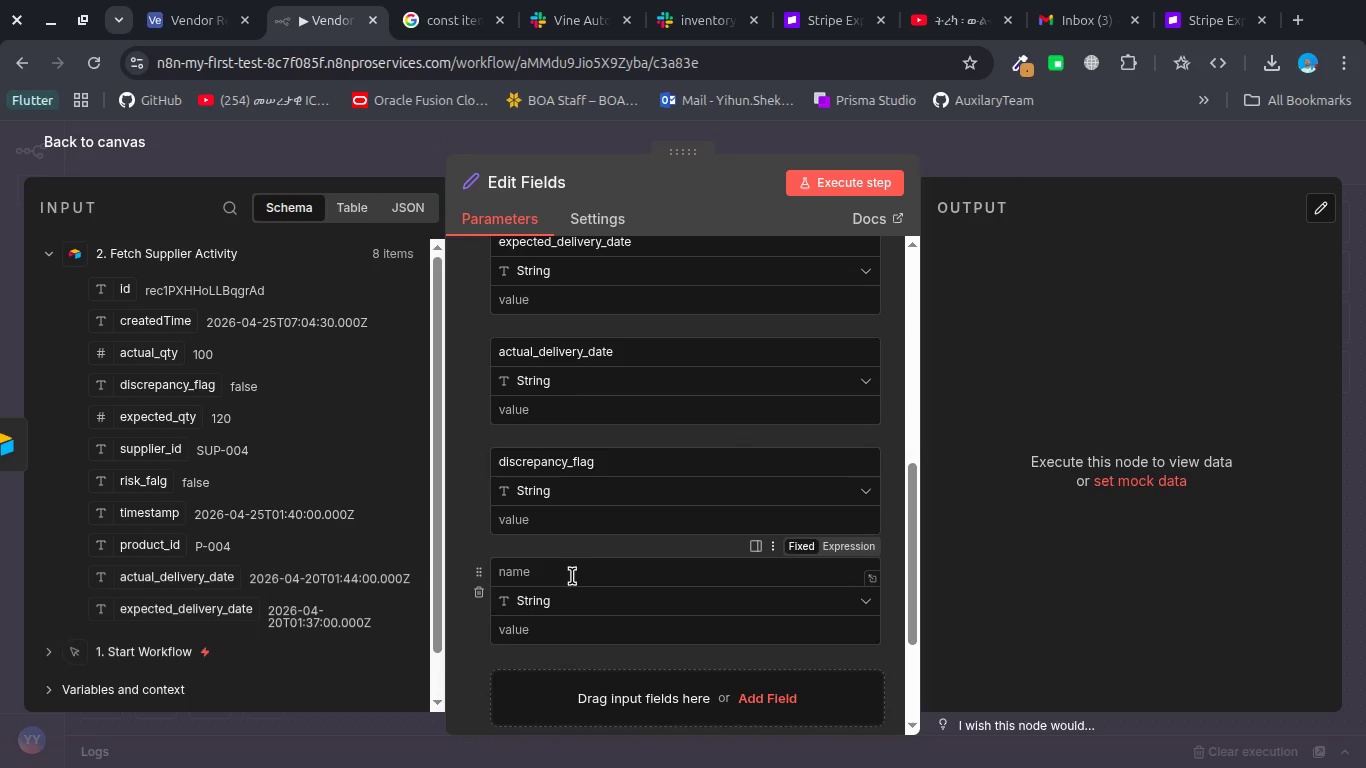 
left_click([572, 576])
 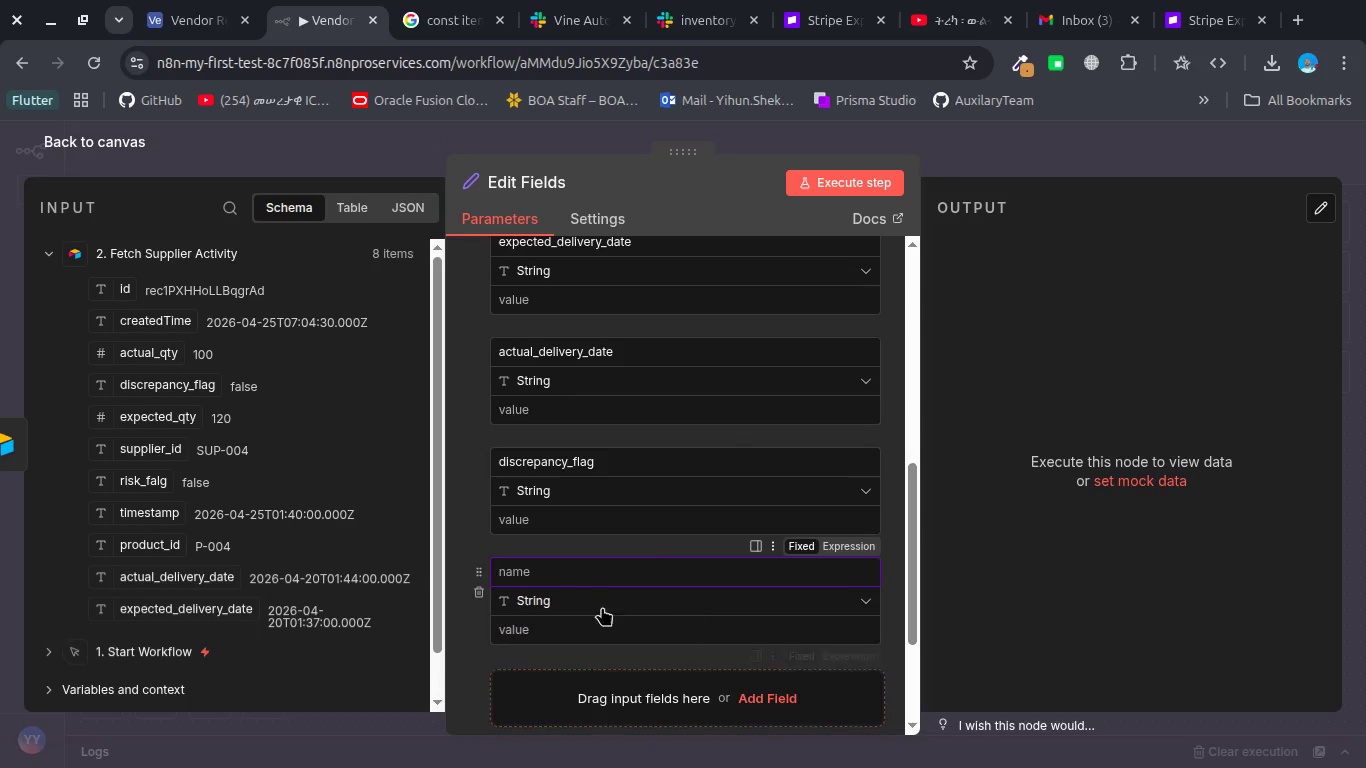 
left_click([473, 590])
 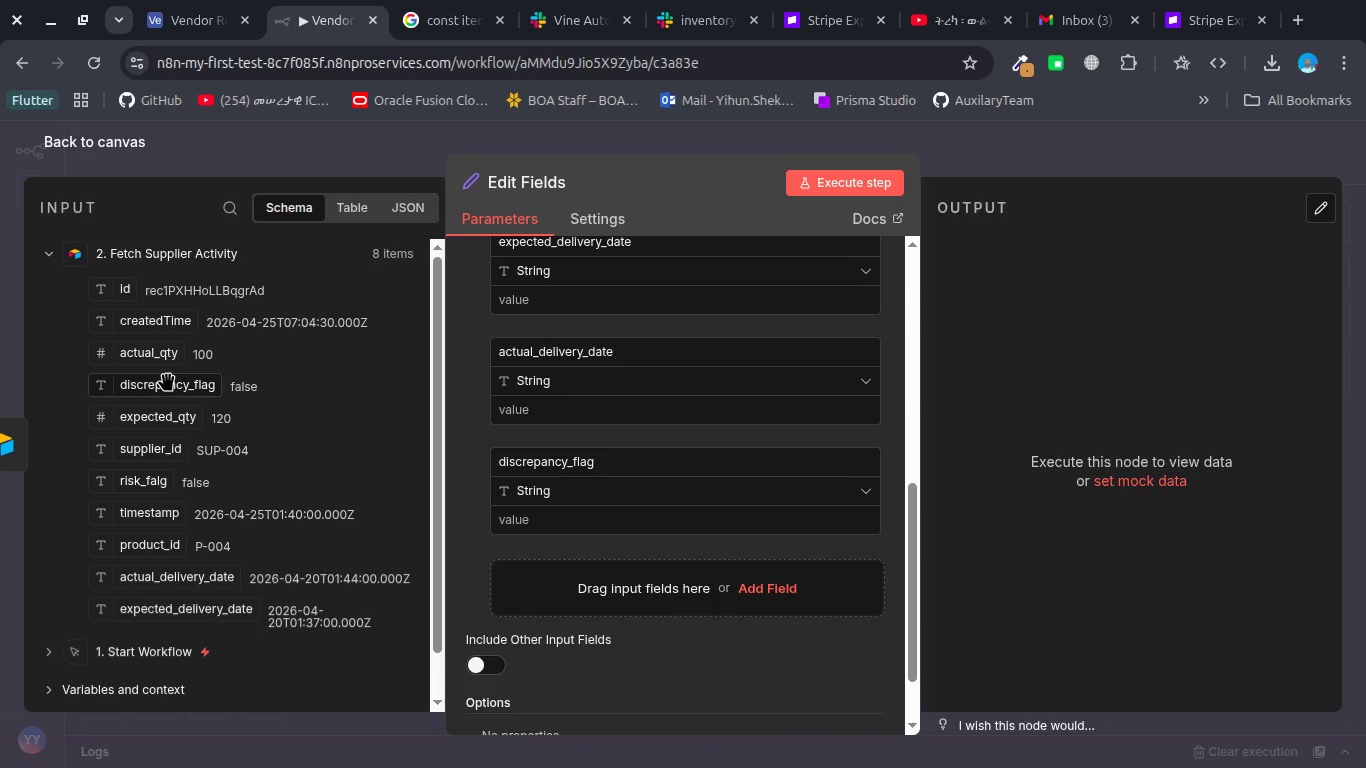 
left_click_drag(start_coordinate=[167, 377], to_coordinate=[551, 510])
 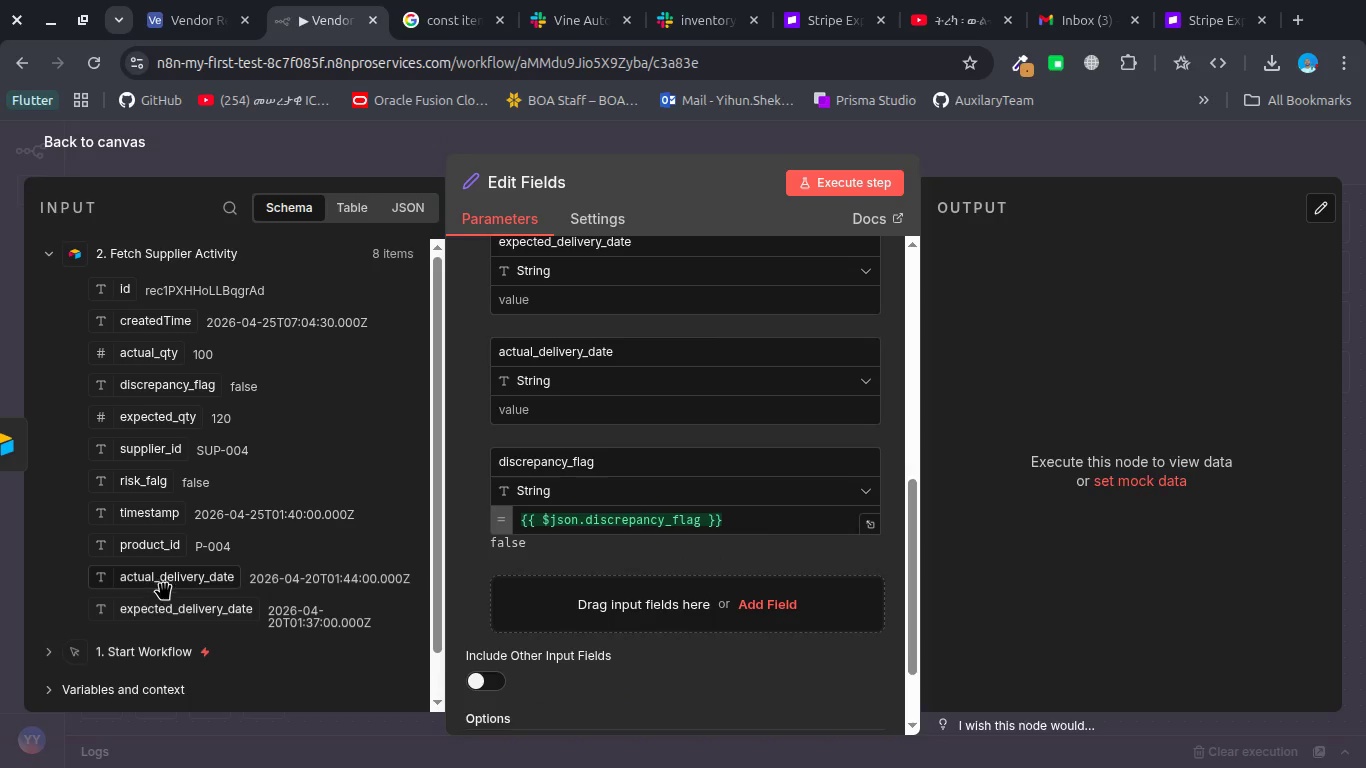 
left_click_drag(start_coordinate=[164, 585], to_coordinate=[554, 416])
 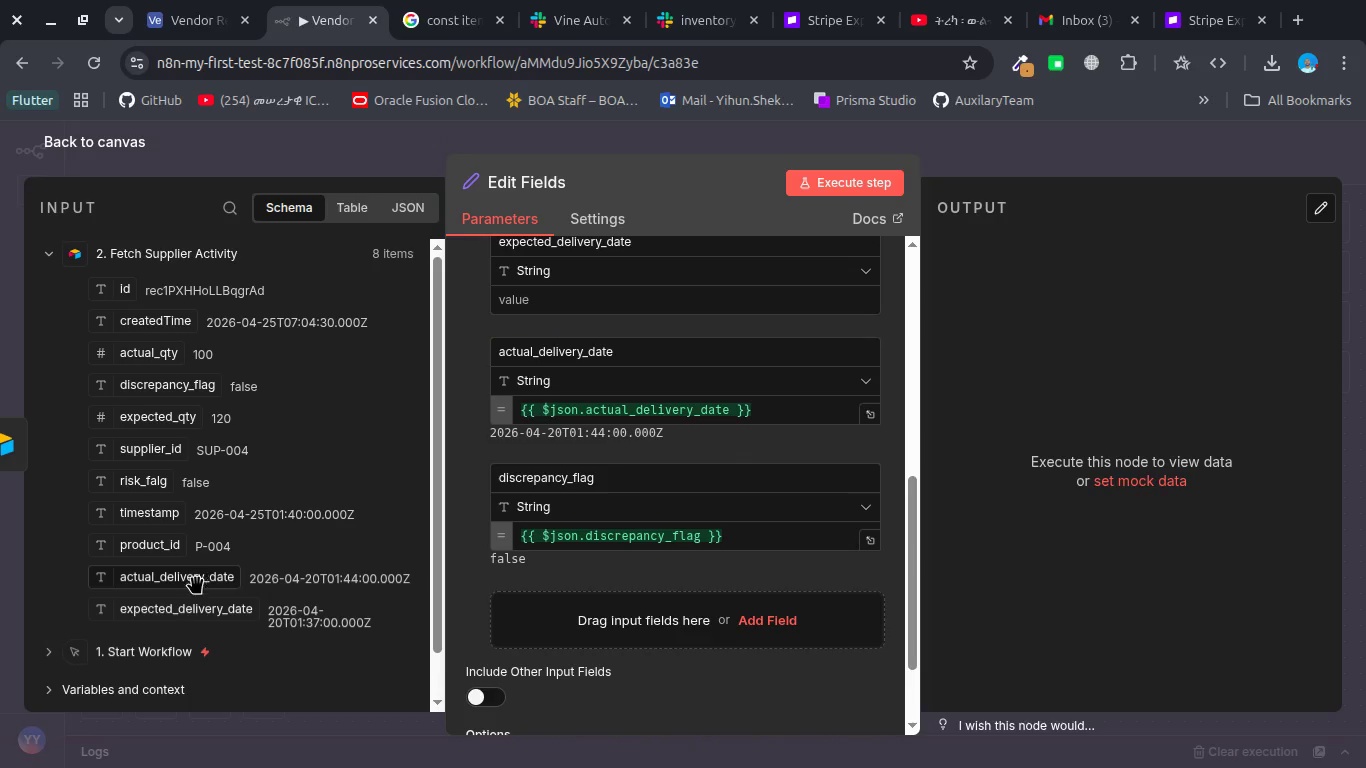 
left_click_drag(start_coordinate=[187, 607], to_coordinate=[568, 307])
 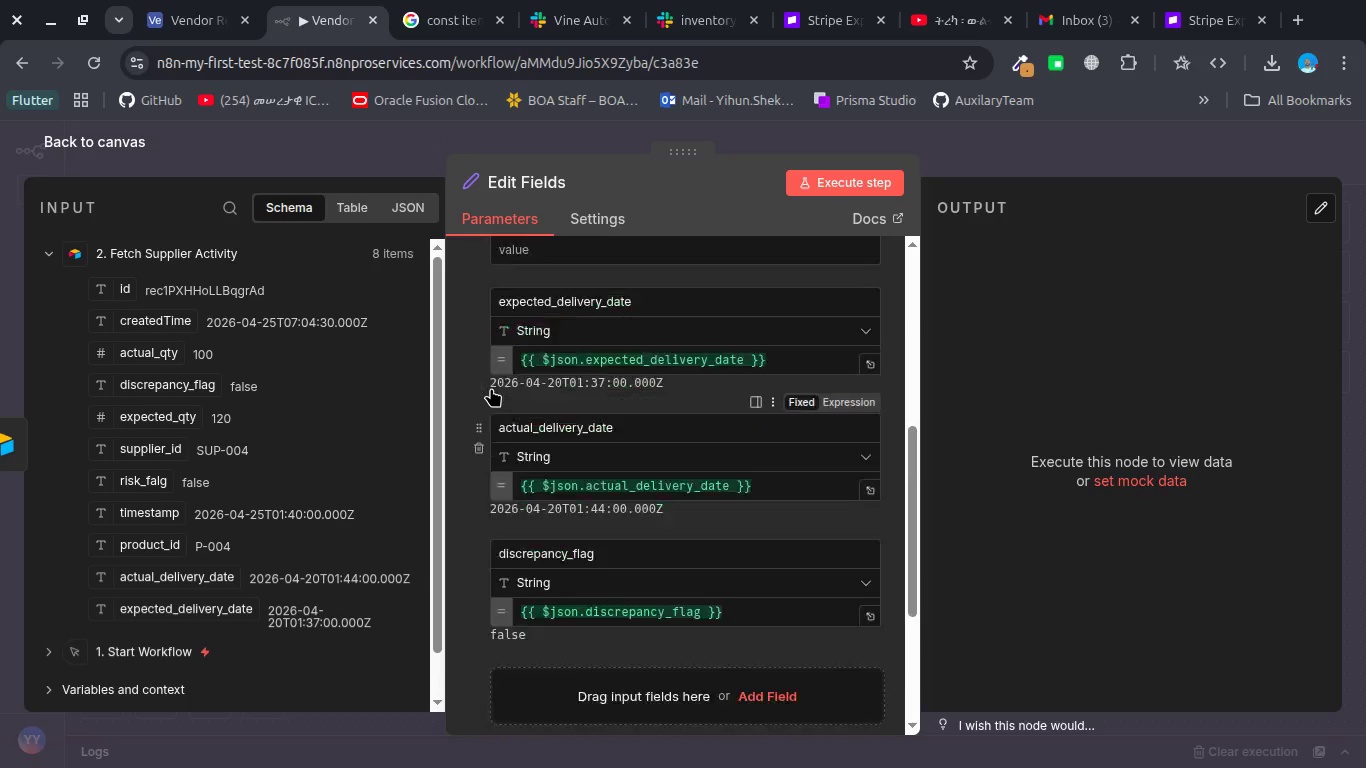 
scroll: coordinate [491, 388], scroll_direction: up, amount: 2.0
 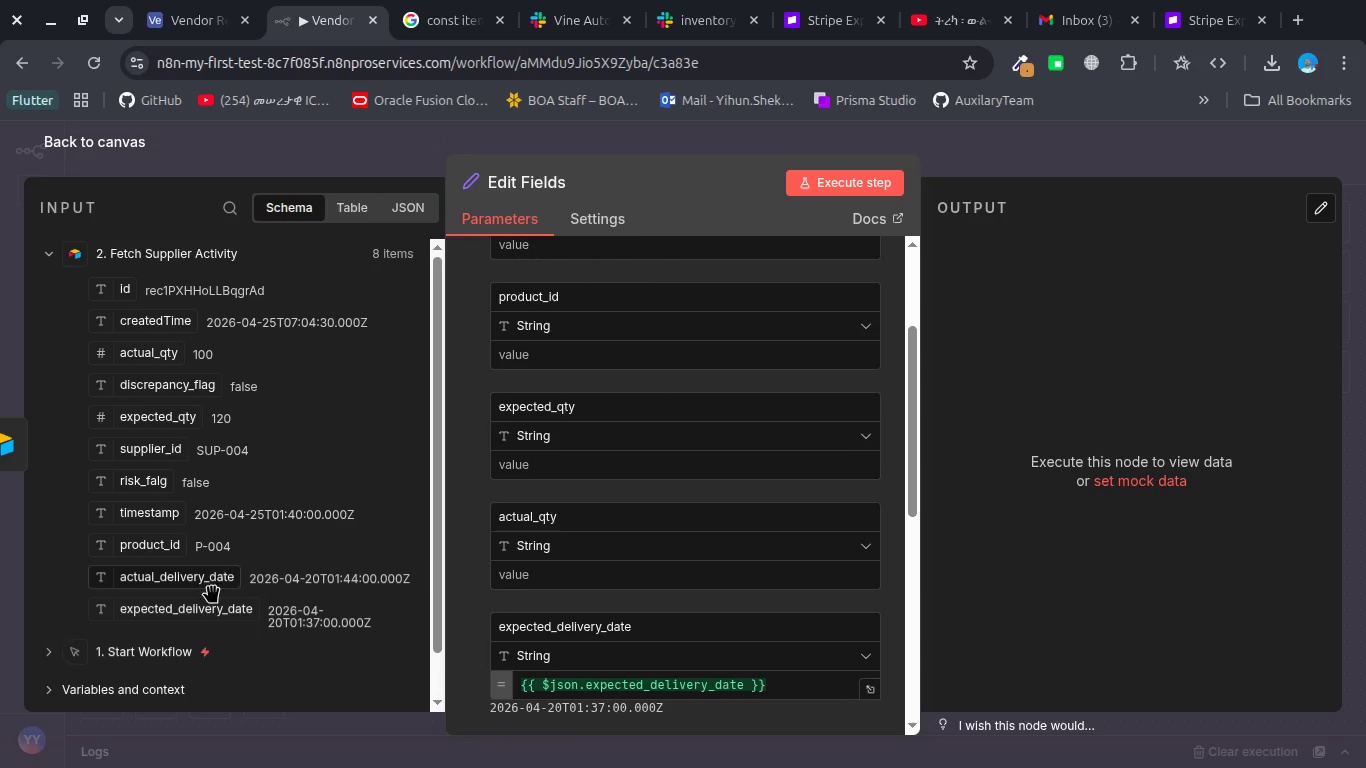 
wait(8.03)
 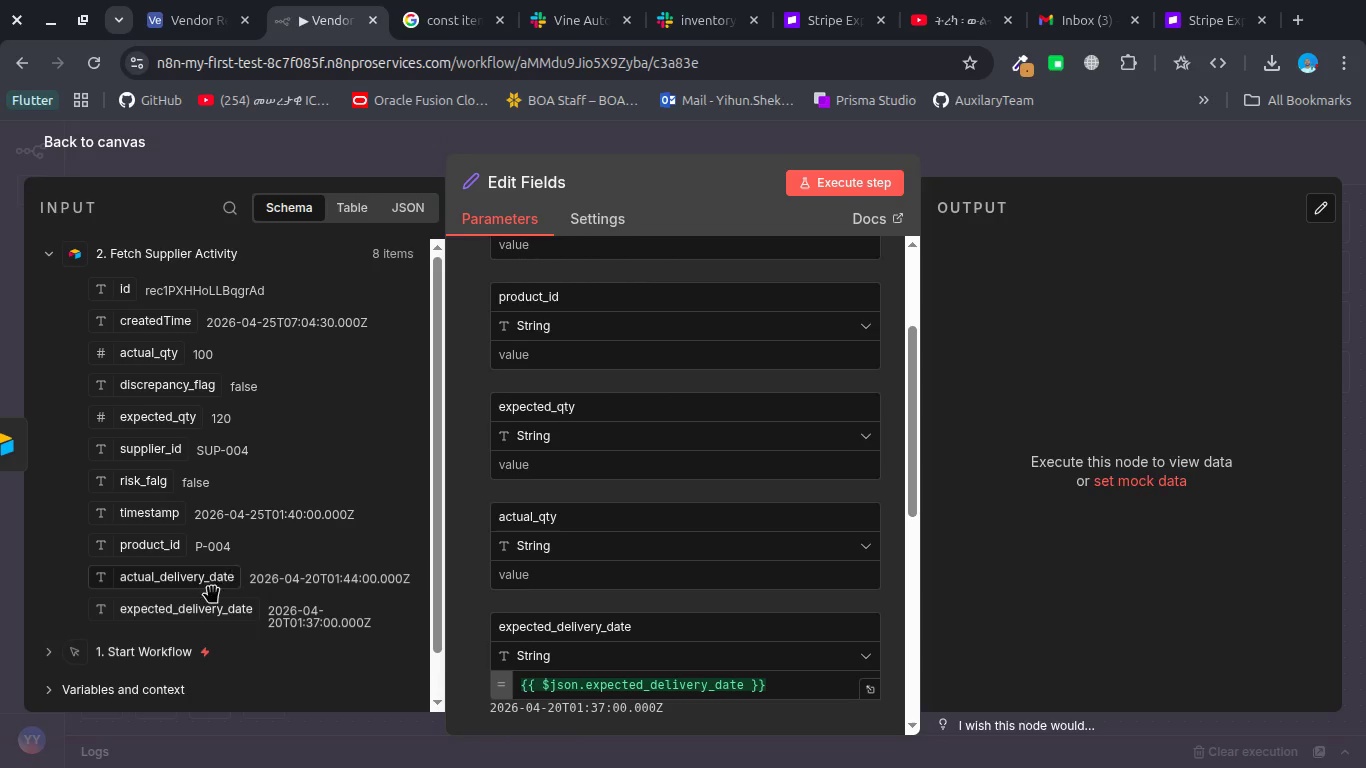 
left_click_drag(start_coordinate=[166, 349], to_coordinate=[547, 578])
 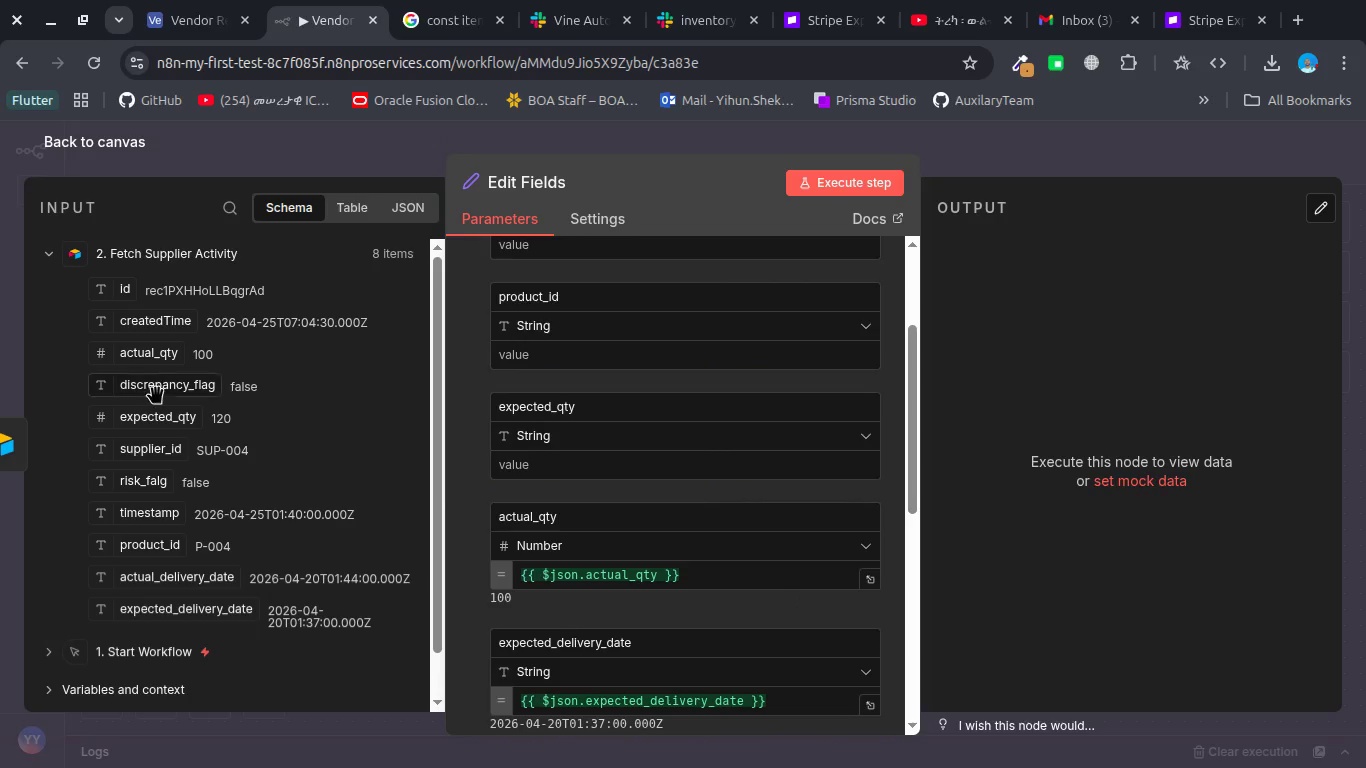 
left_click_drag(start_coordinate=[156, 411], to_coordinate=[570, 468])
 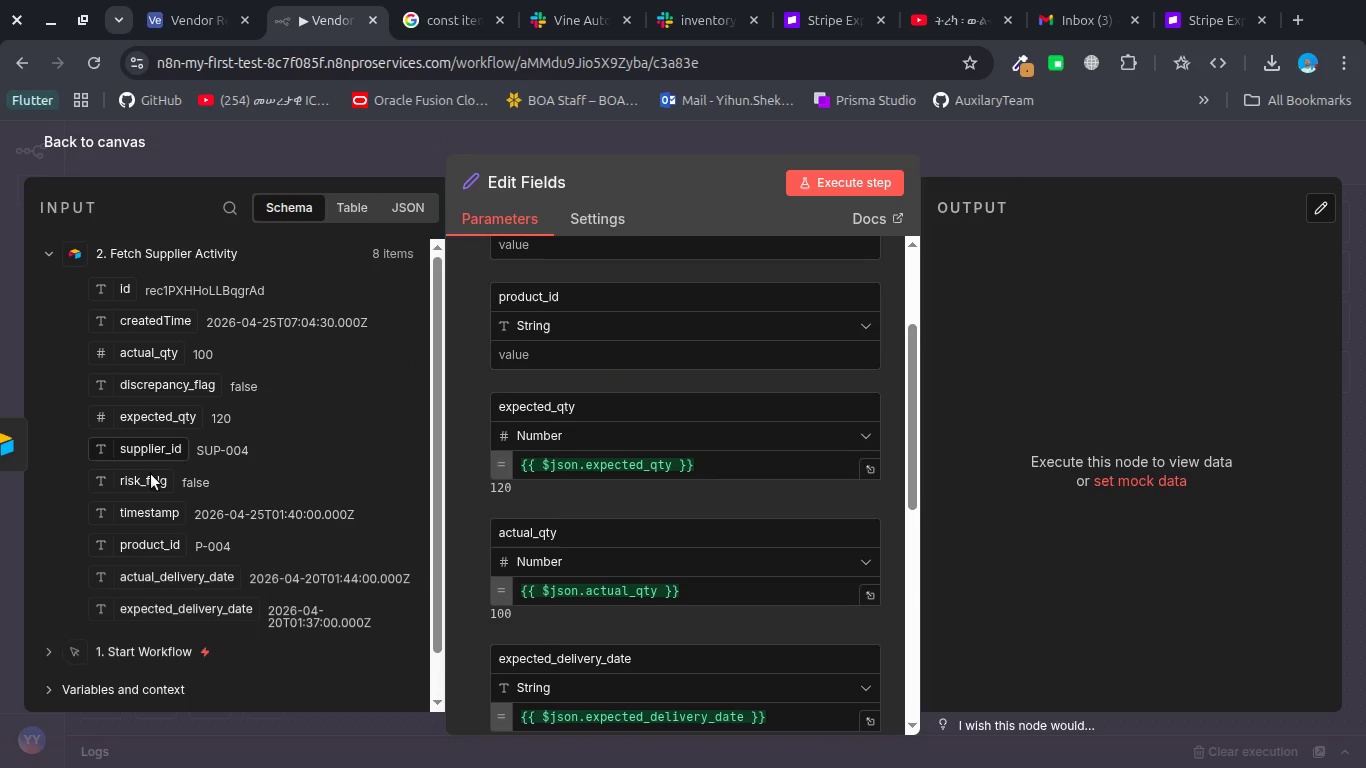 
left_click_drag(start_coordinate=[151, 540], to_coordinate=[510, 351])
 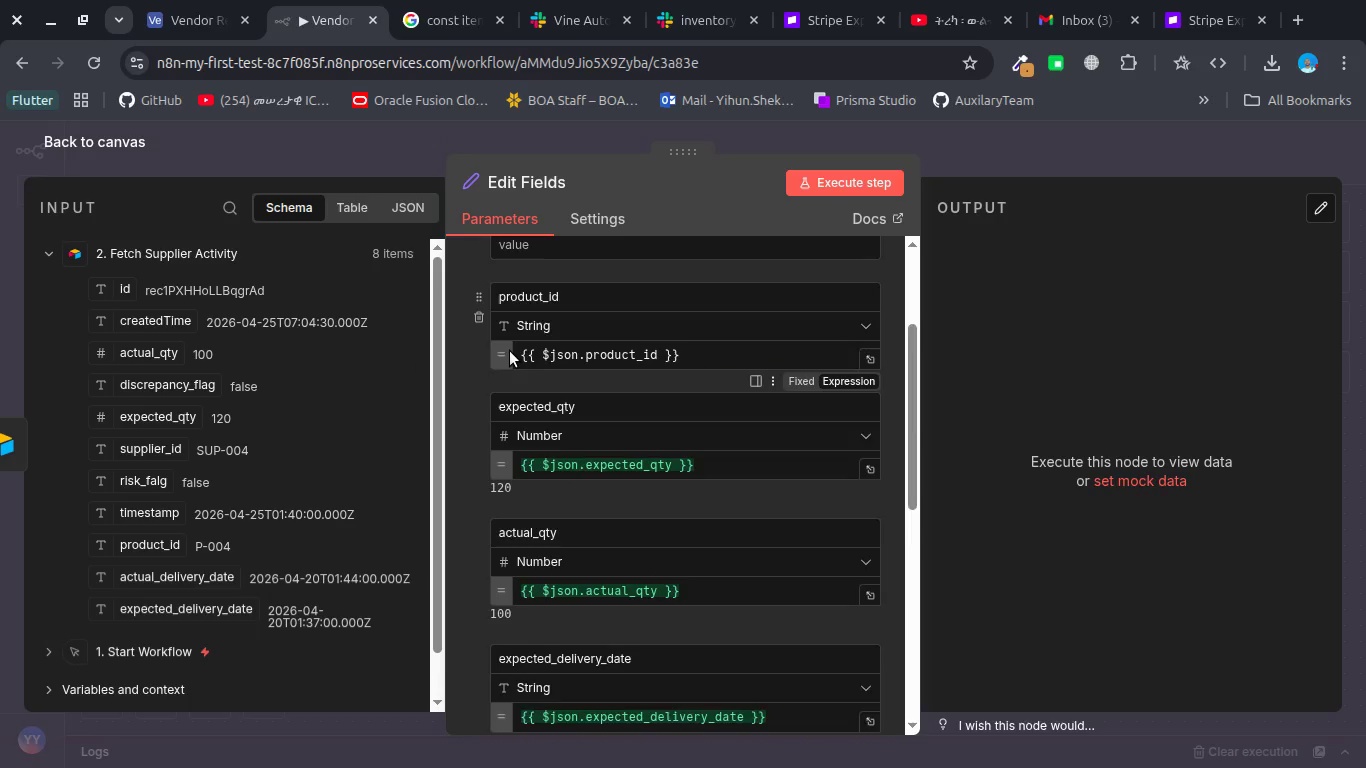 
scroll: coordinate [510, 351], scroll_direction: up, amount: 4.0
 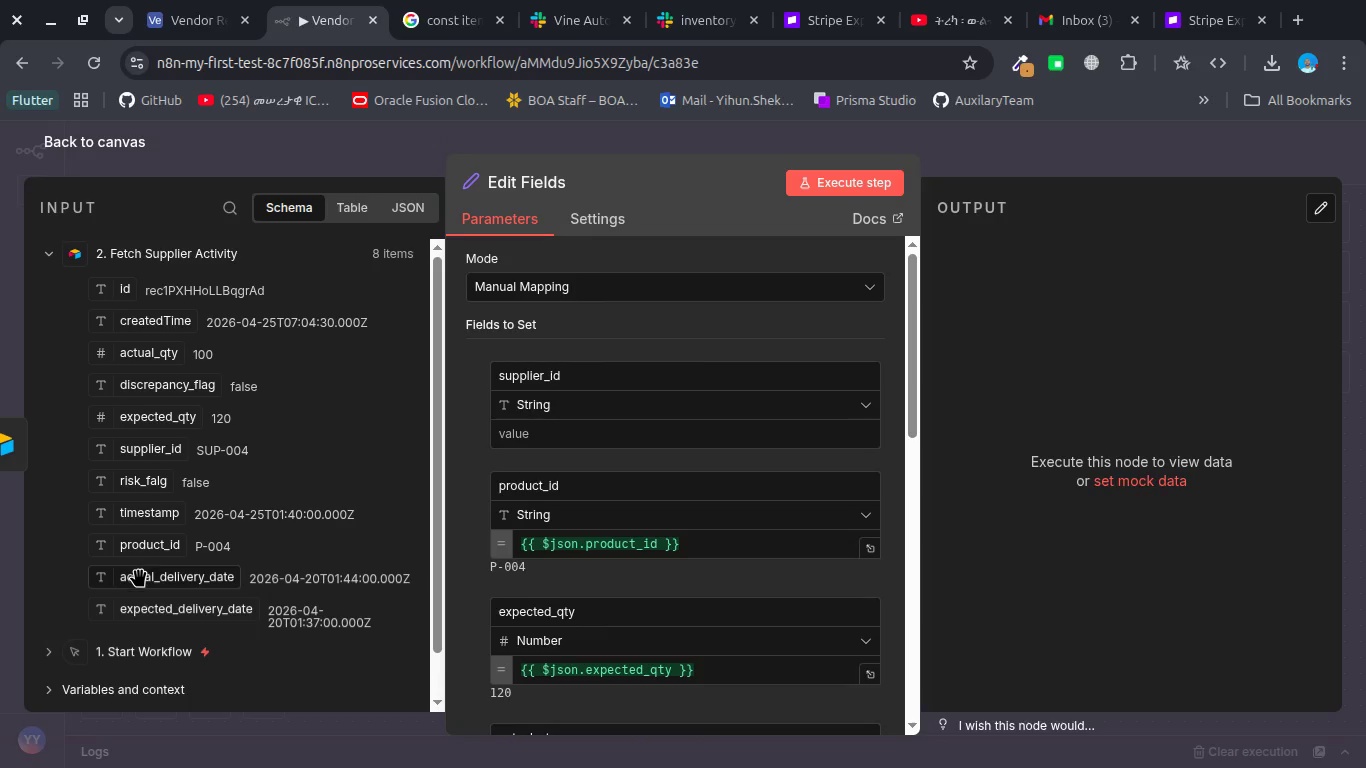 
left_click_drag(start_coordinate=[143, 437], to_coordinate=[545, 430])
 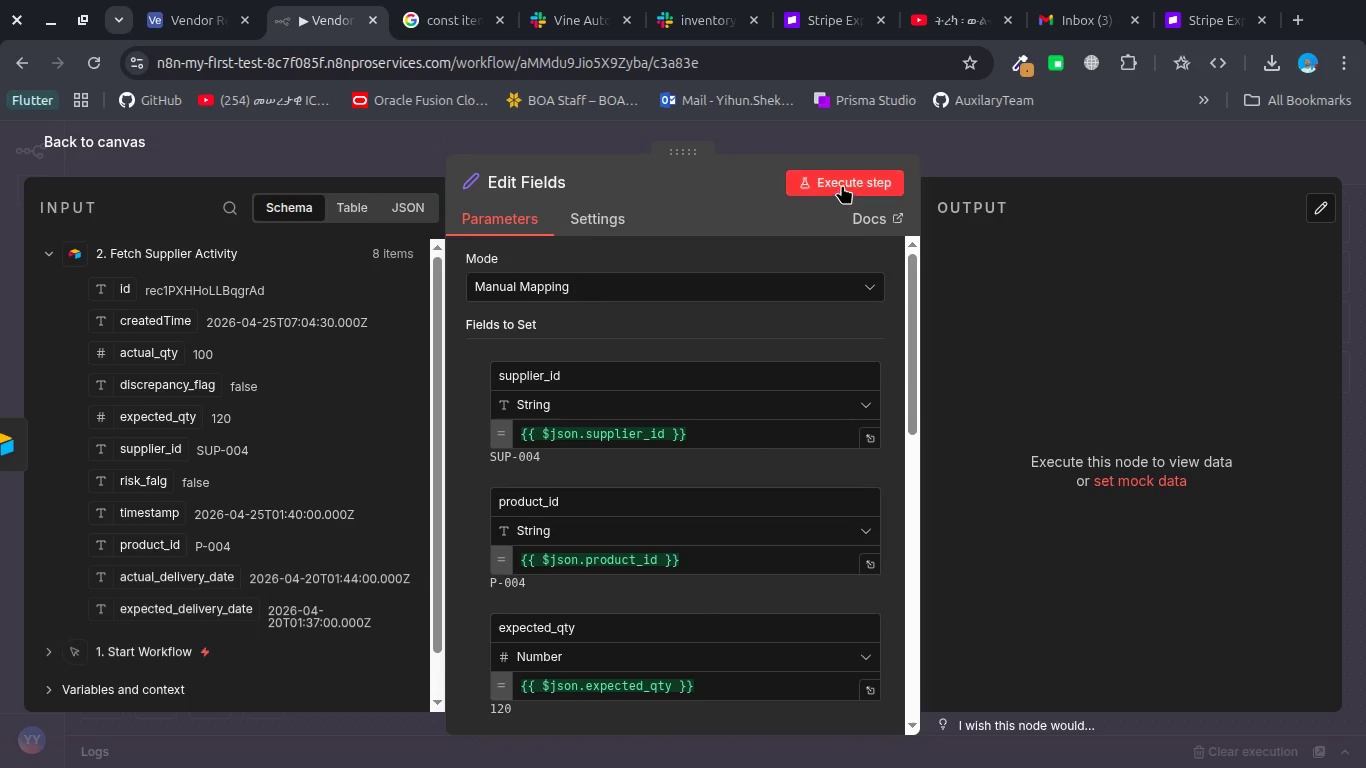 
left_click([844, 183])
 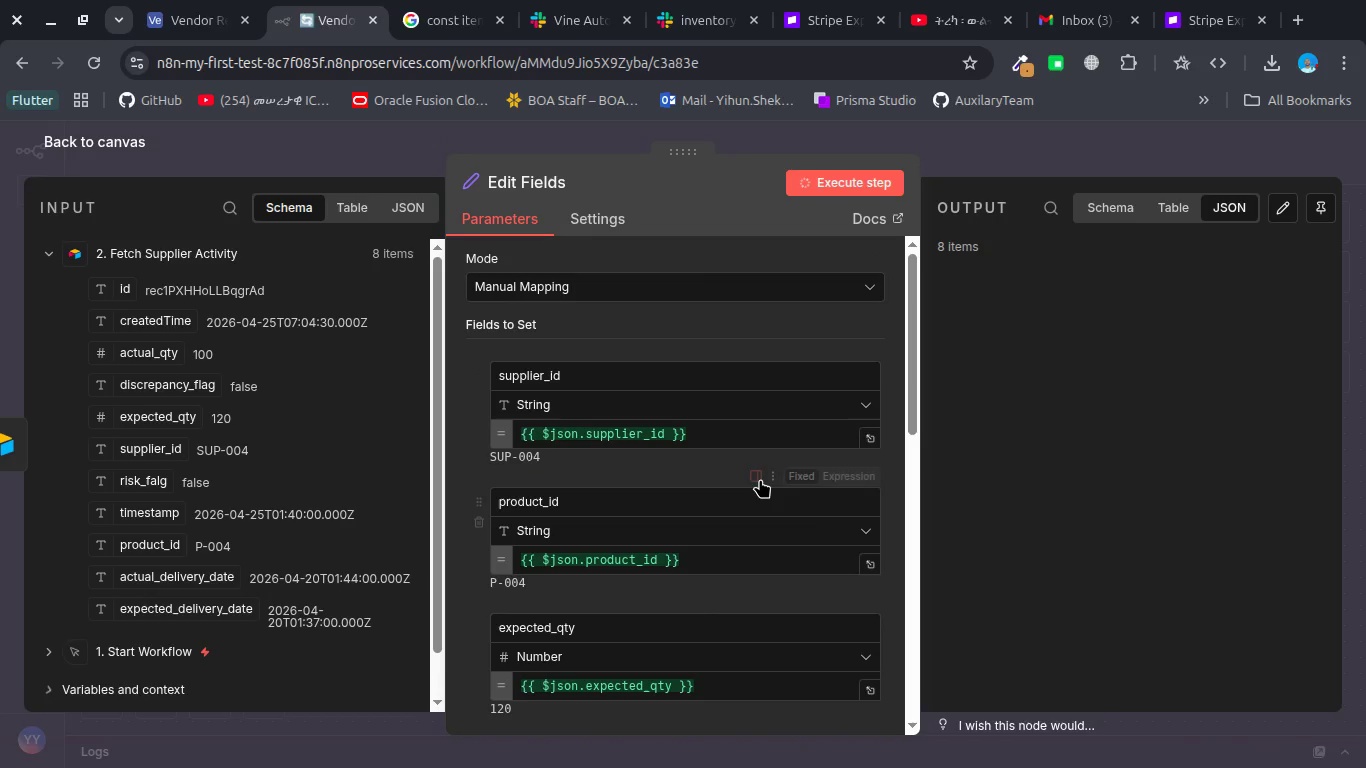 
scroll: coordinate [760, 479], scroll_direction: down, amount: 3.0
 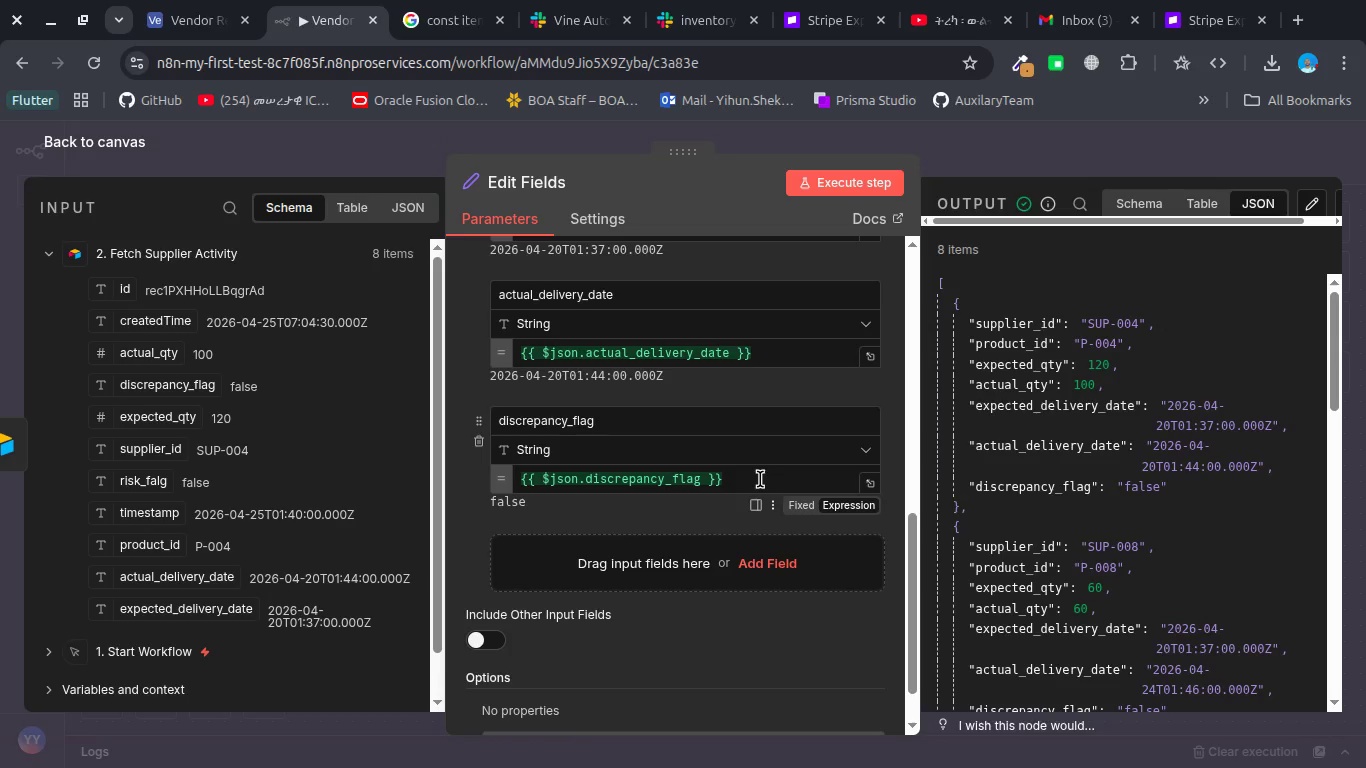 
wait(16.12)
 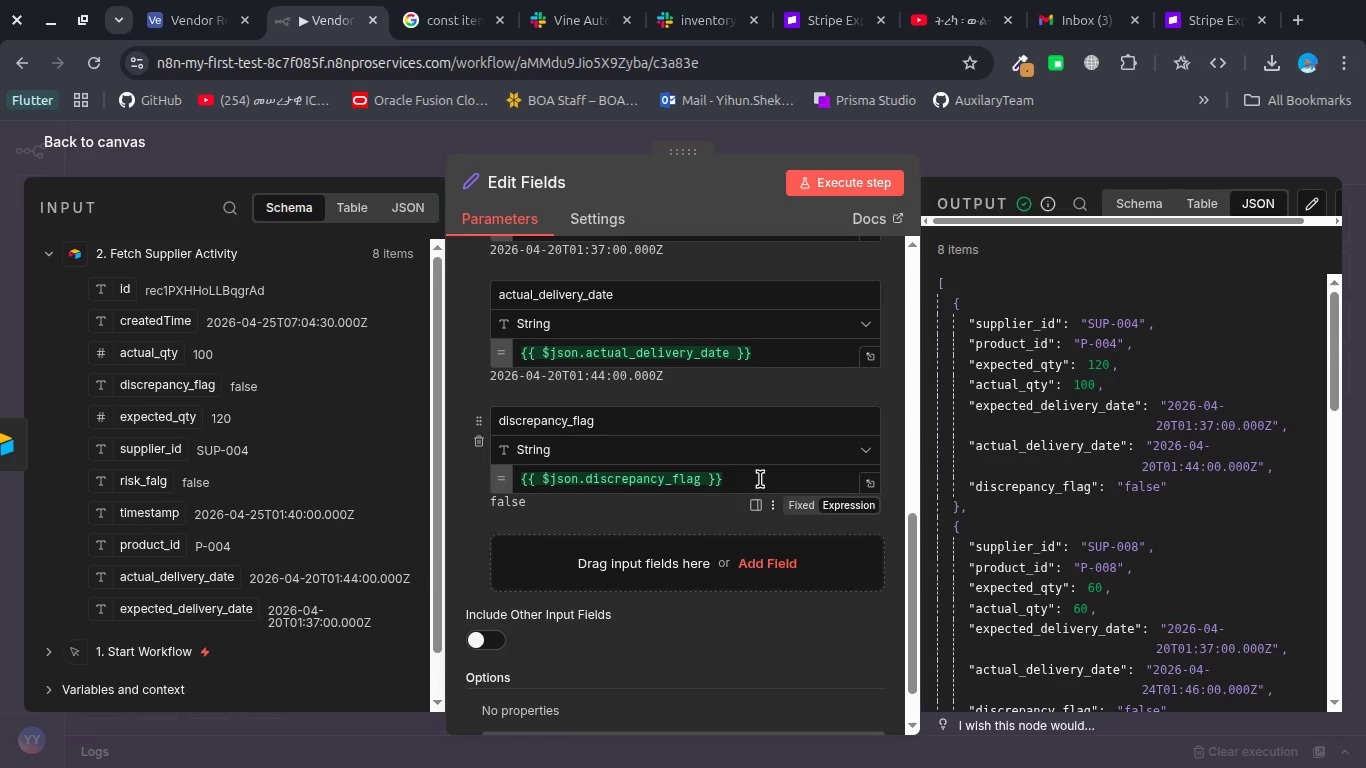 
key(Escape)
 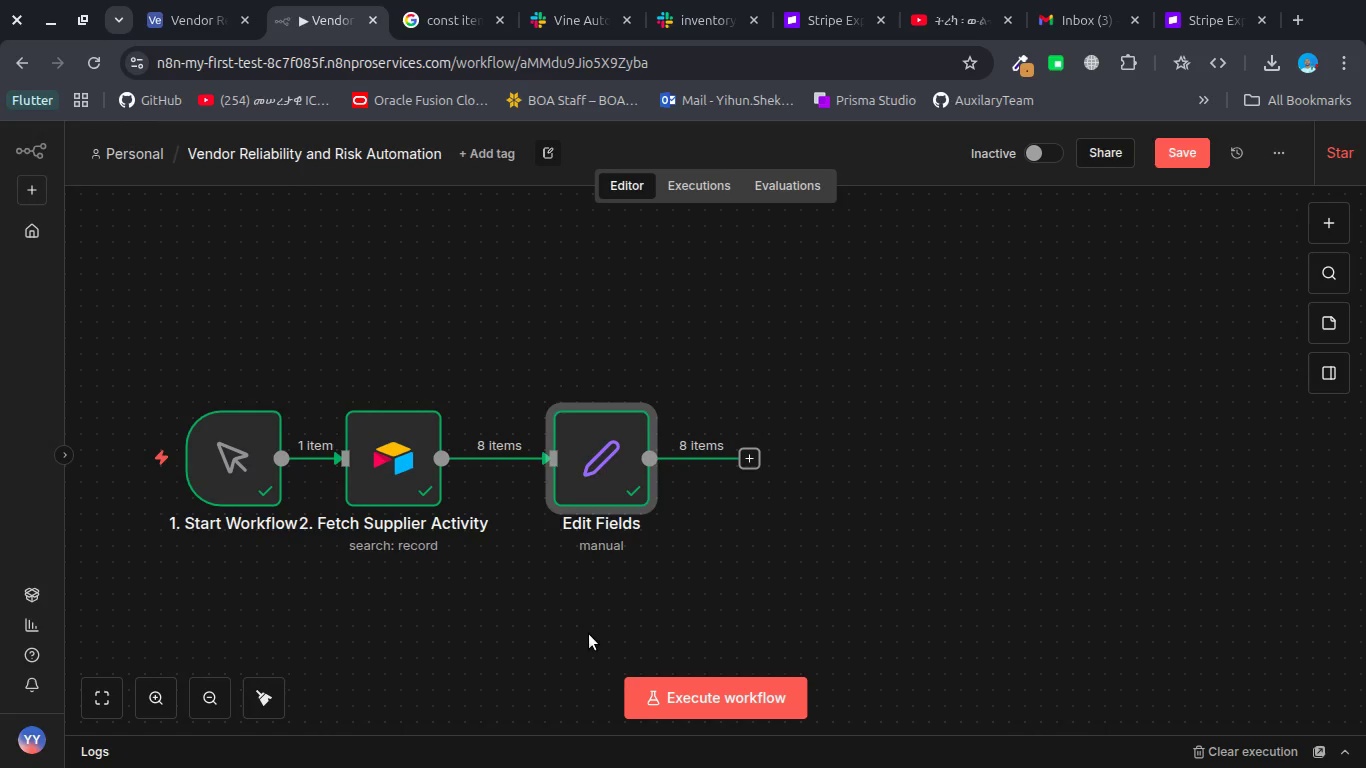 
double_click([589, 634])
 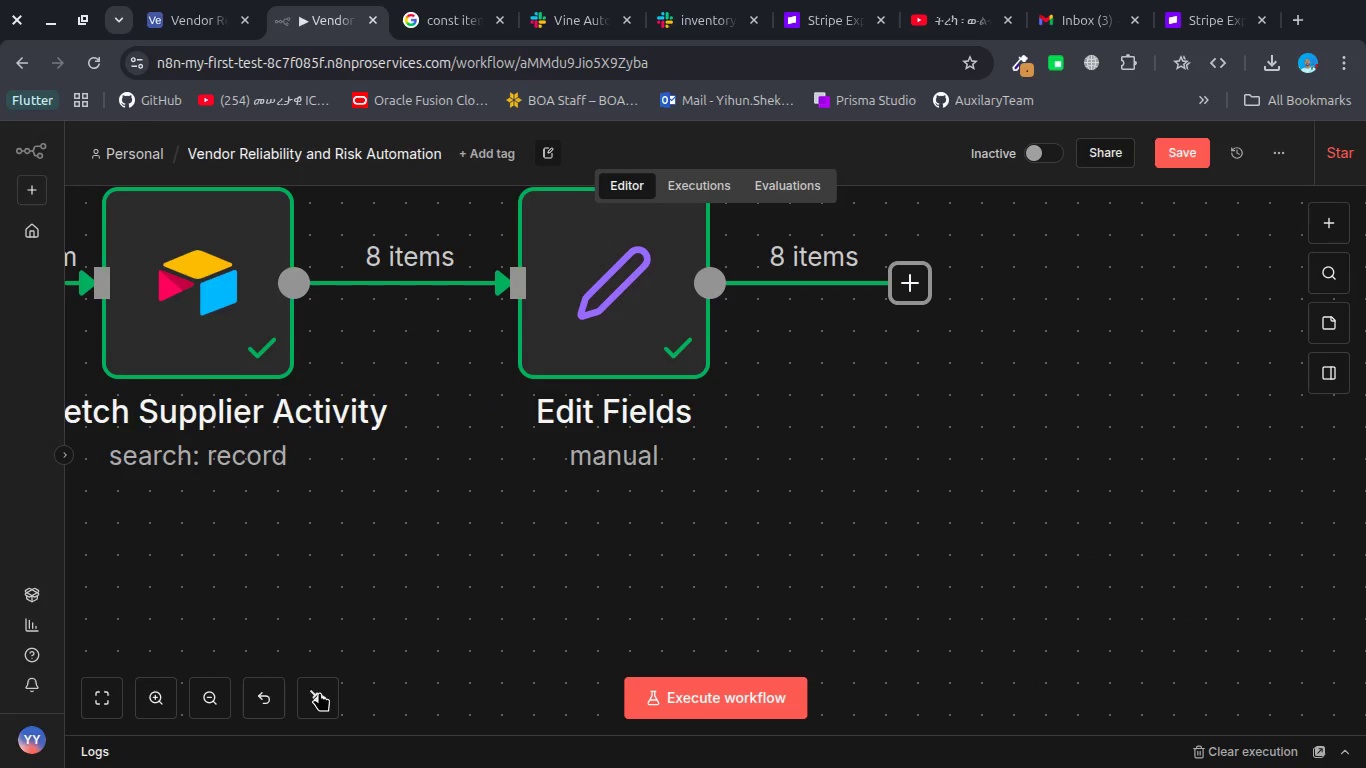 
double_click([208, 710])
 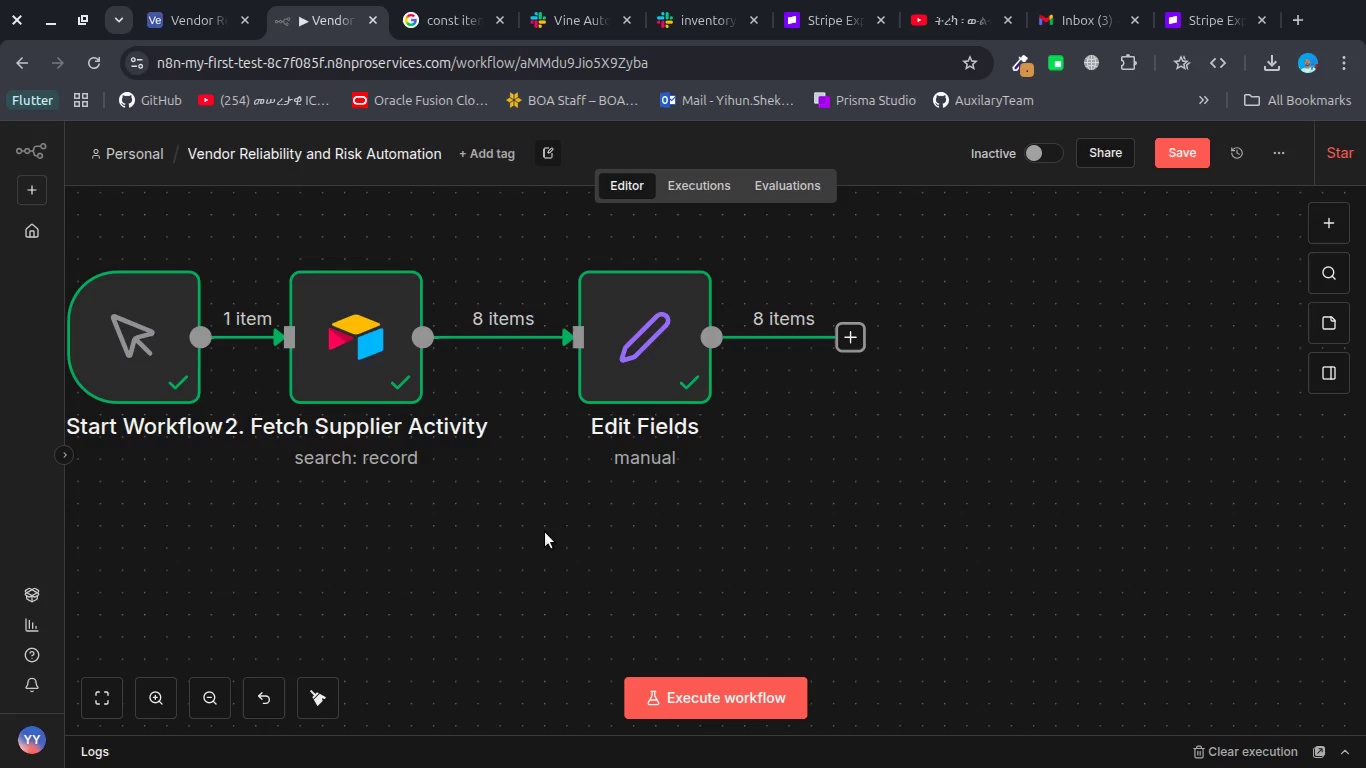 
right_click([545, 532])
 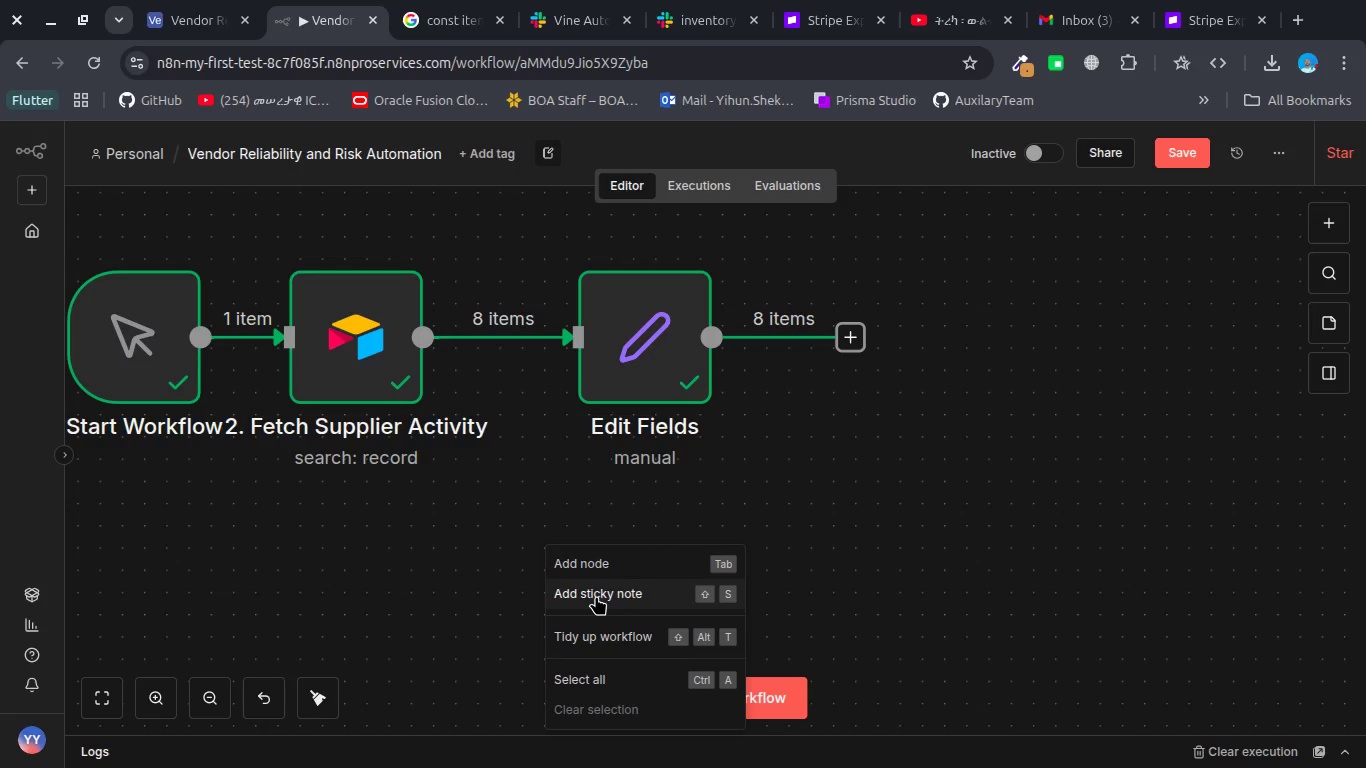 
left_click([596, 596])
 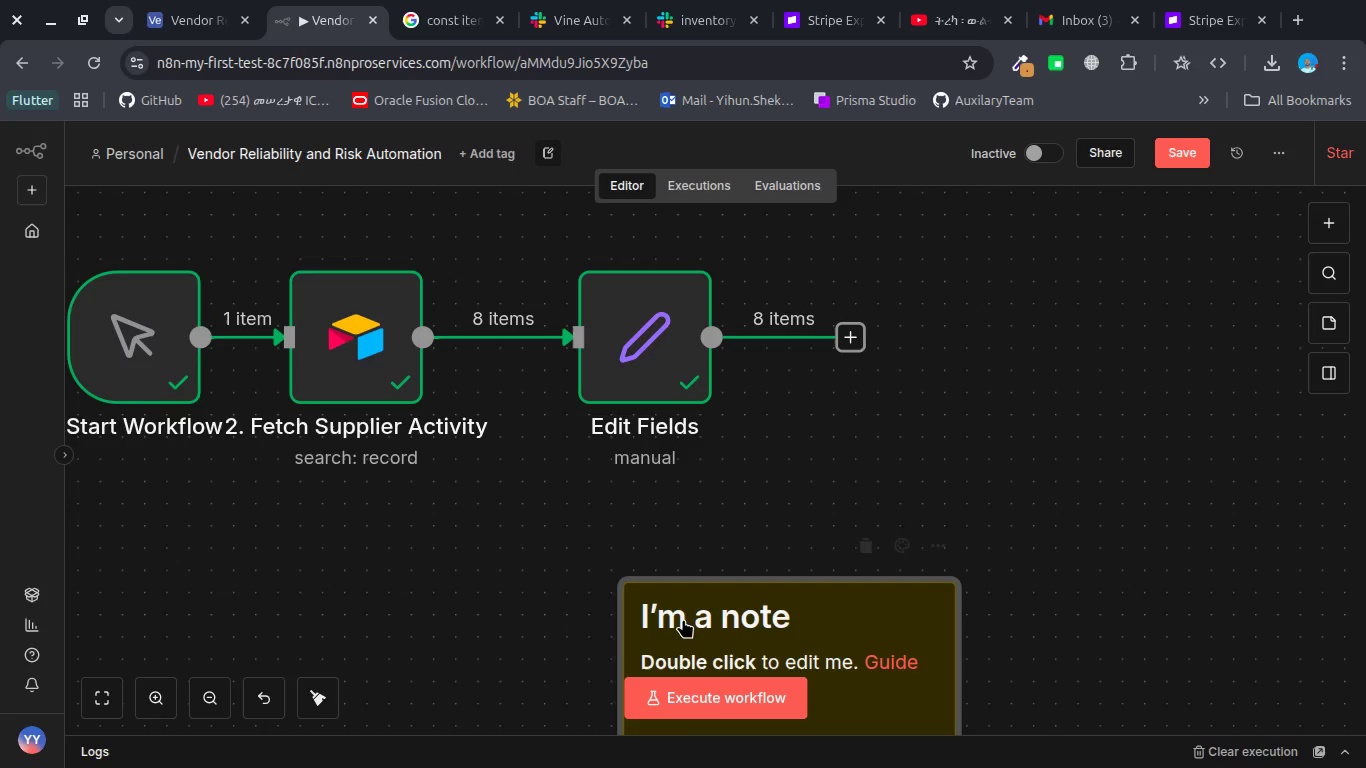 
left_click([693, 625])
 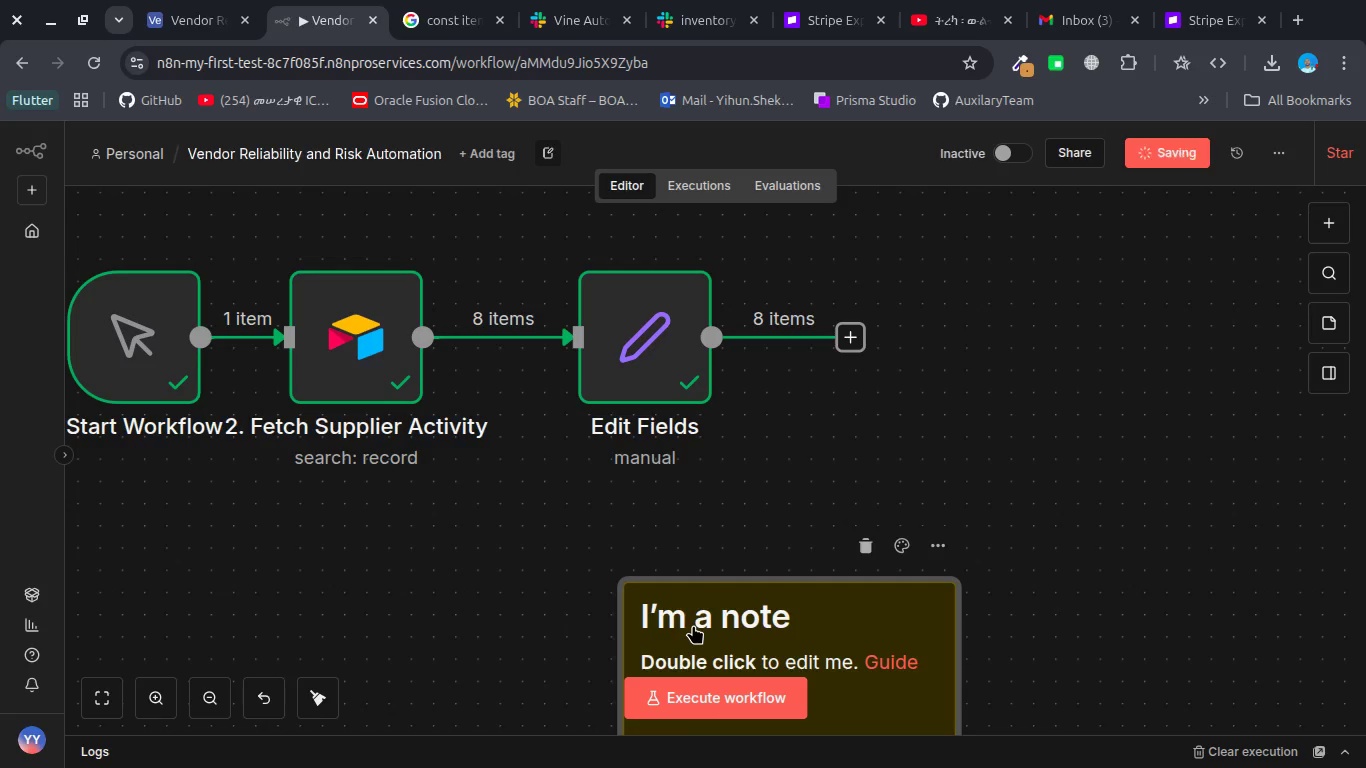 
key(Control+S)
 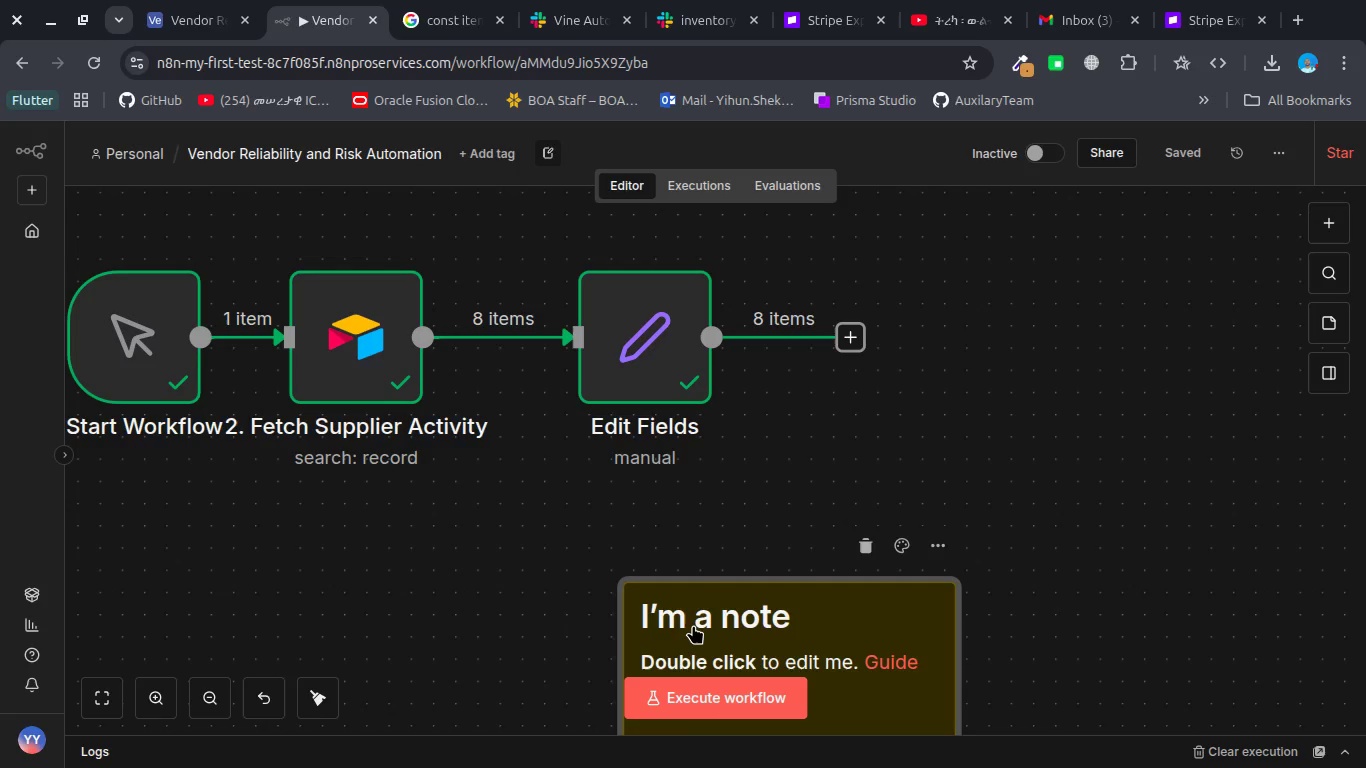 
double_click([693, 625])
 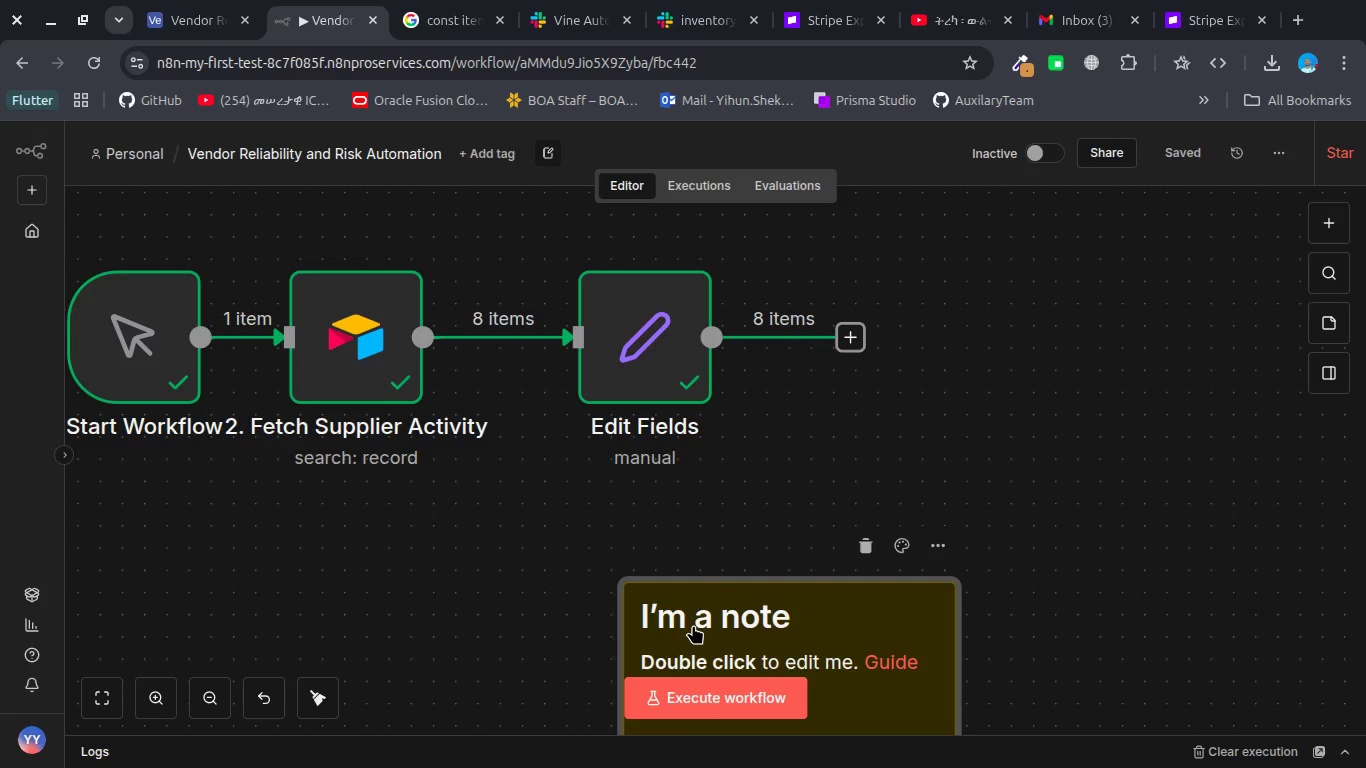 
double_click([693, 625])
 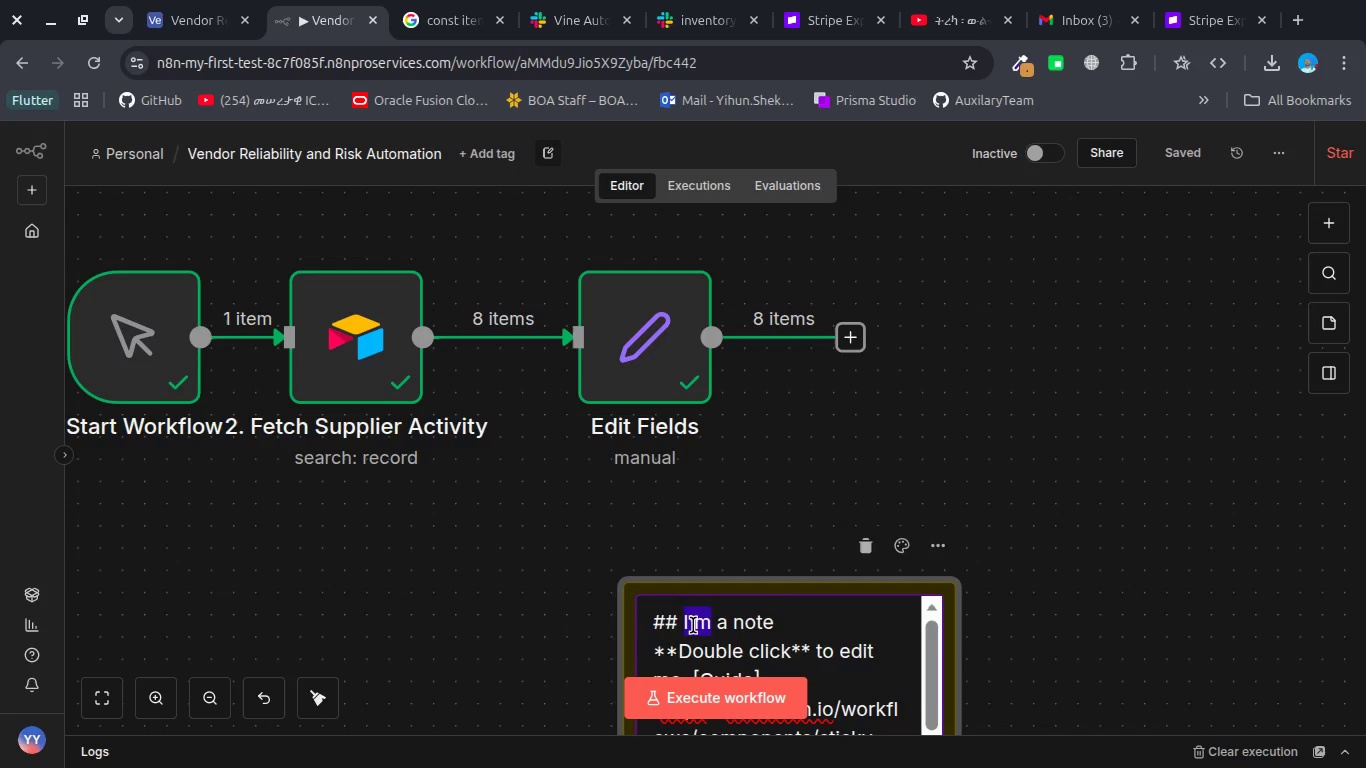 
key(Control+A)
 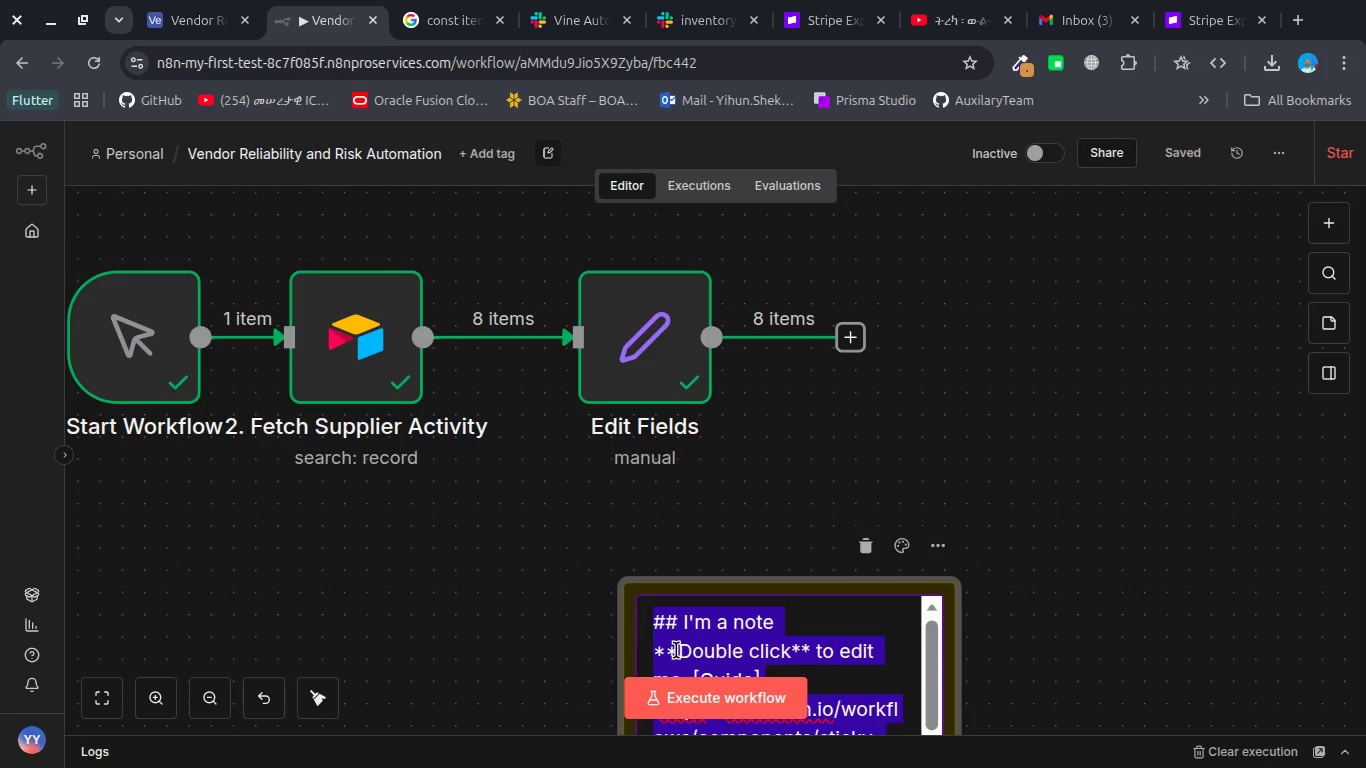 
type(** this ste)
 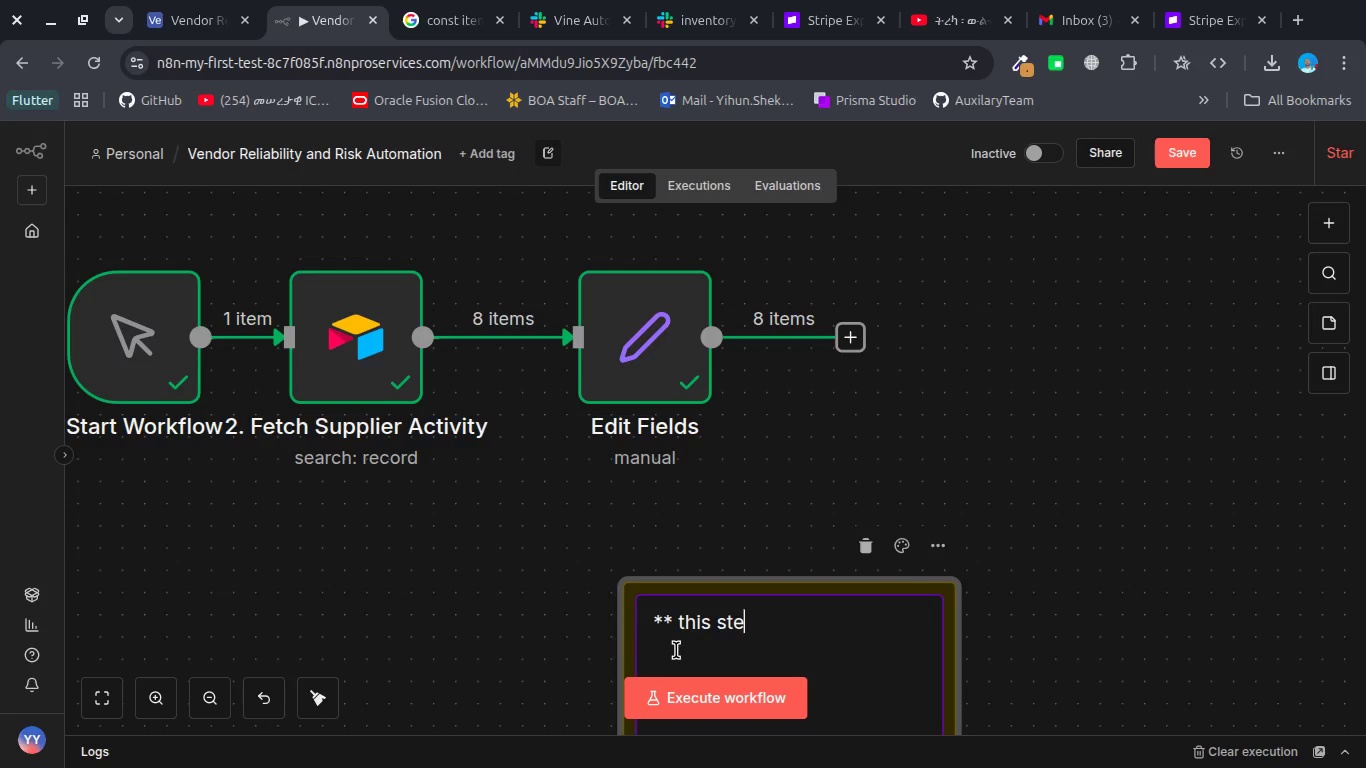 
key(Control+Backspace)
 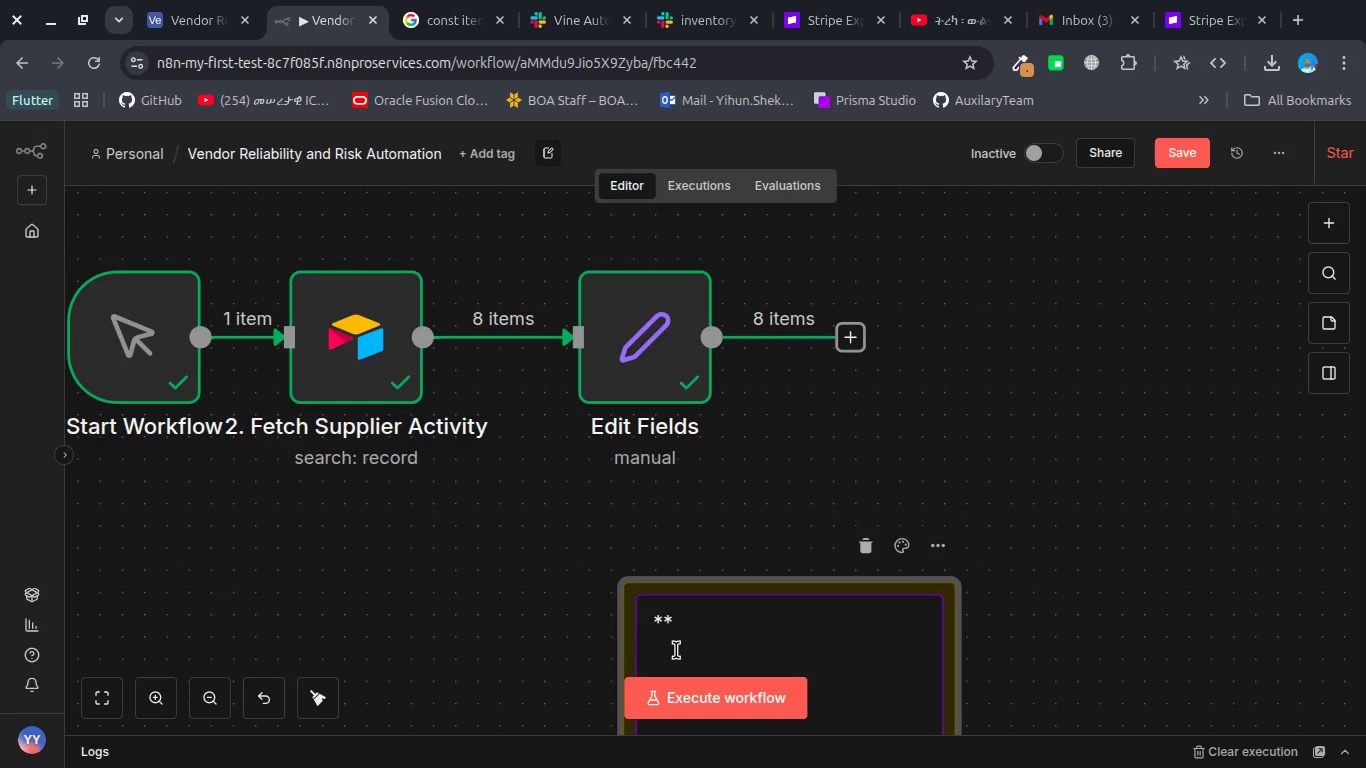 
key(Control+Backspace)
 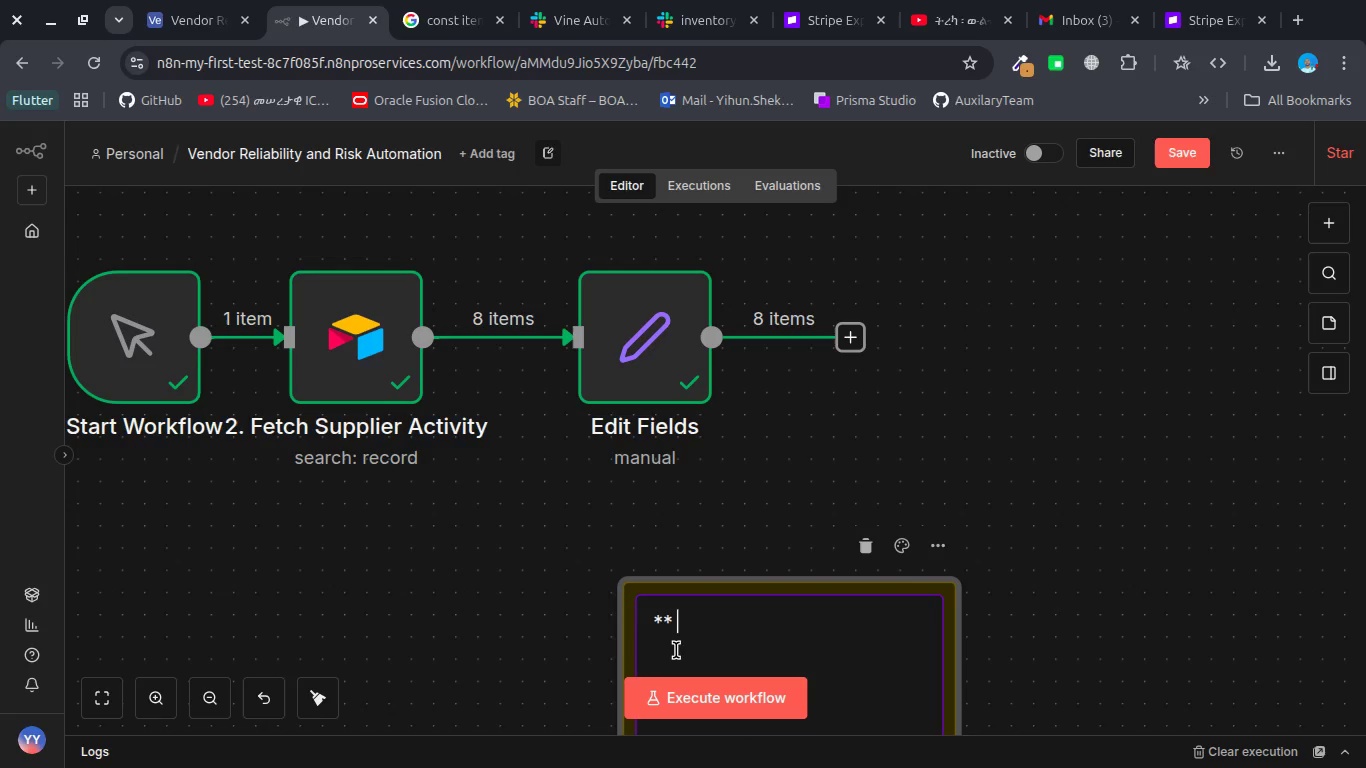 
type(This step)
 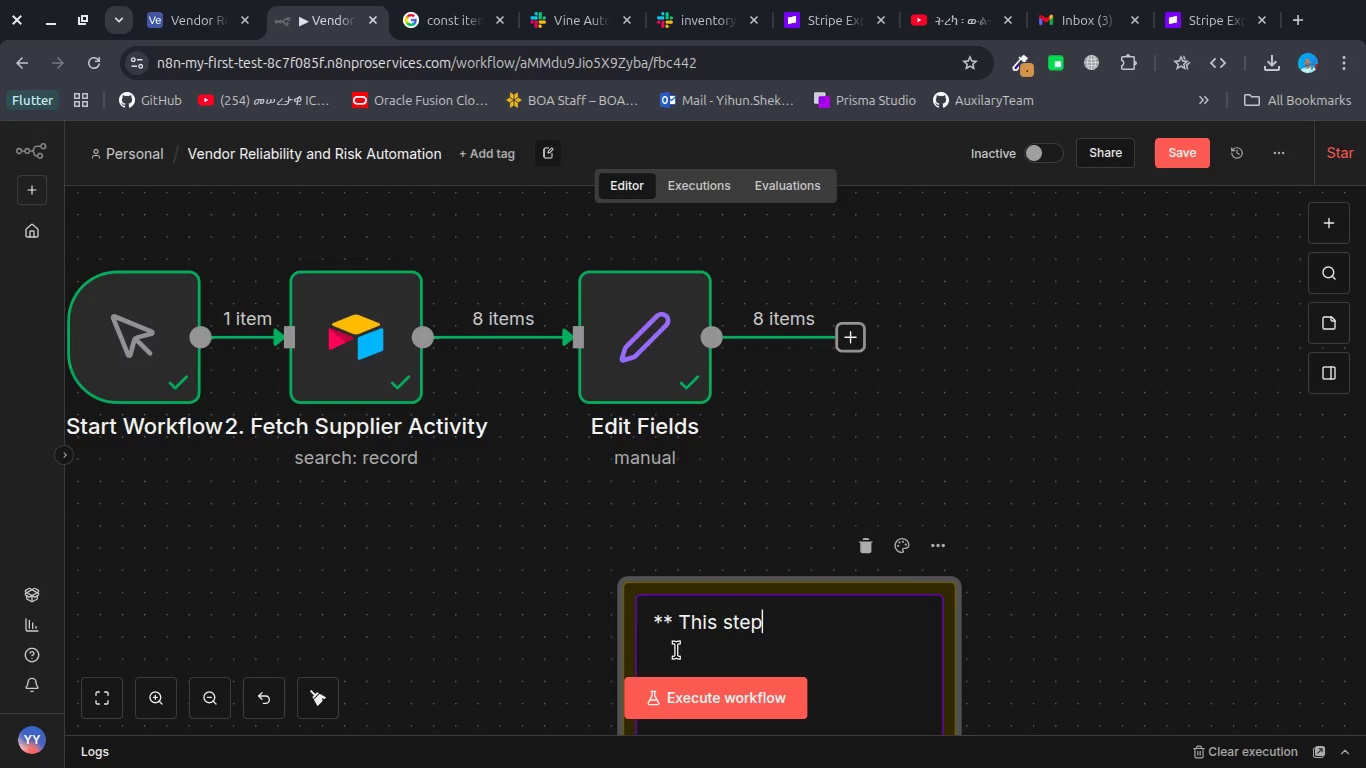 
type( Prevents Downstream errors caused bu onc)
 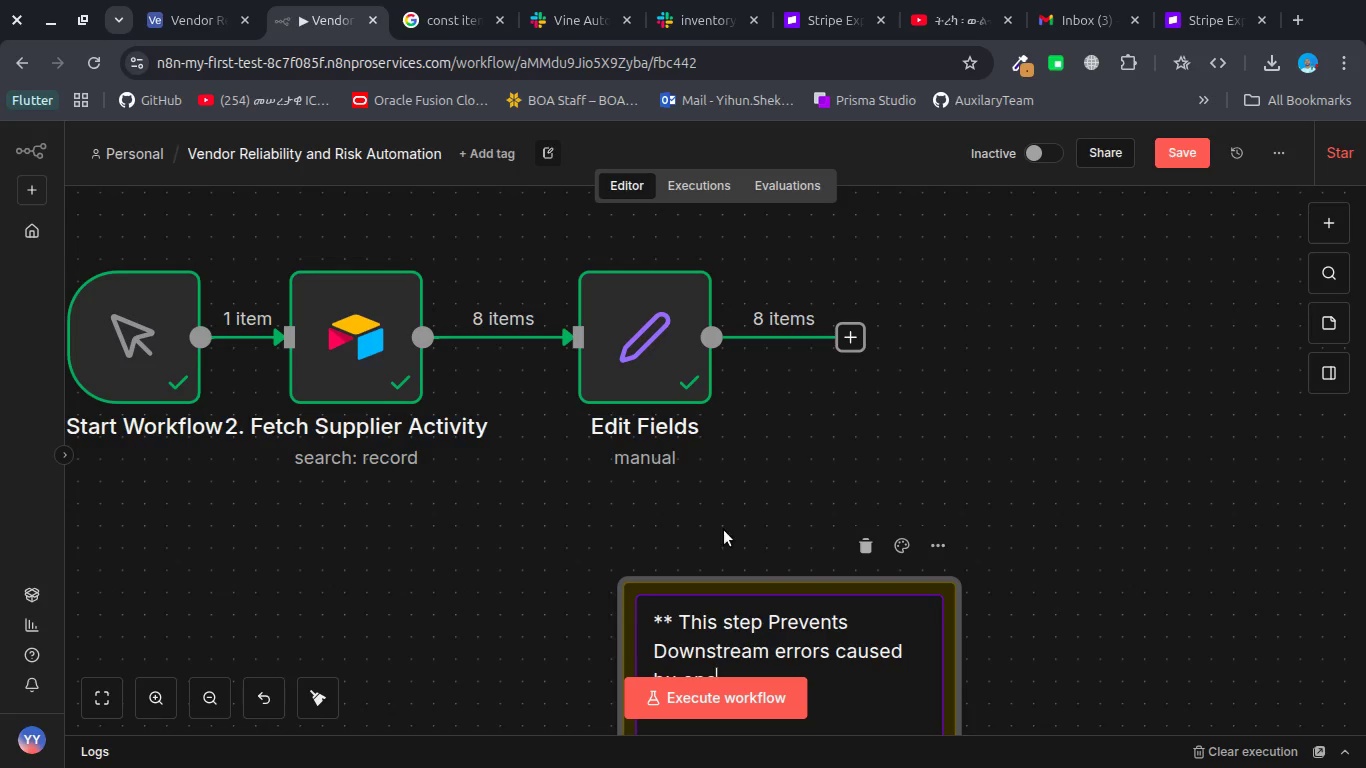 
scroll: coordinate [724, 530], scroll_direction: down, amount: 2.0
 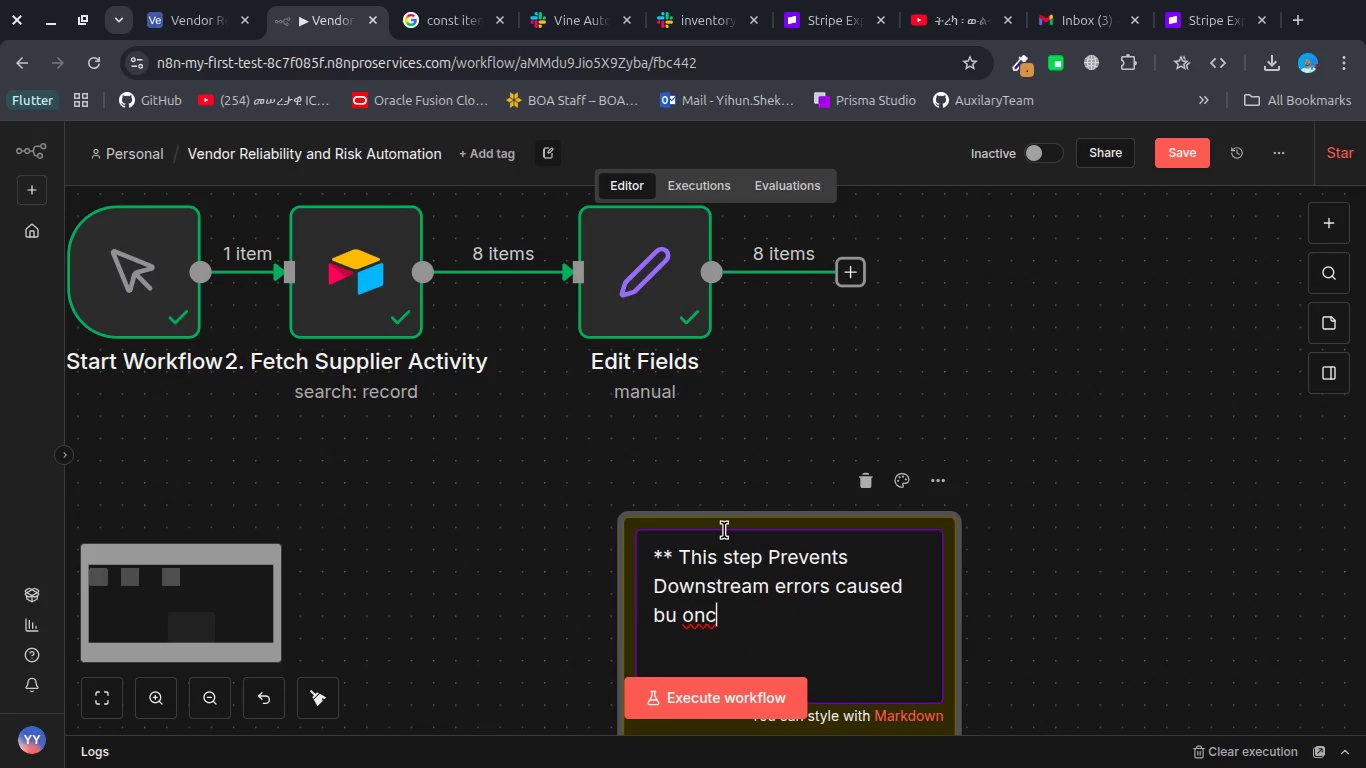 
key(Backspace)
key(Backspace)
key(Backspace)
key(Backspace)
key(Backspace)
type(y inconci)
key(Backspace)
 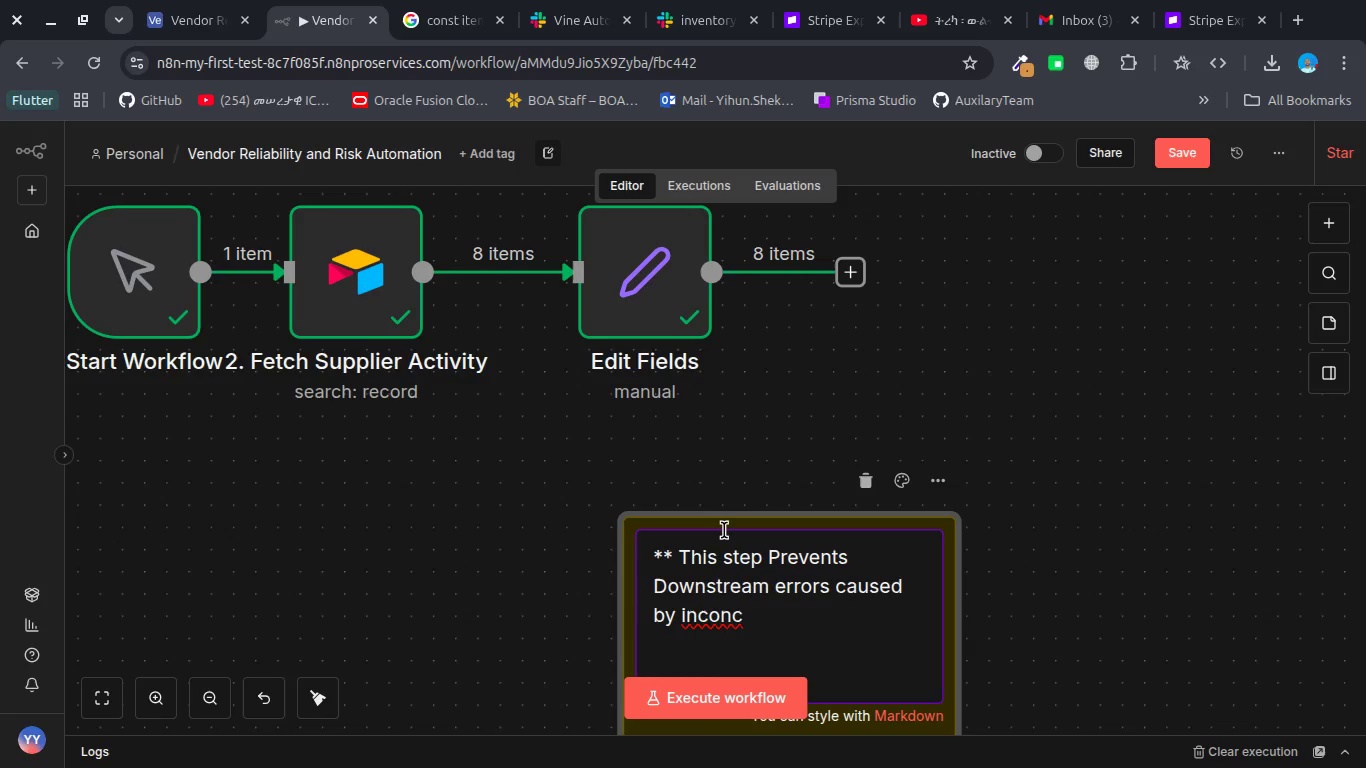 
key(Backspace)
type(sistemt field)
key(Backspace)
key(Backspace)
key(Backspace)
key(Backspace)
key(Backspace)
key(Backspace)
key(Backspace)
key(Backspace)
type(nt field o)
key(Backspace)
type(formatds )
key(Backspace)
key(Backspace)
type(s)
key(Backspace)
key(Backspace)
type(s or missing vaues)
 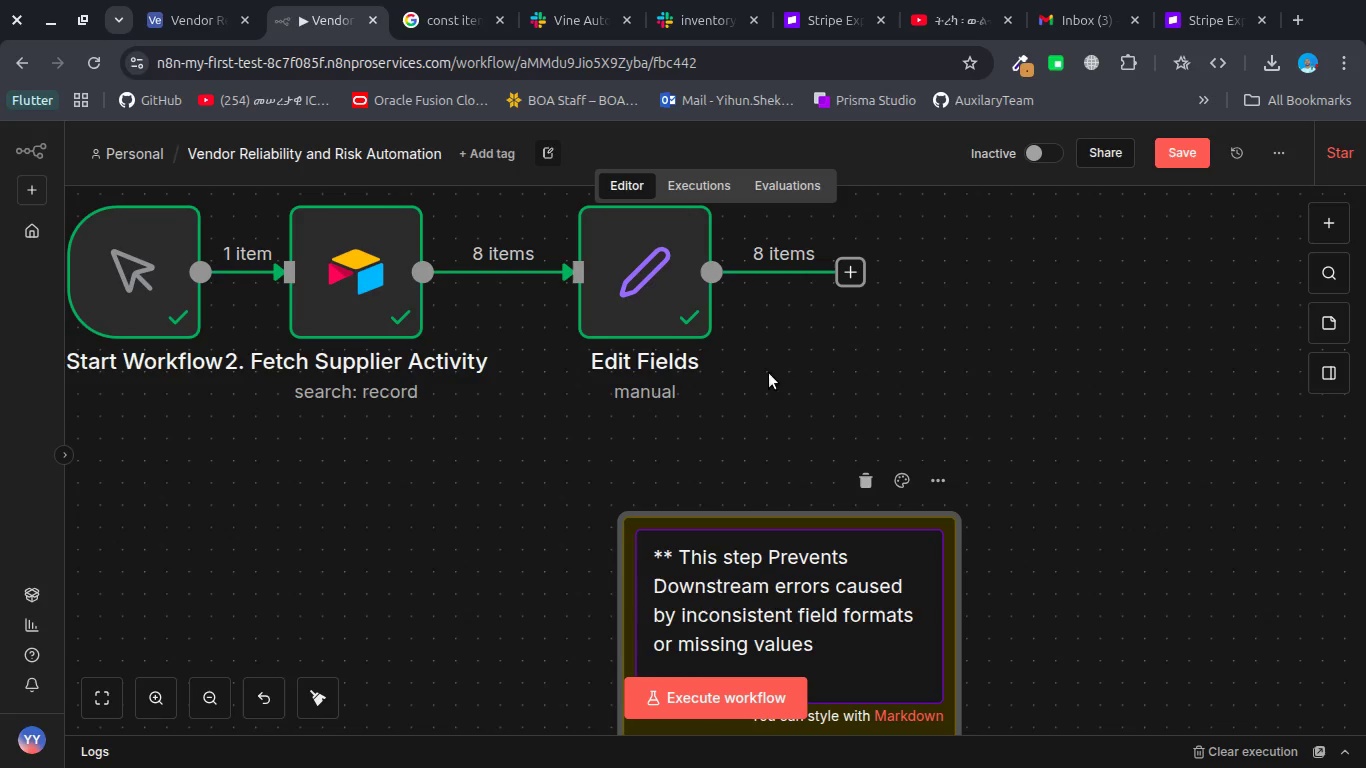 
left_click([1068, 8])
 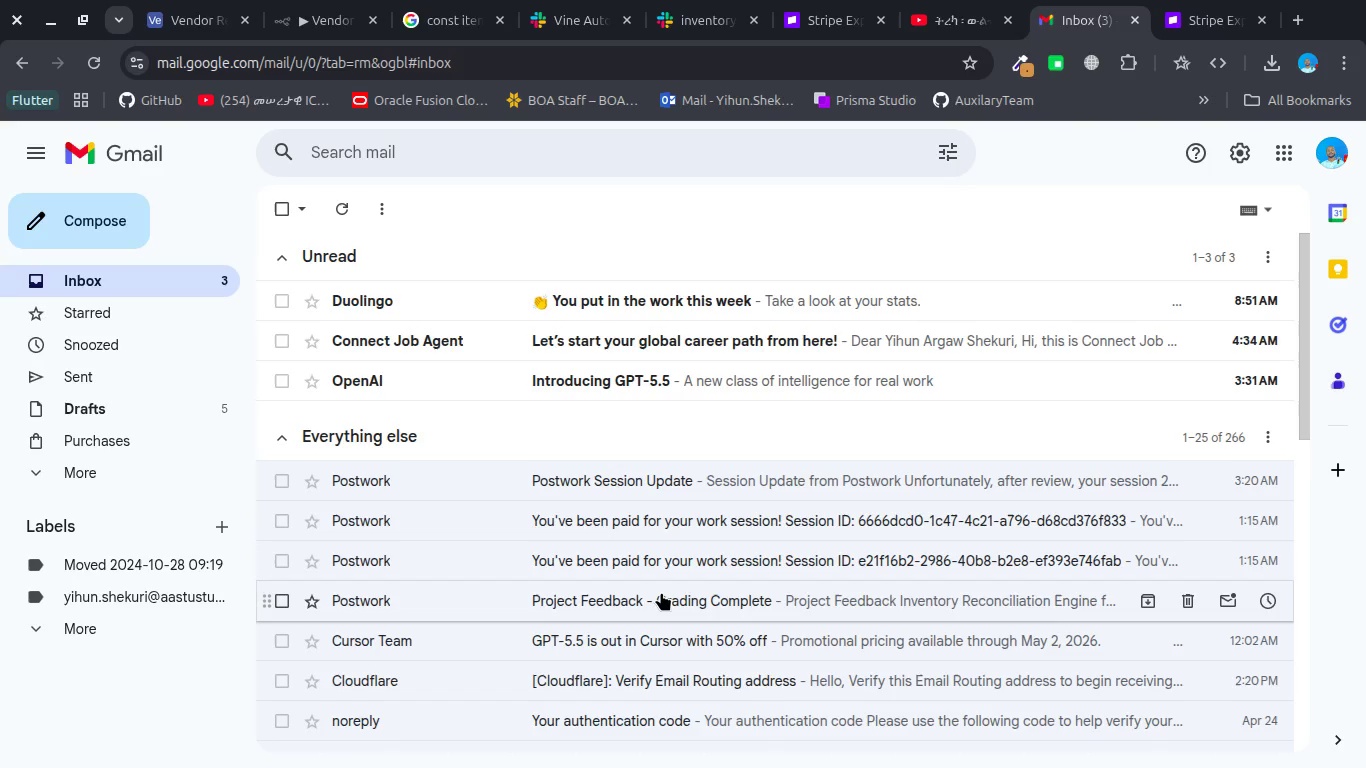 
left_click([661, 592])
 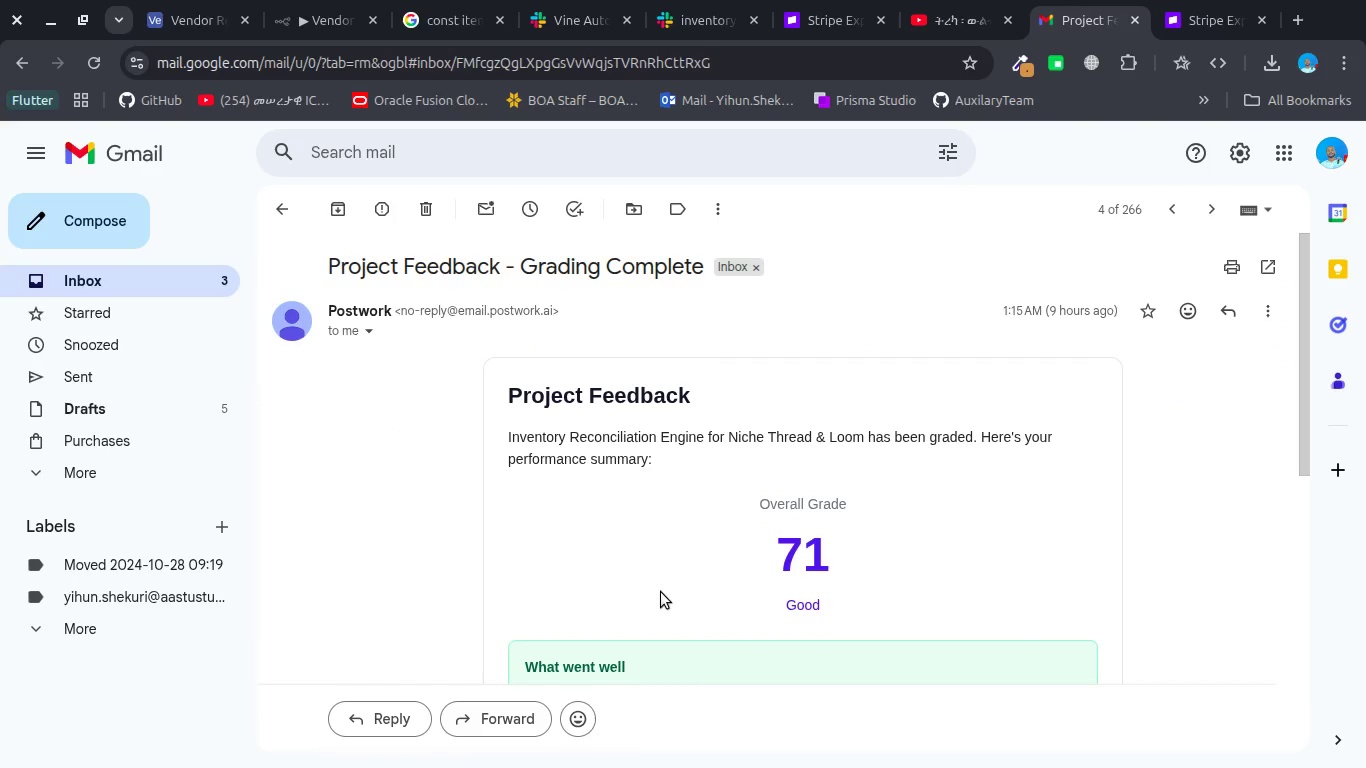 
scroll: coordinate [661, 592], scroll_direction: down, amount: 3.0
 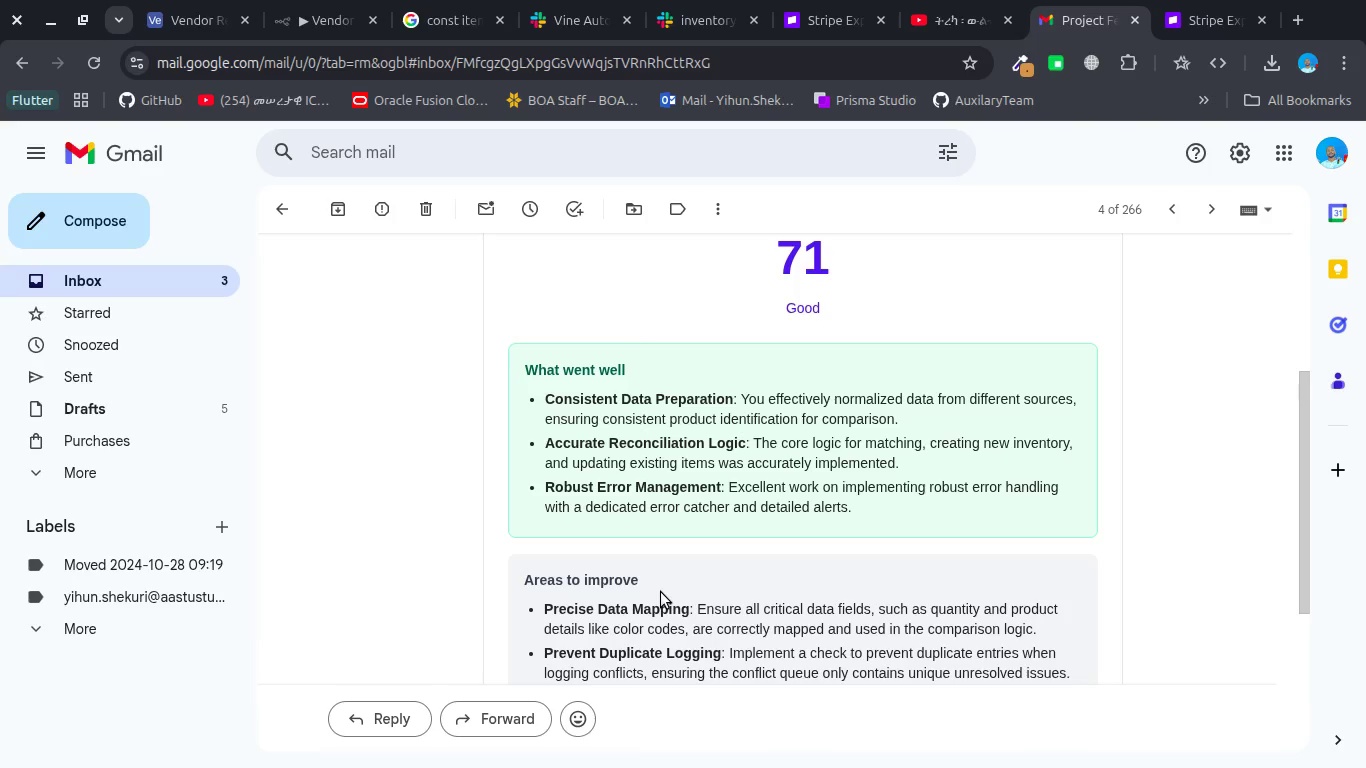 
wait(5.06)
 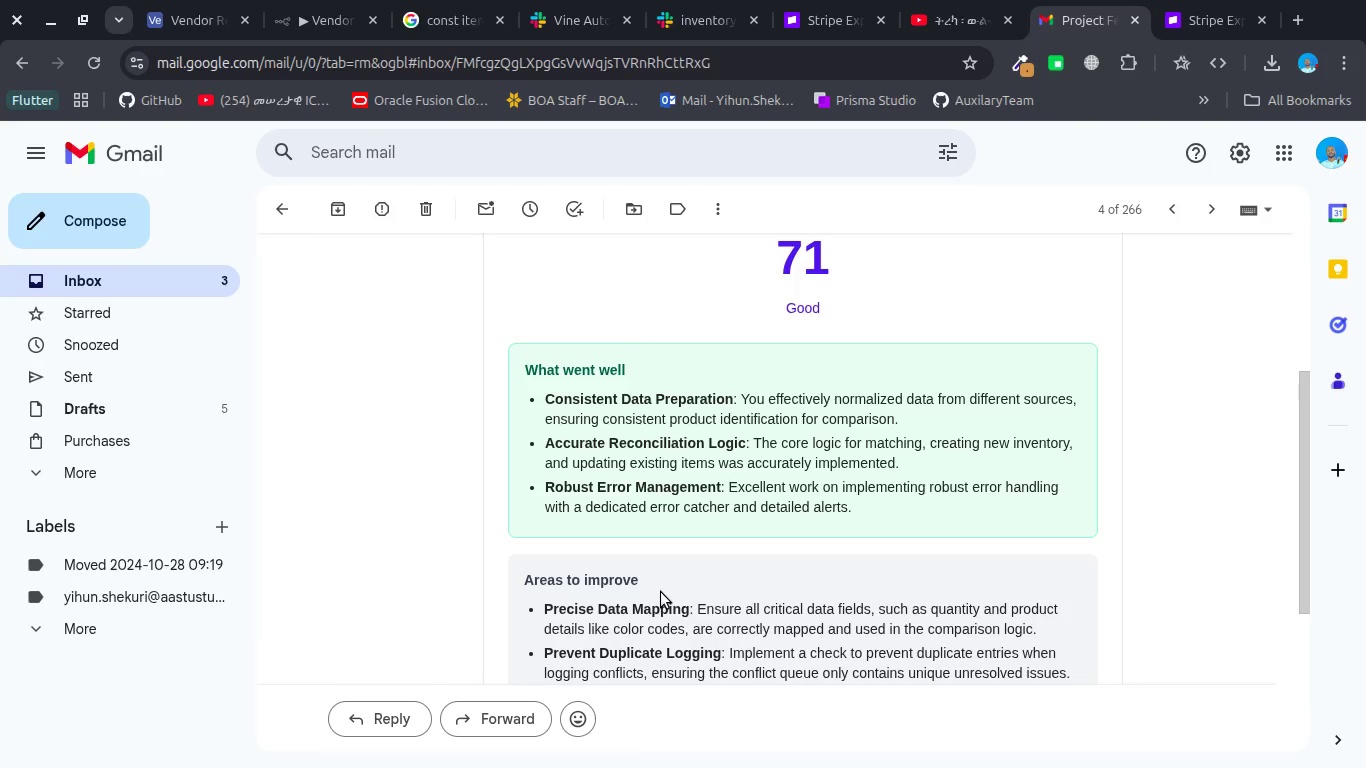 
scroll: coordinate [661, 592], scroll_direction: down, amount: 2.0
 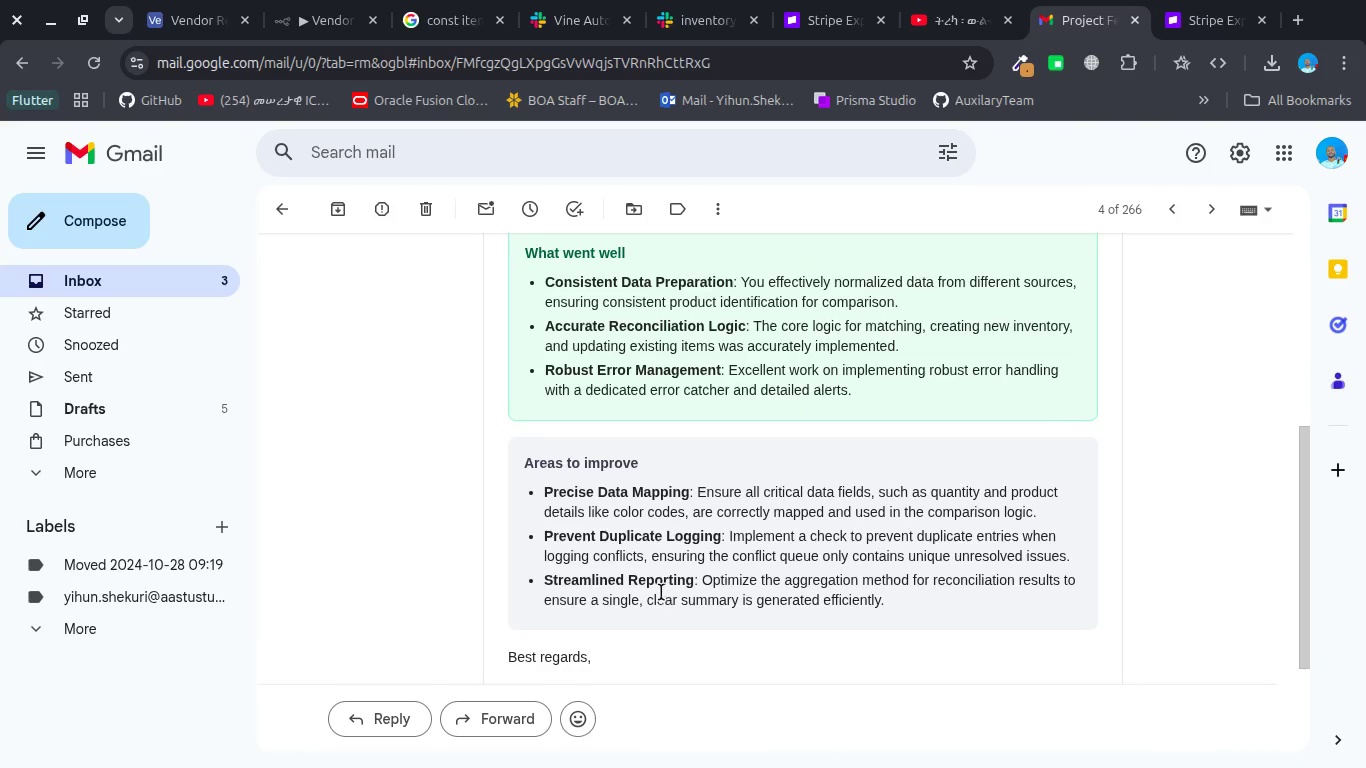 
scroll: coordinate [661, 592], scroll_direction: up, amount: 1.0
 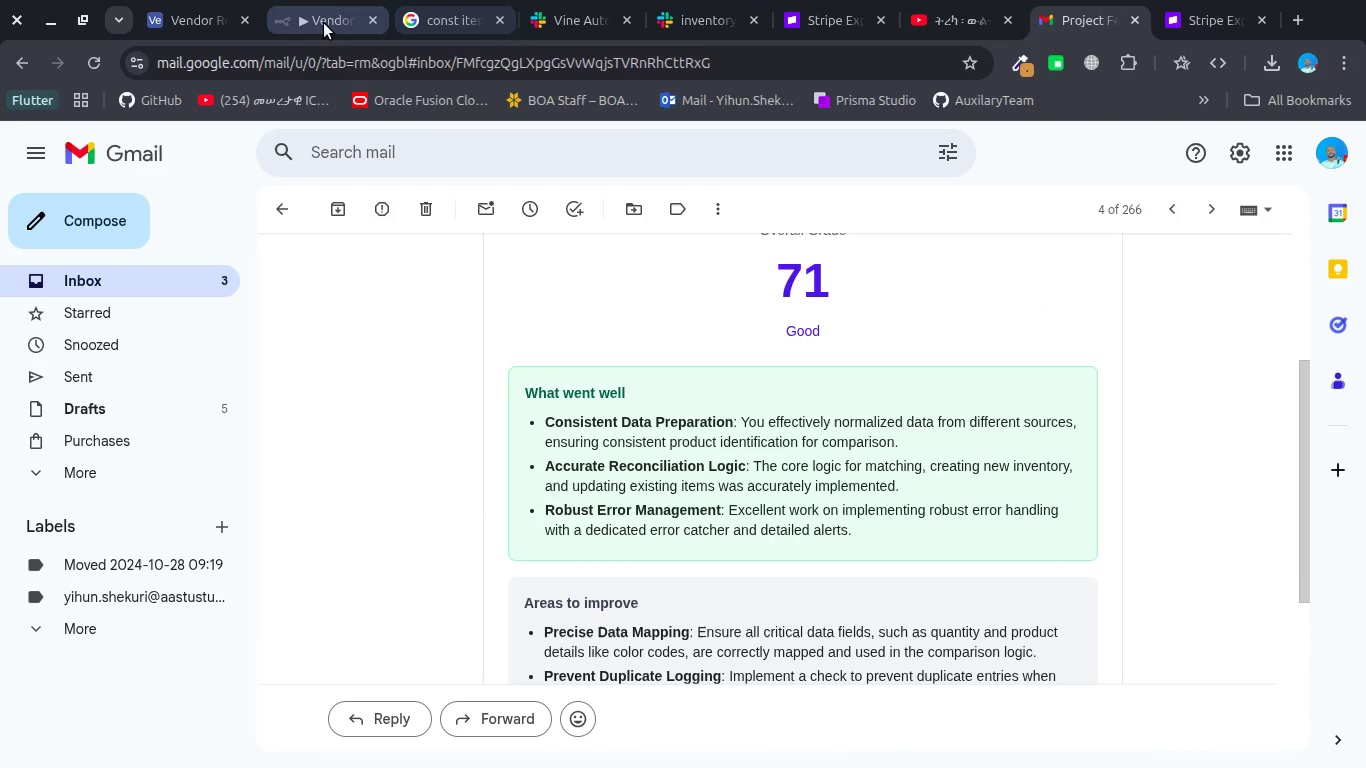 
left_click([316, 23])
 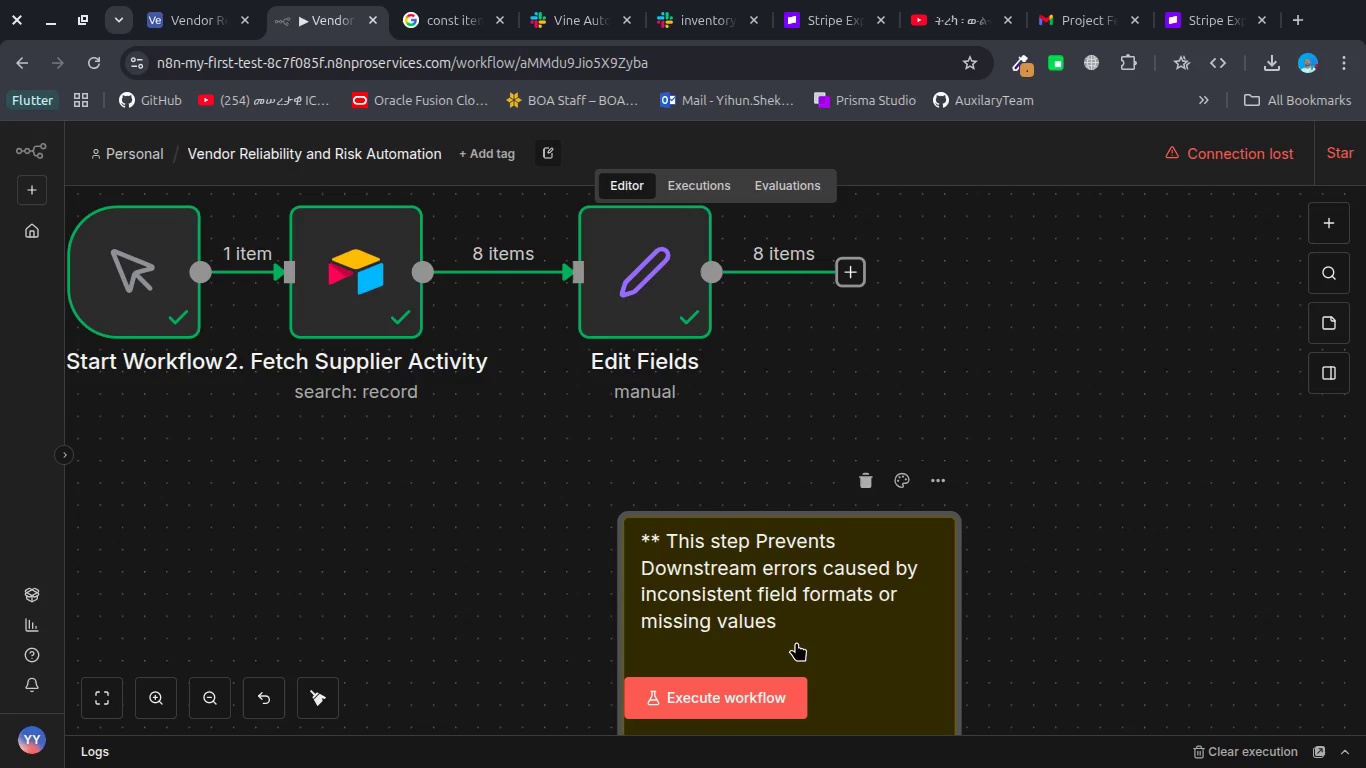 
double_click([796, 642])
 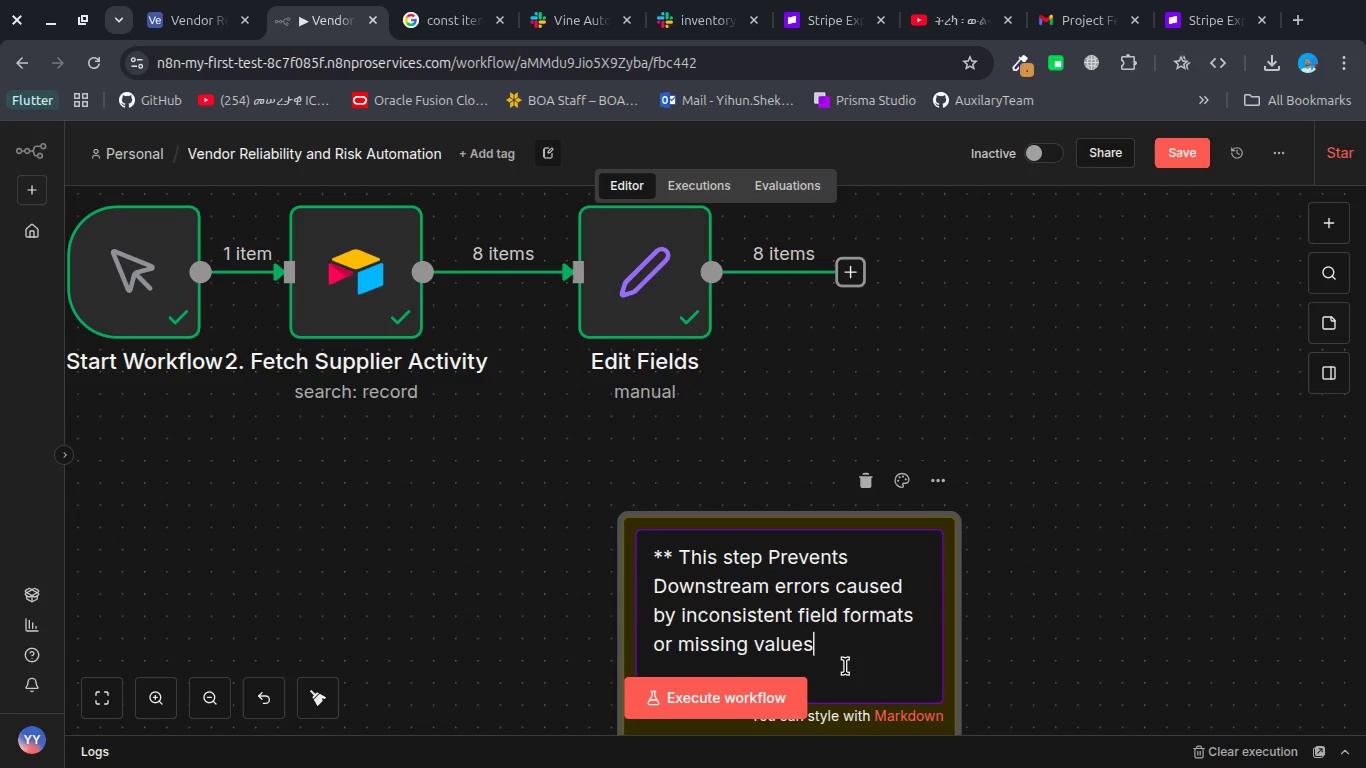 
wait(8.66)
 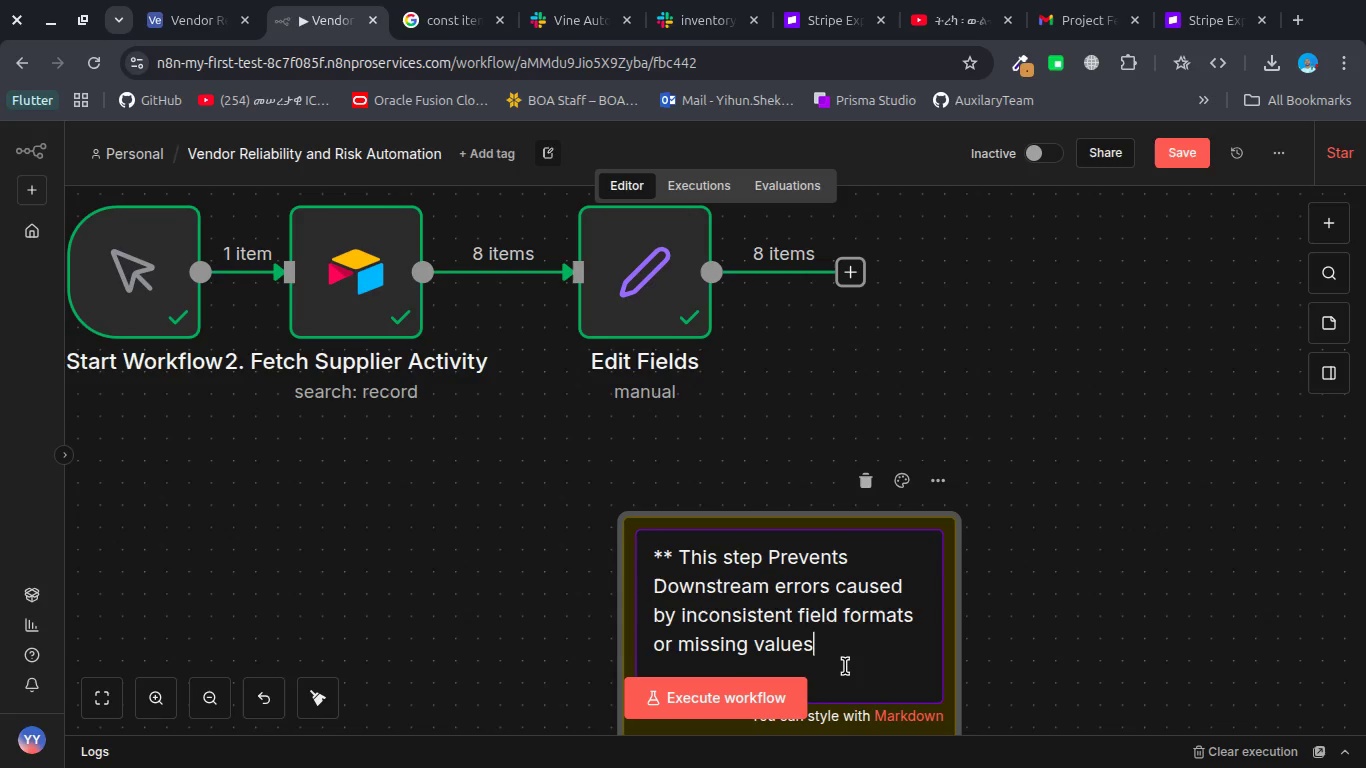 
type( and in)
key(Backspace)
type(mproves readablit )
key(Backspace)
type(y )
 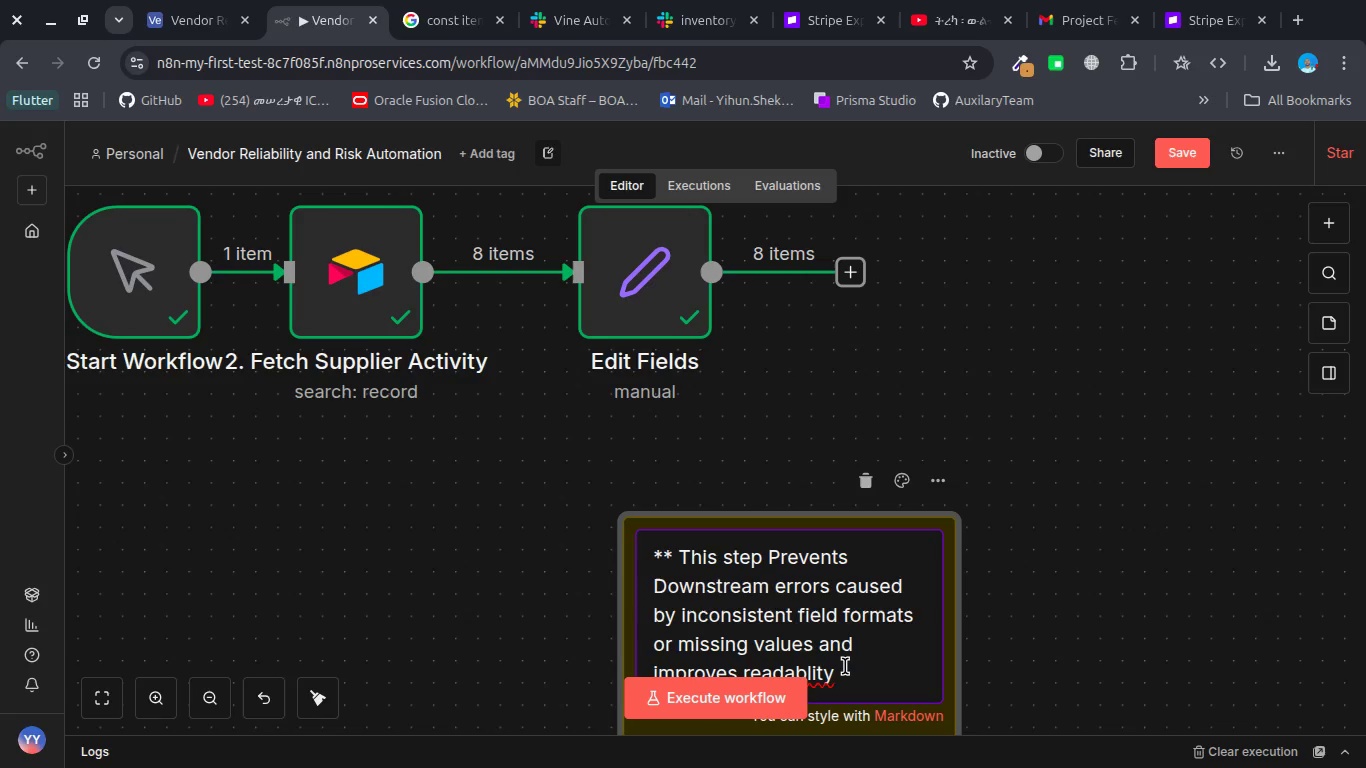 
key(Backspace)
key(Backspace)
key(Backspace)
key(Backspace)
key(Backspace)
type(ility o )
key(Backspace)
type(f the work flow )
 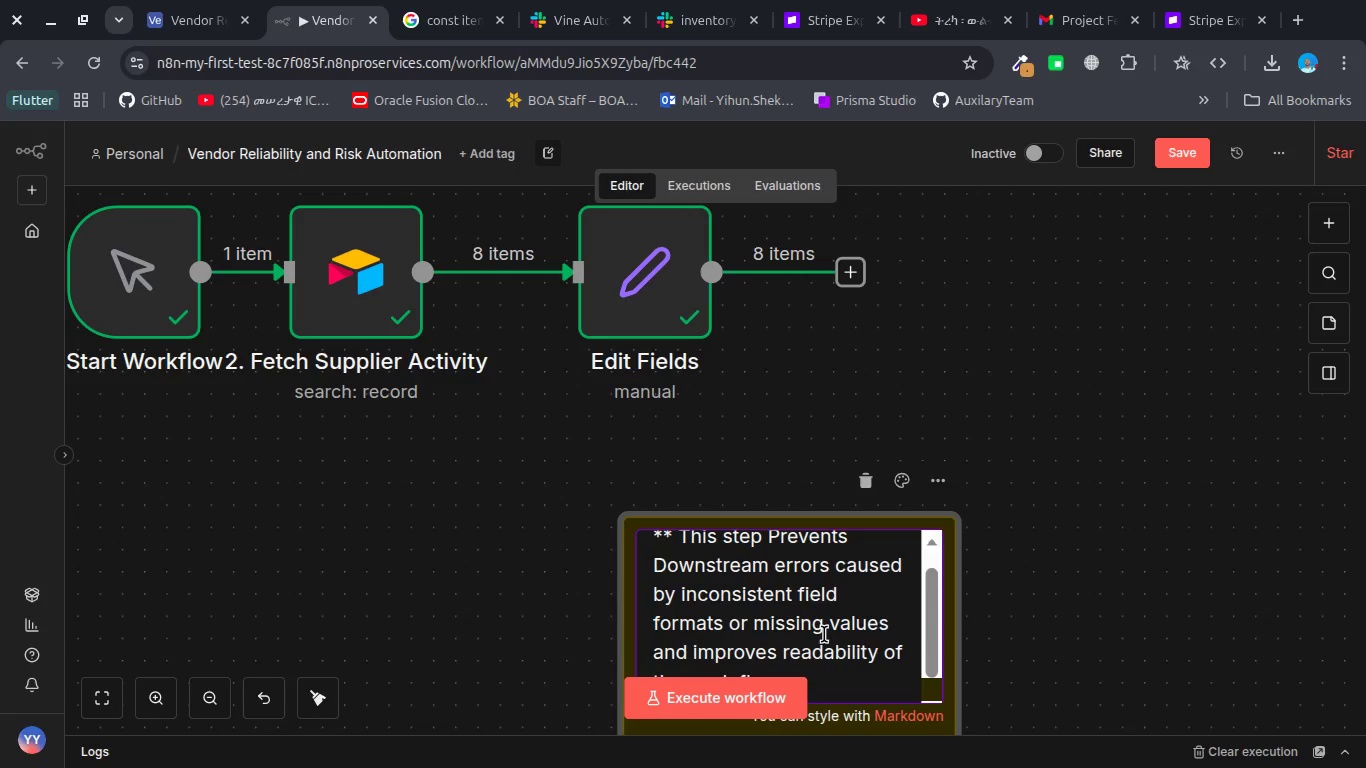 
scroll: coordinate [1012, 551], scroll_direction: down, amount: 3.0
 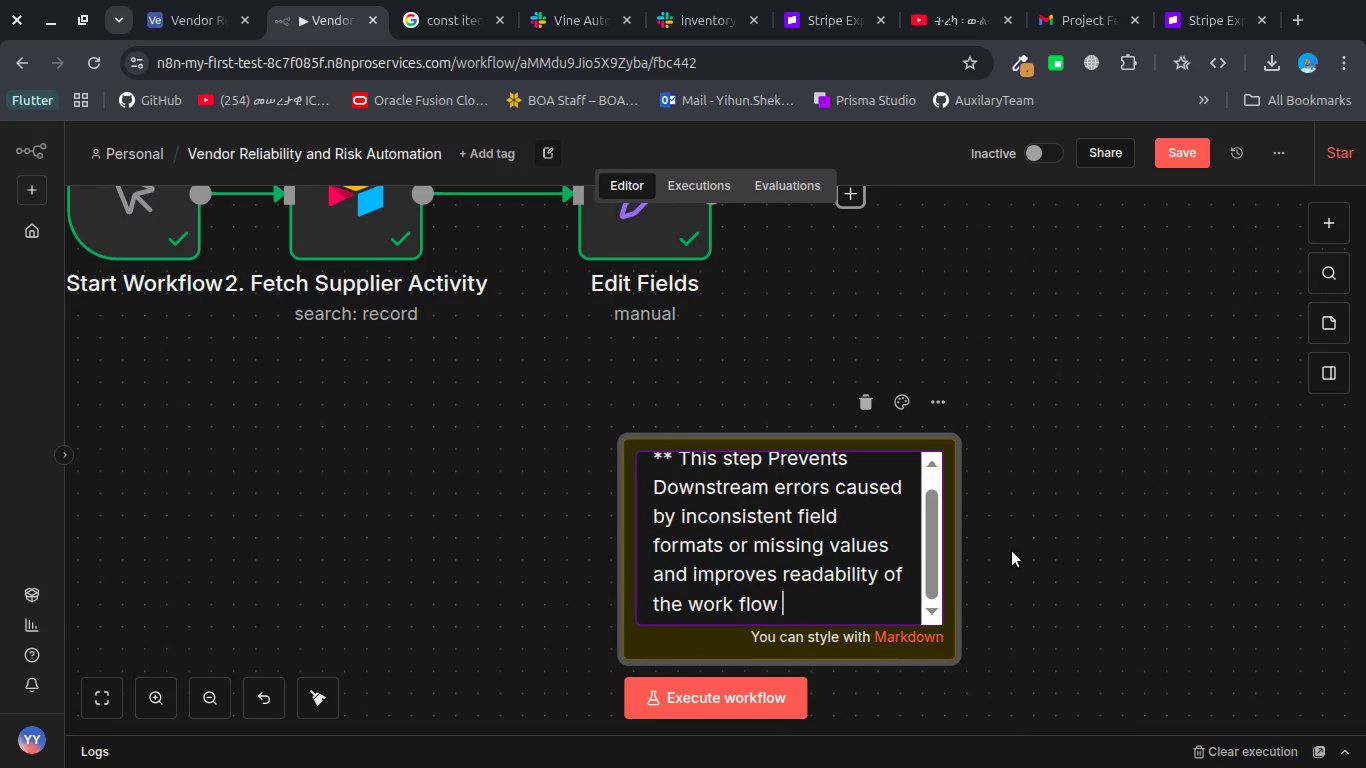 
key(NumpadMultiply)
 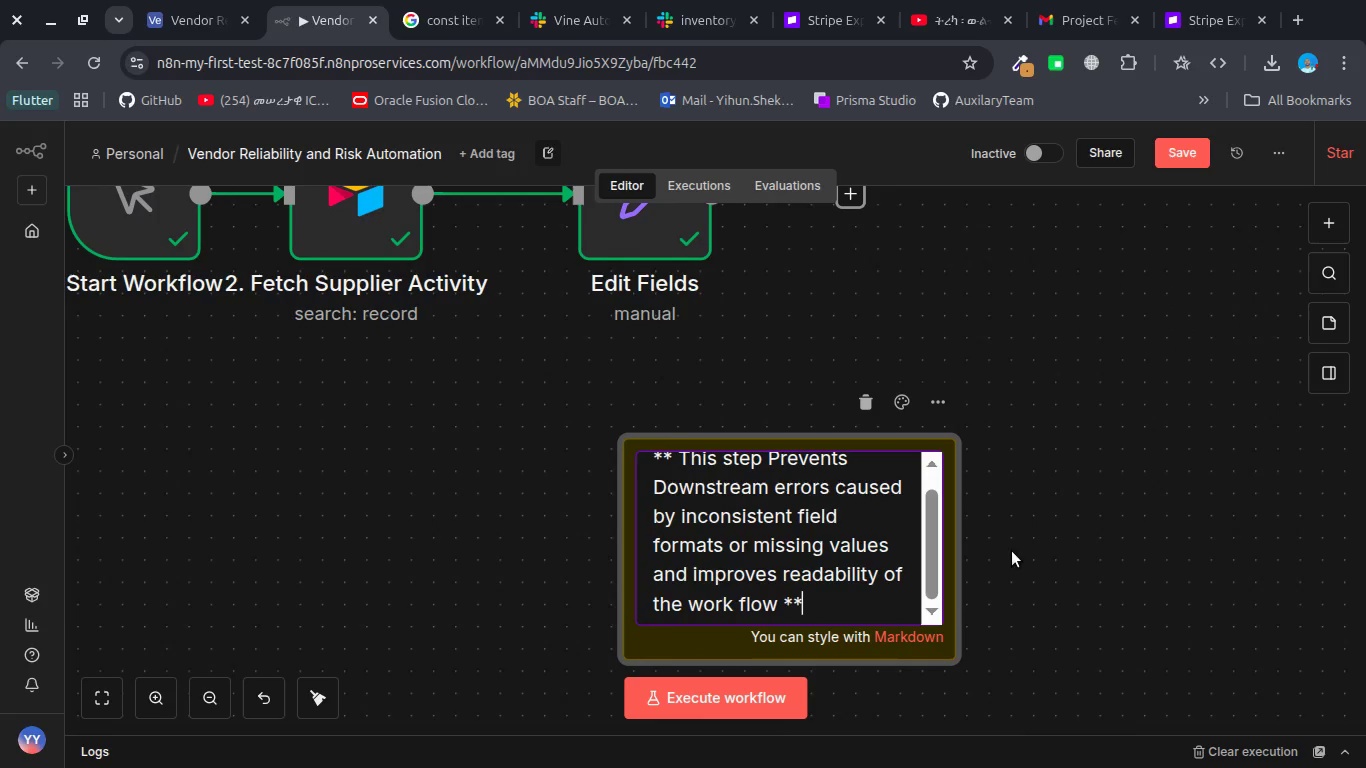 
key(NumpadMultiply)
 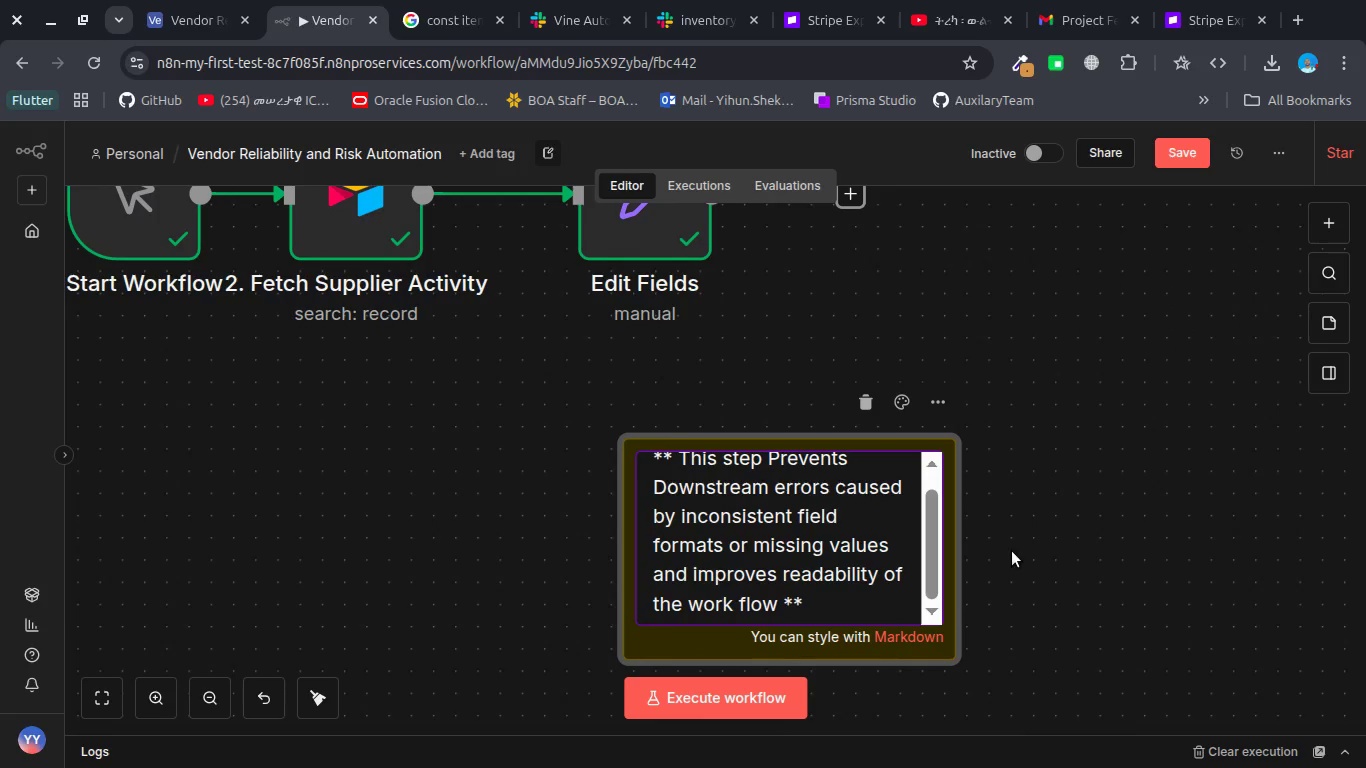 
key(Enter)
 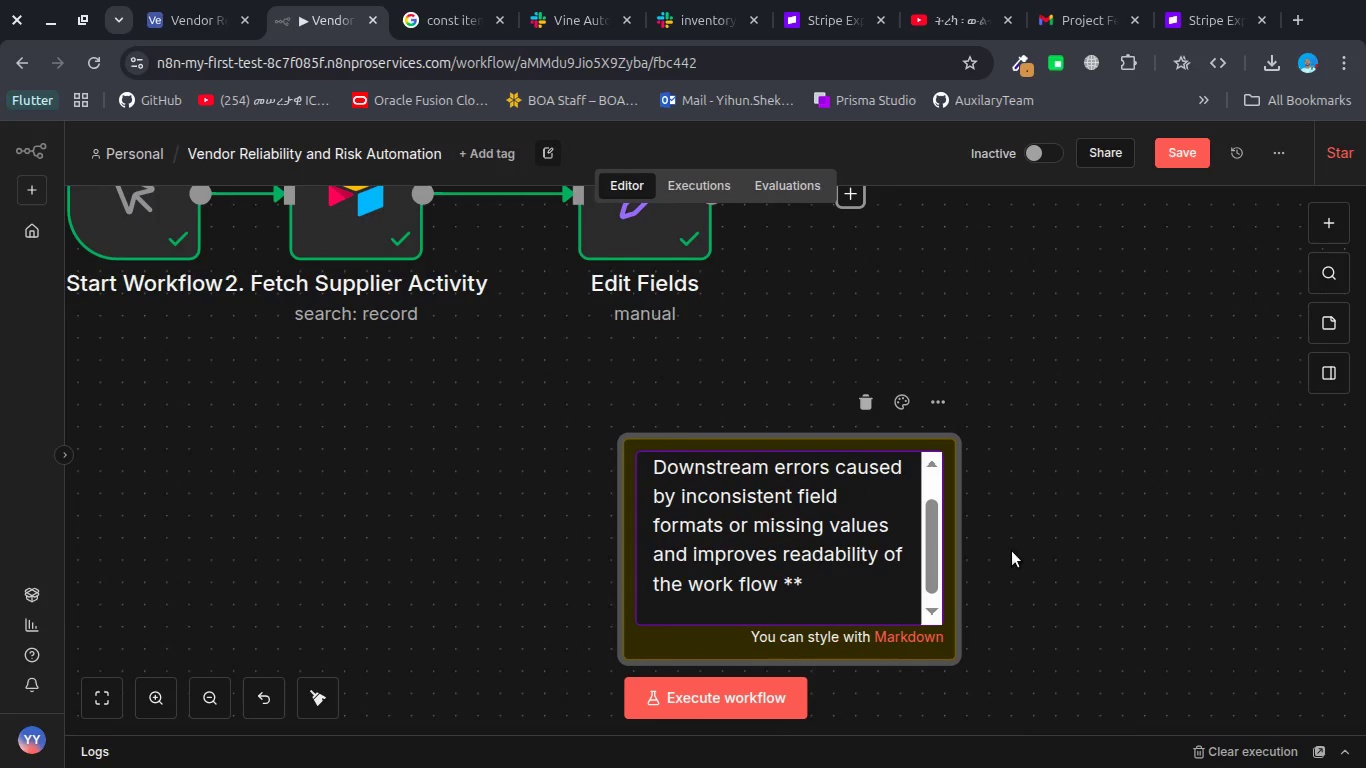 
left_click([1012, 551])
 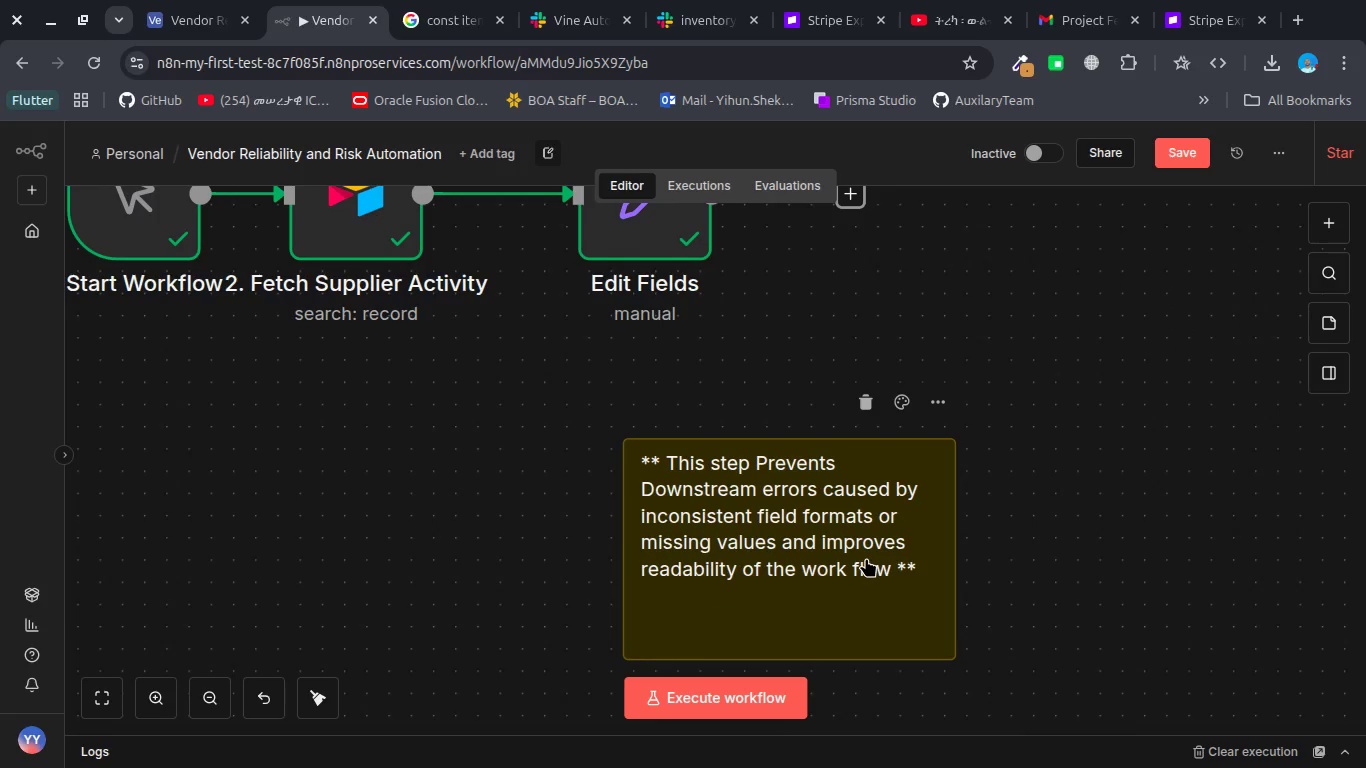 
double_click([866, 558])
 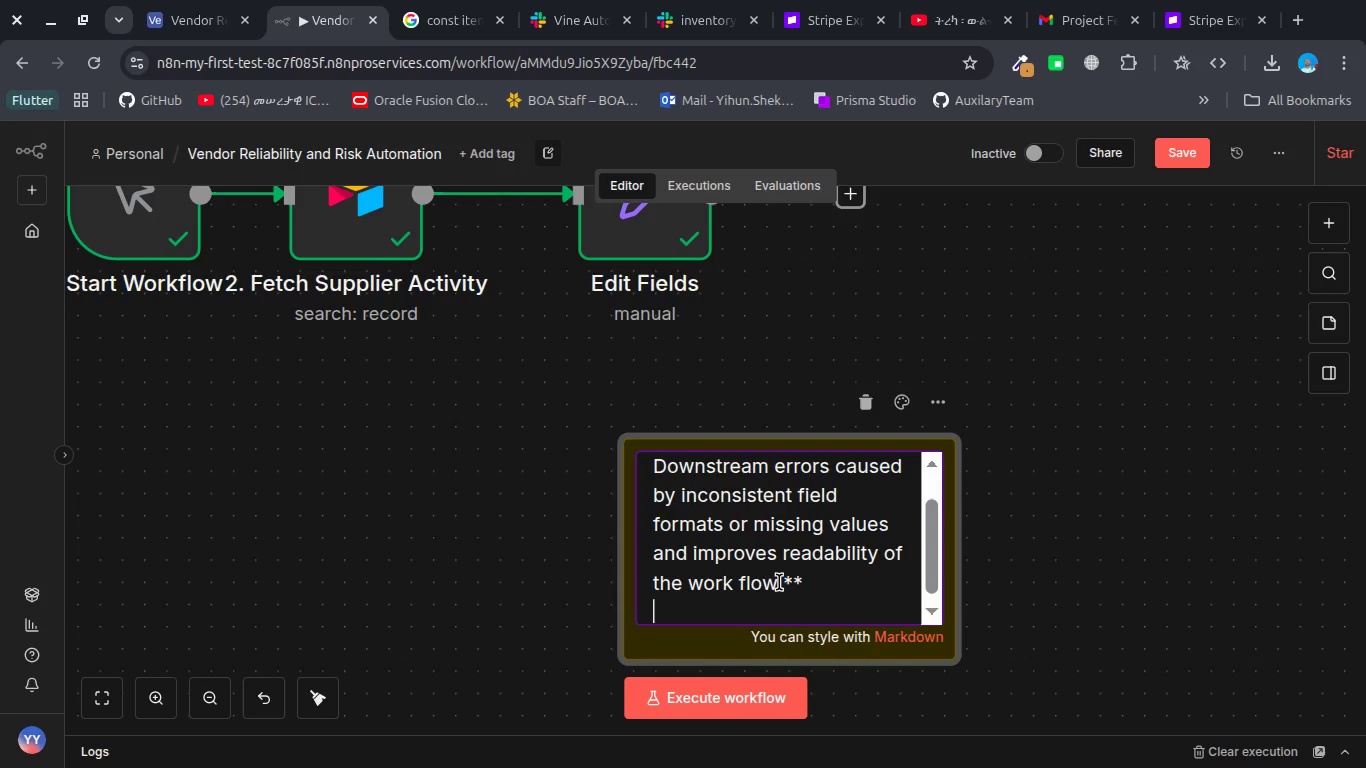 
left_click([786, 582])
 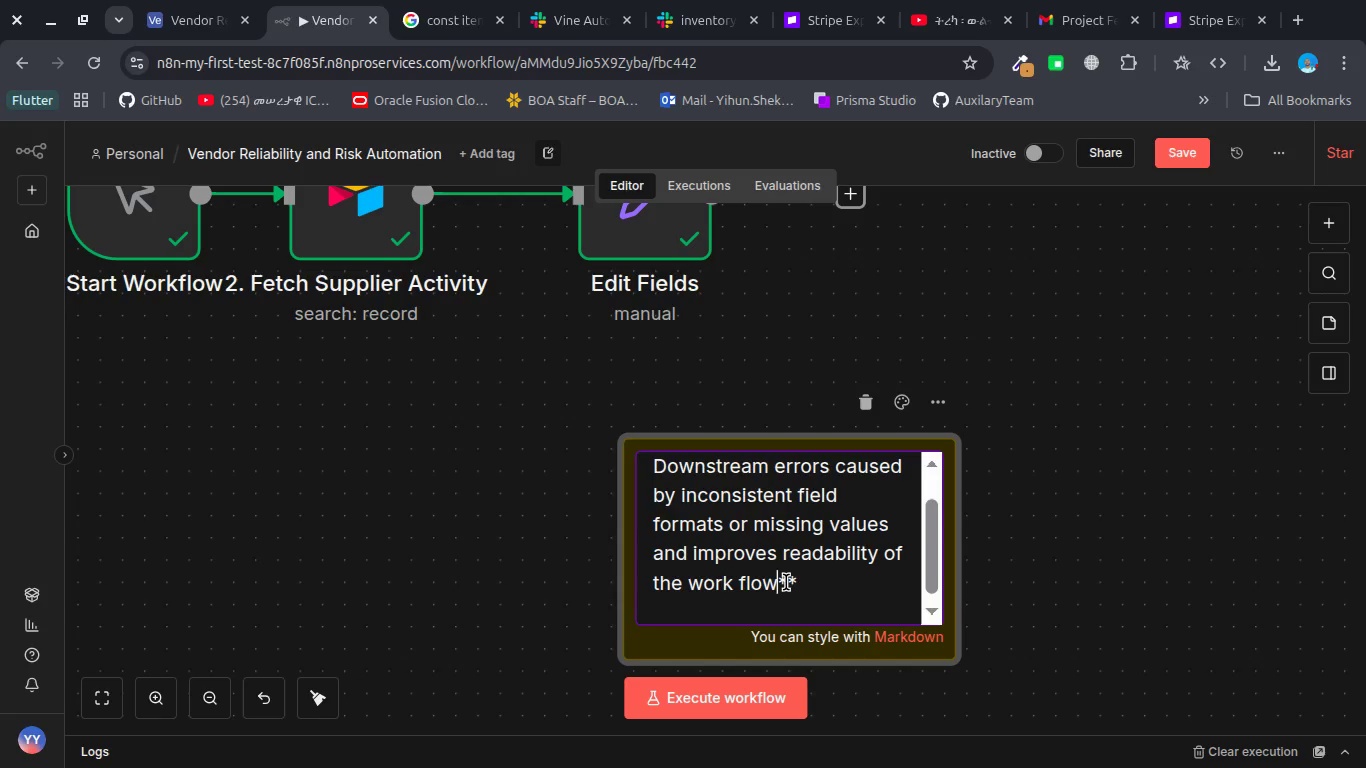 
key(Backspace)
 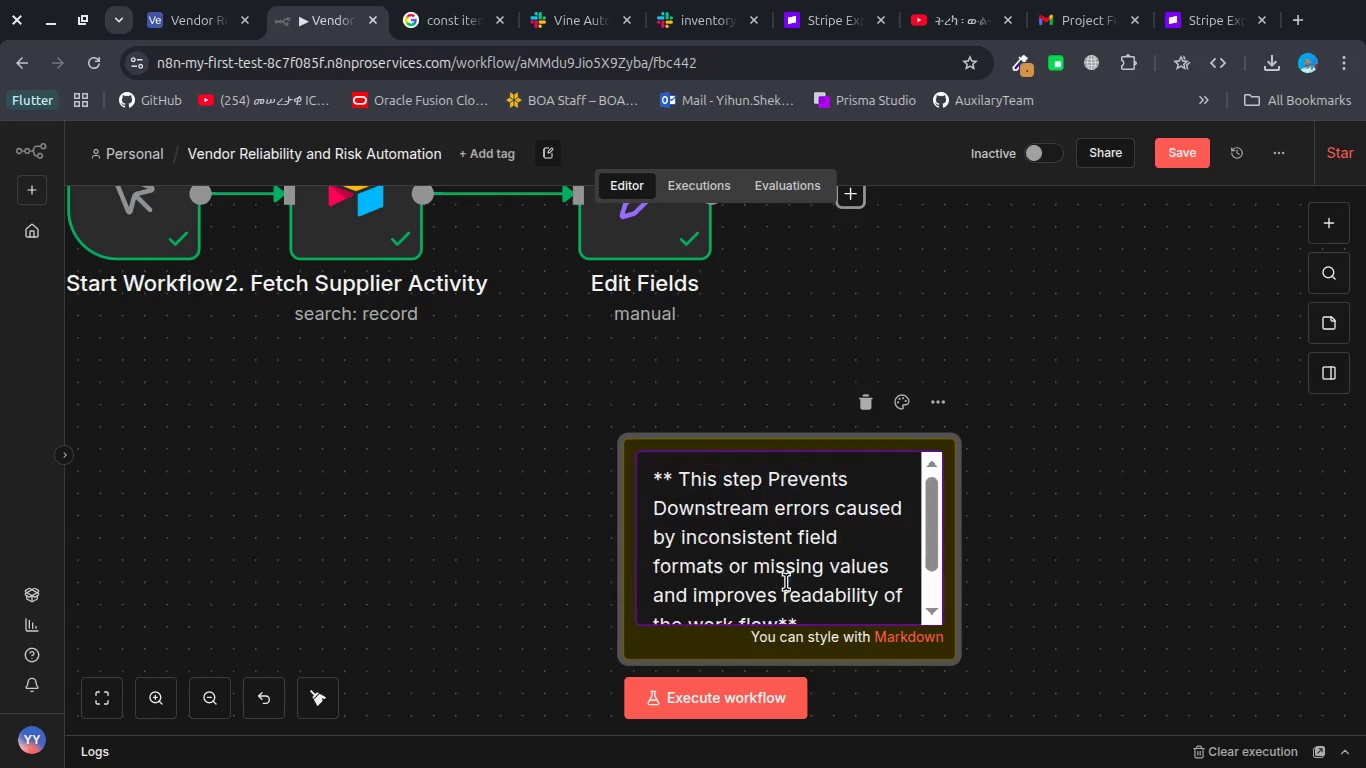 
scroll: coordinate [786, 582], scroll_direction: up, amount: 2.0
 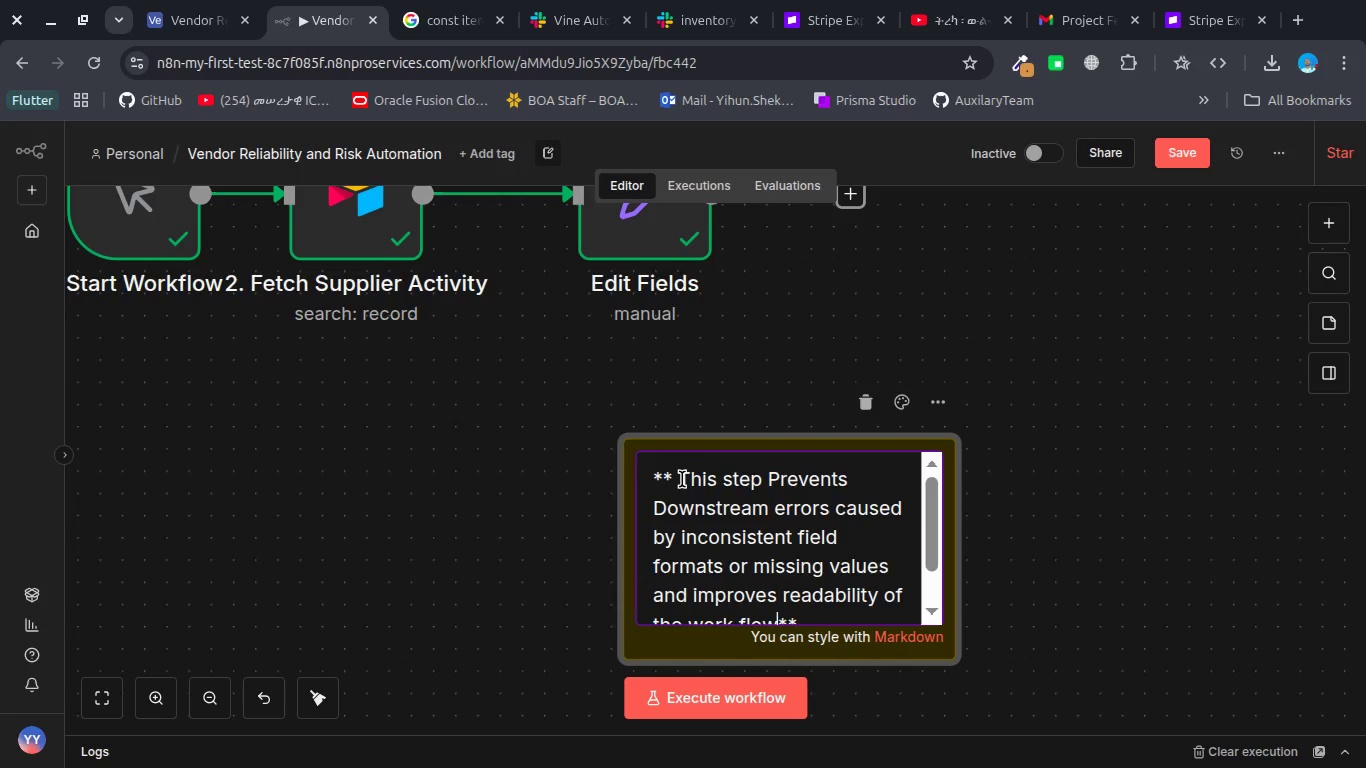 
left_click([682, 479])
 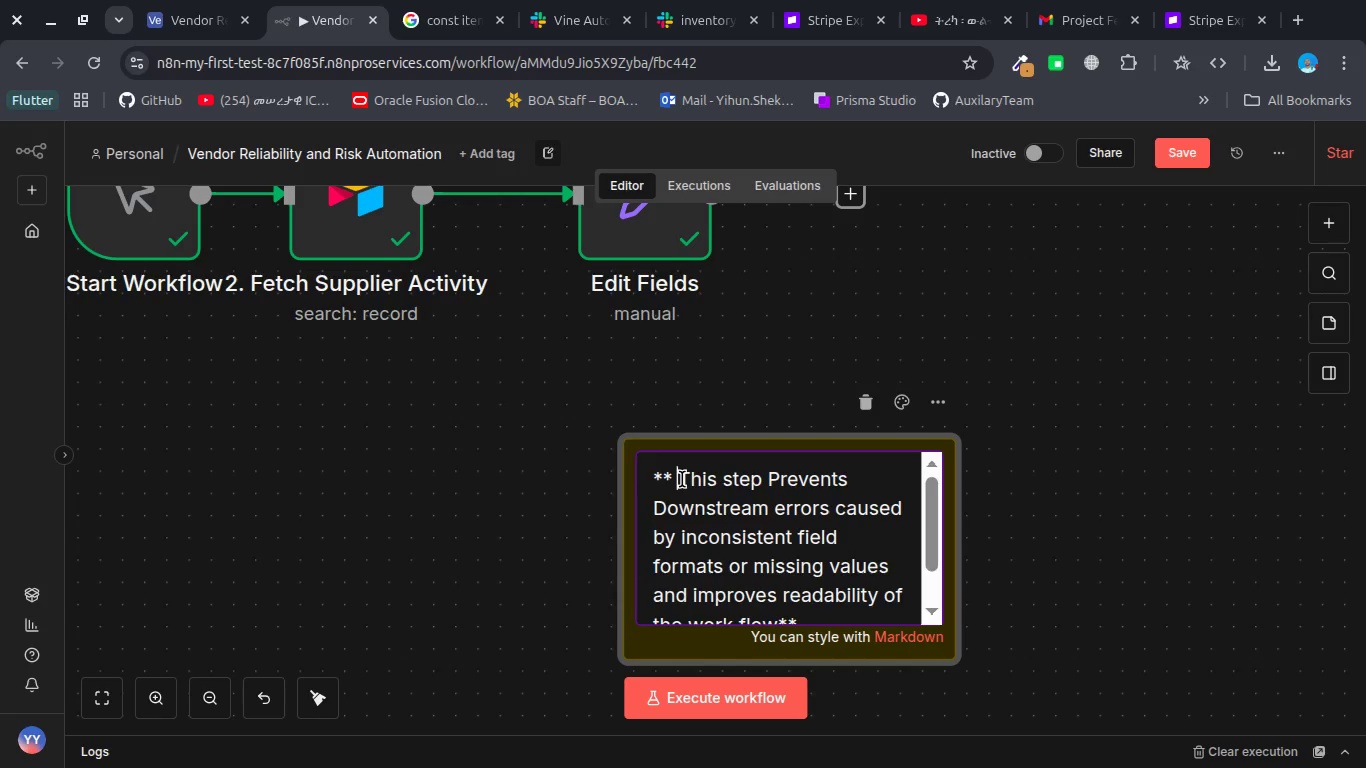 
key(Backspace)
 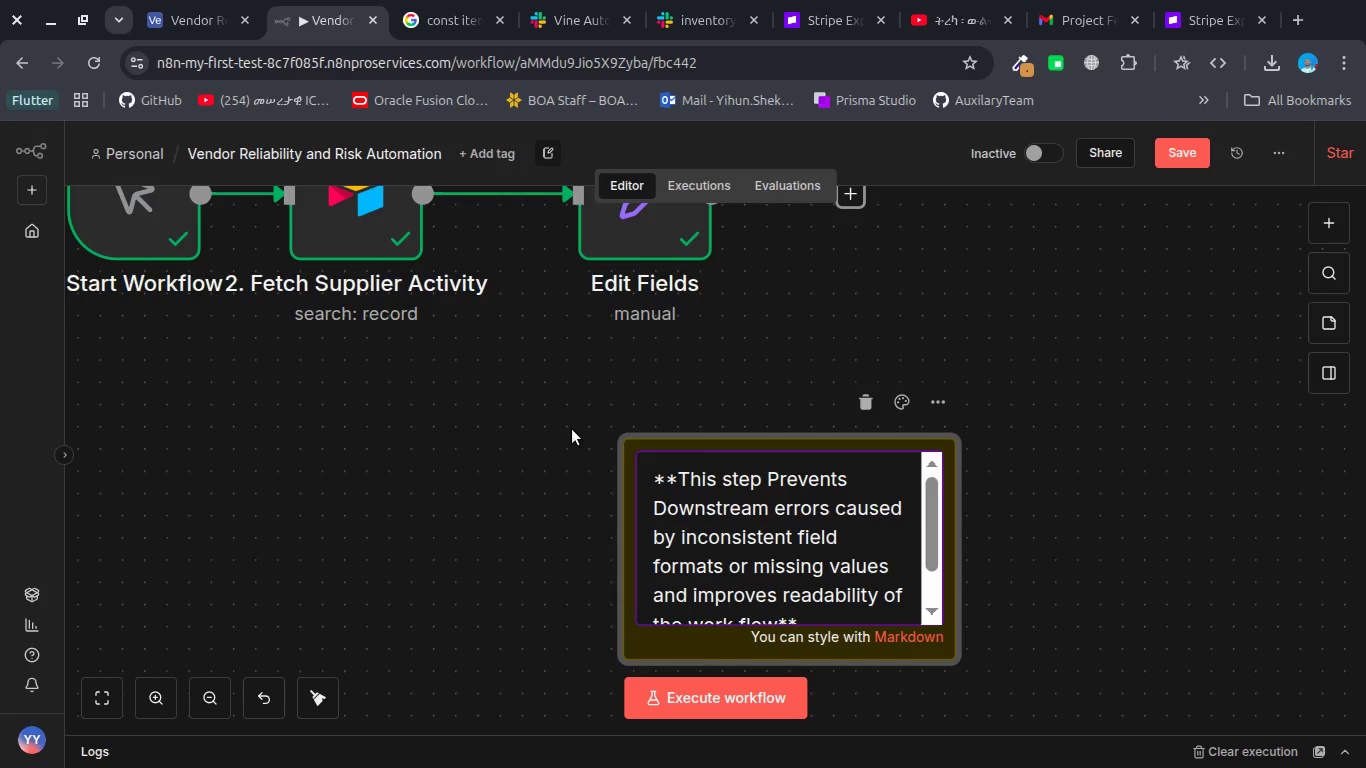 
left_click([572, 429])
 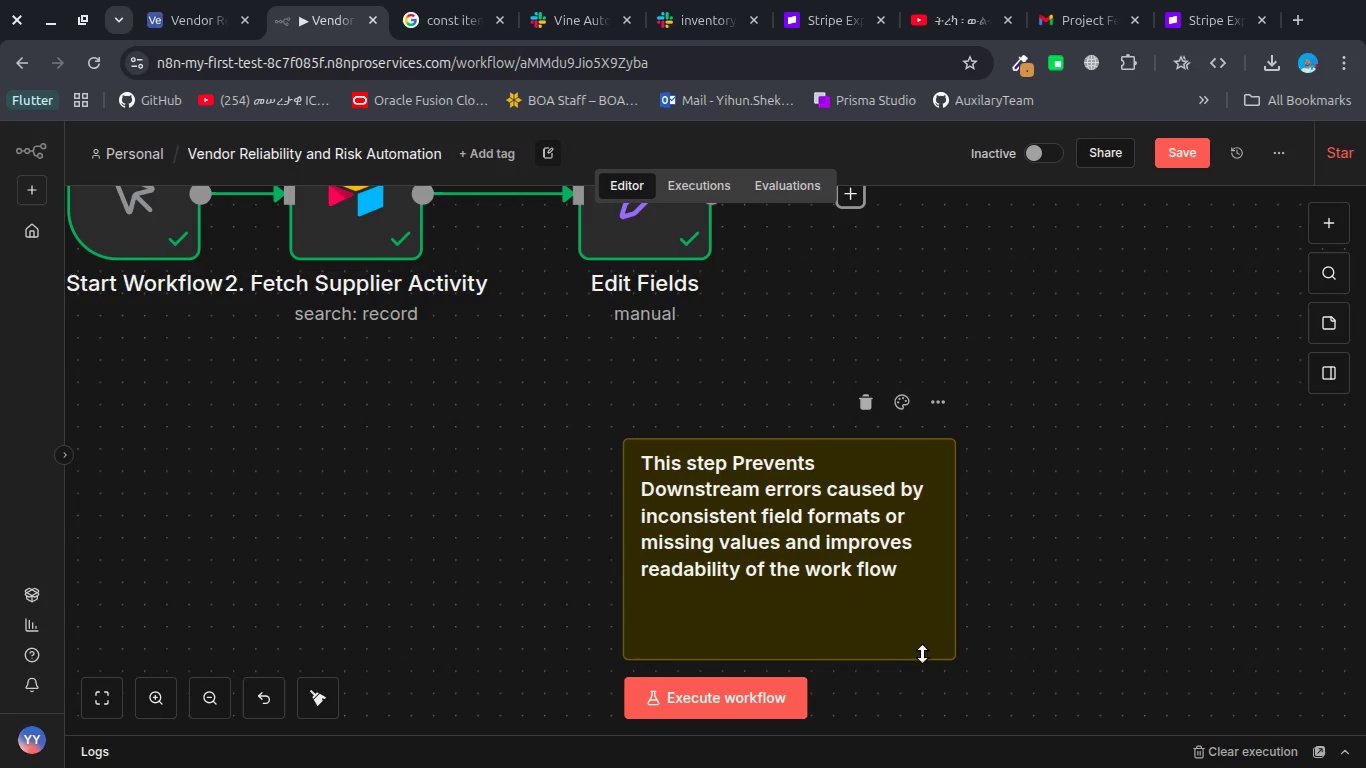 
left_click([934, 647])
 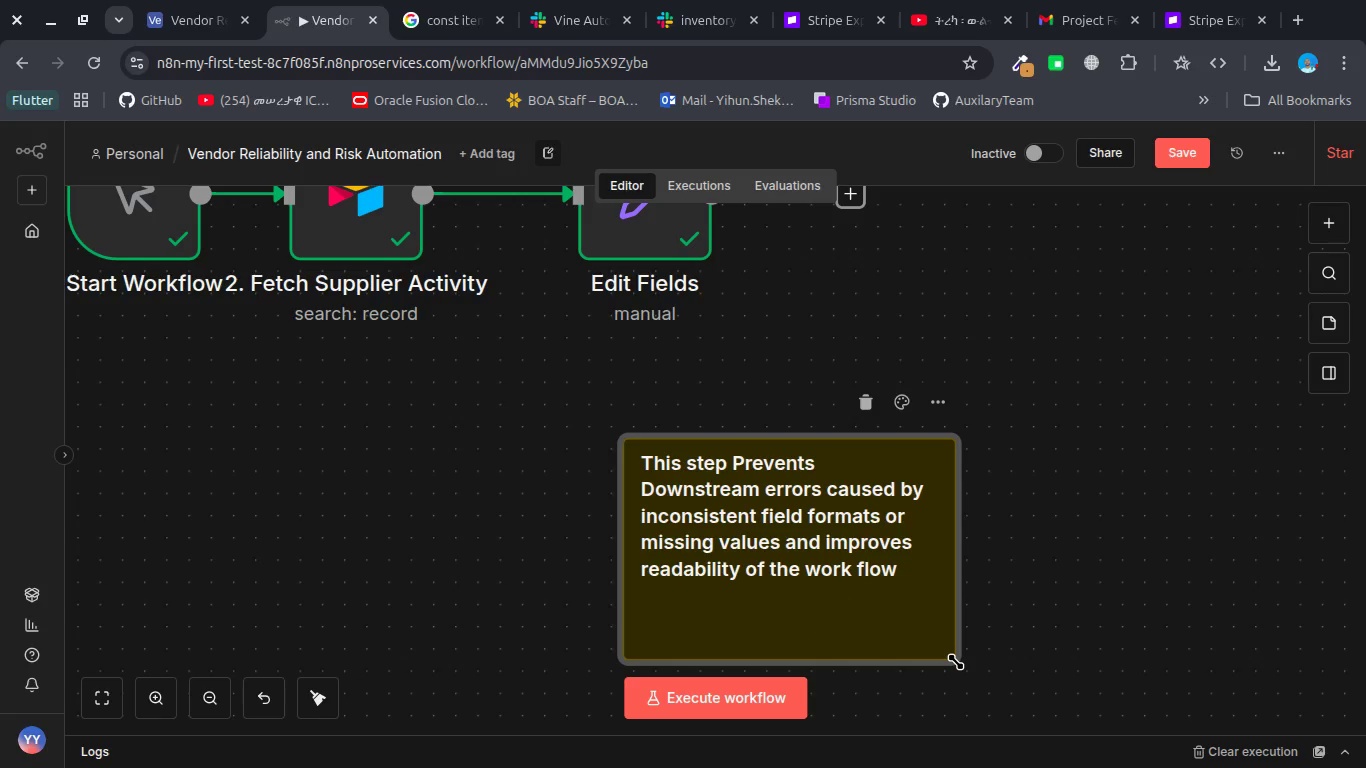 
left_click_drag(start_coordinate=[956, 662], to_coordinate=[924, 613])
 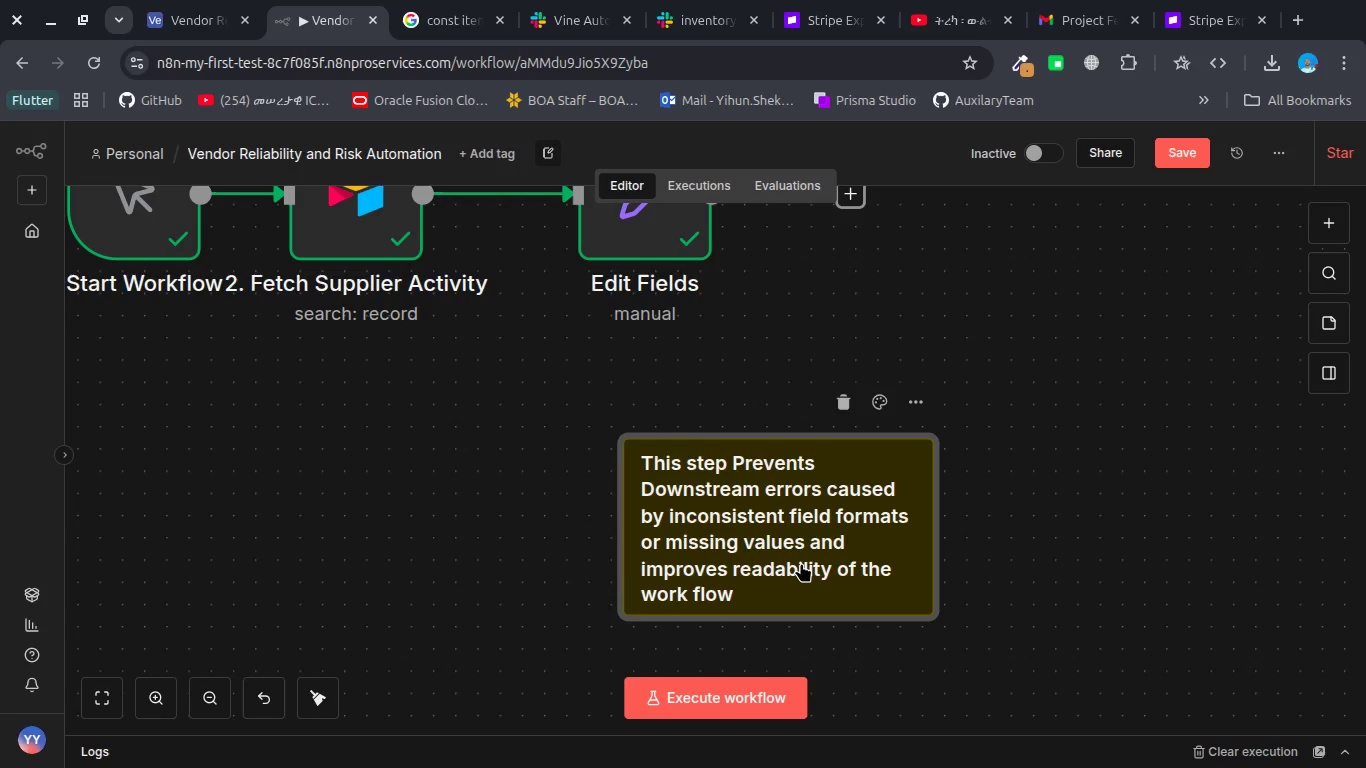 
left_click_drag(start_coordinate=[801, 563], to_coordinate=[625, 462])
 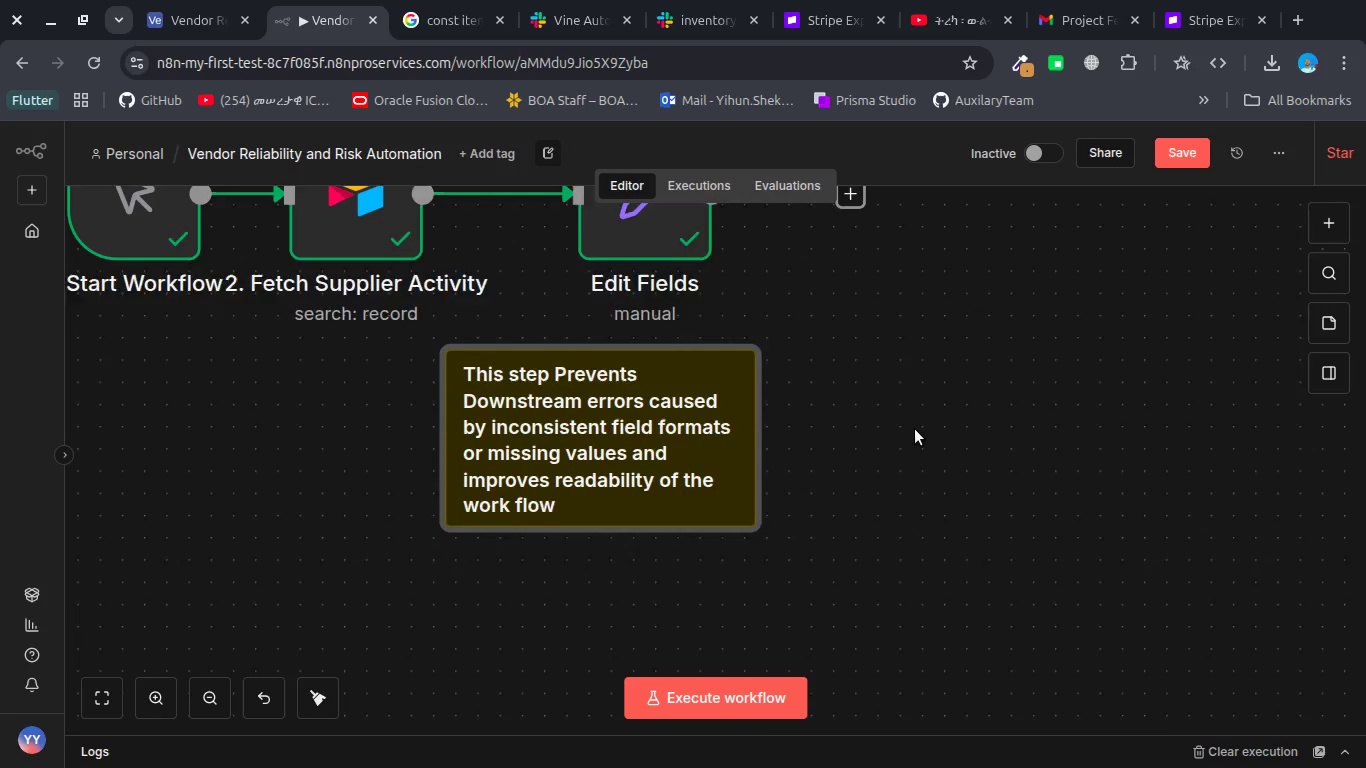 
scroll: coordinate [915, 429], scroll_direction: up, amount: 3.0
 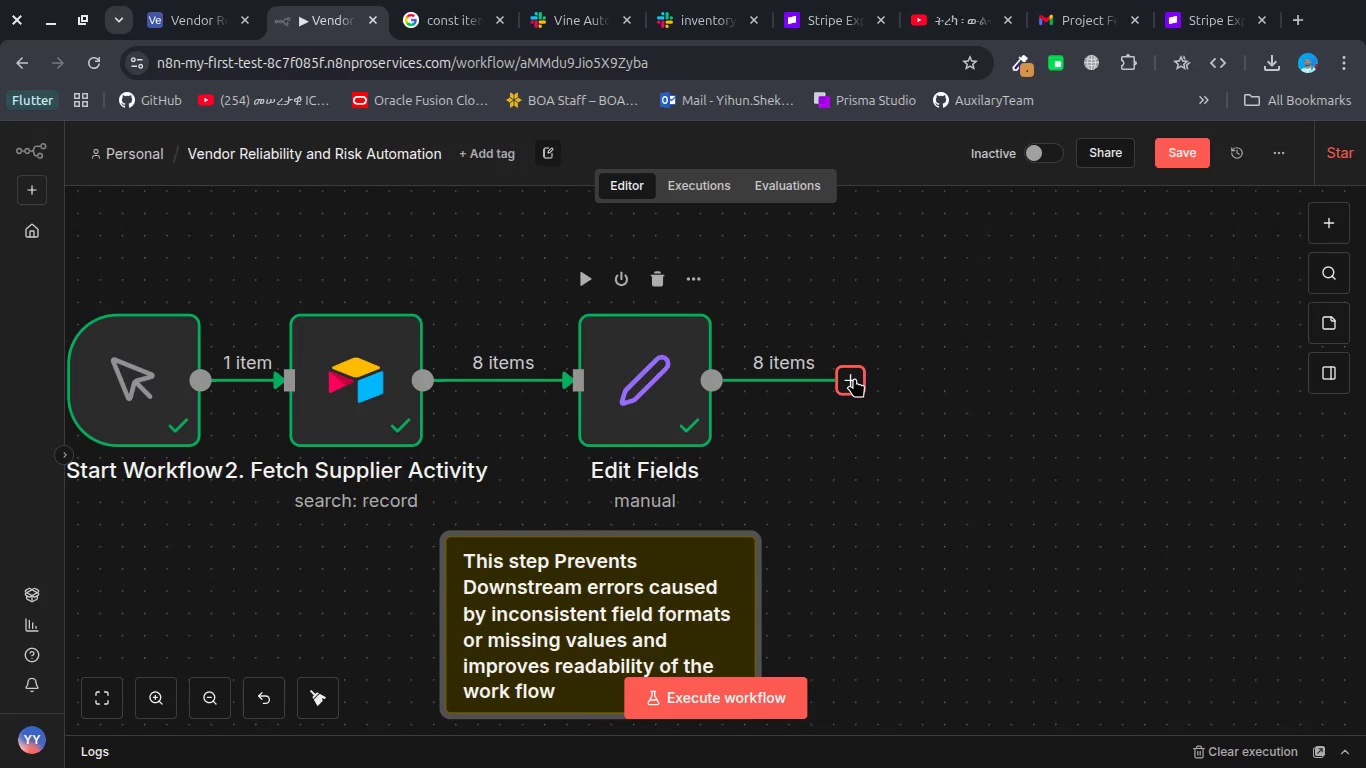 
key(I)
 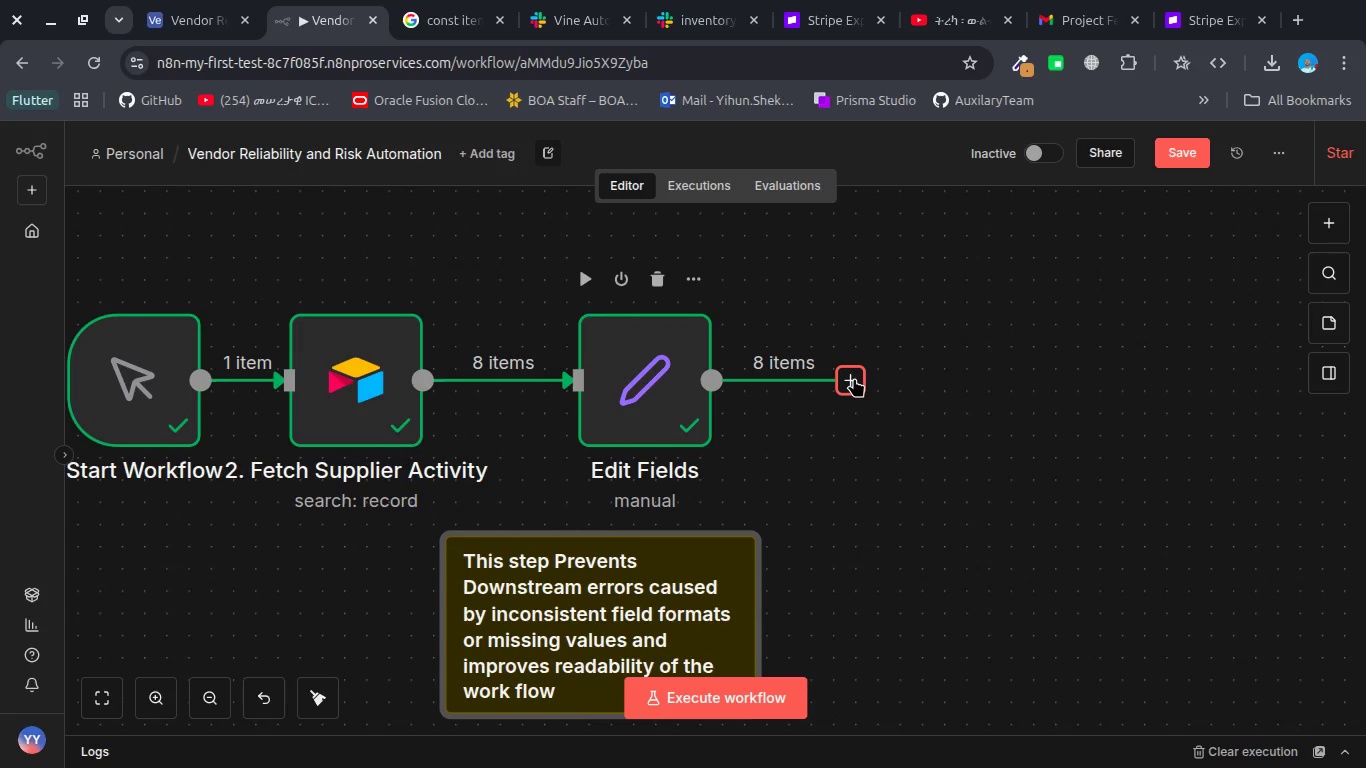 
left_click([854, 378])
 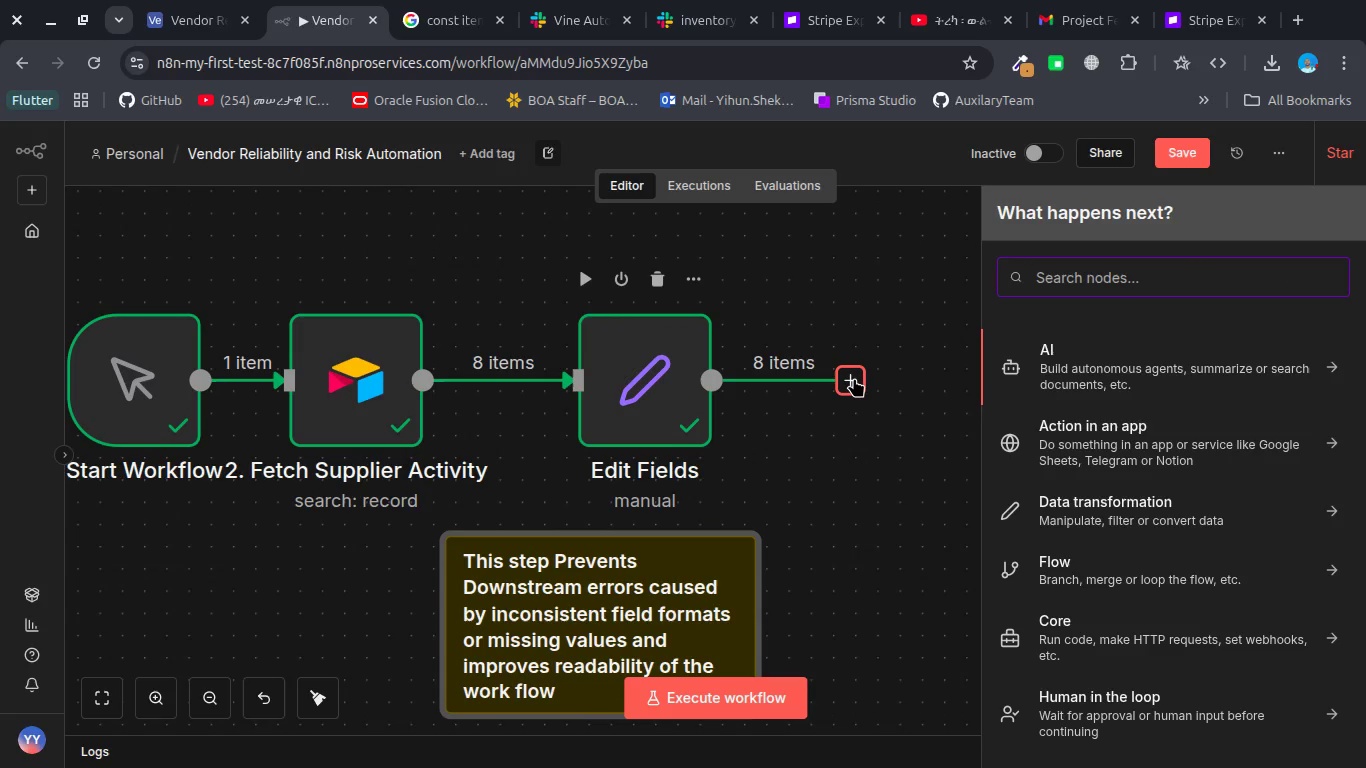 
type(if)
 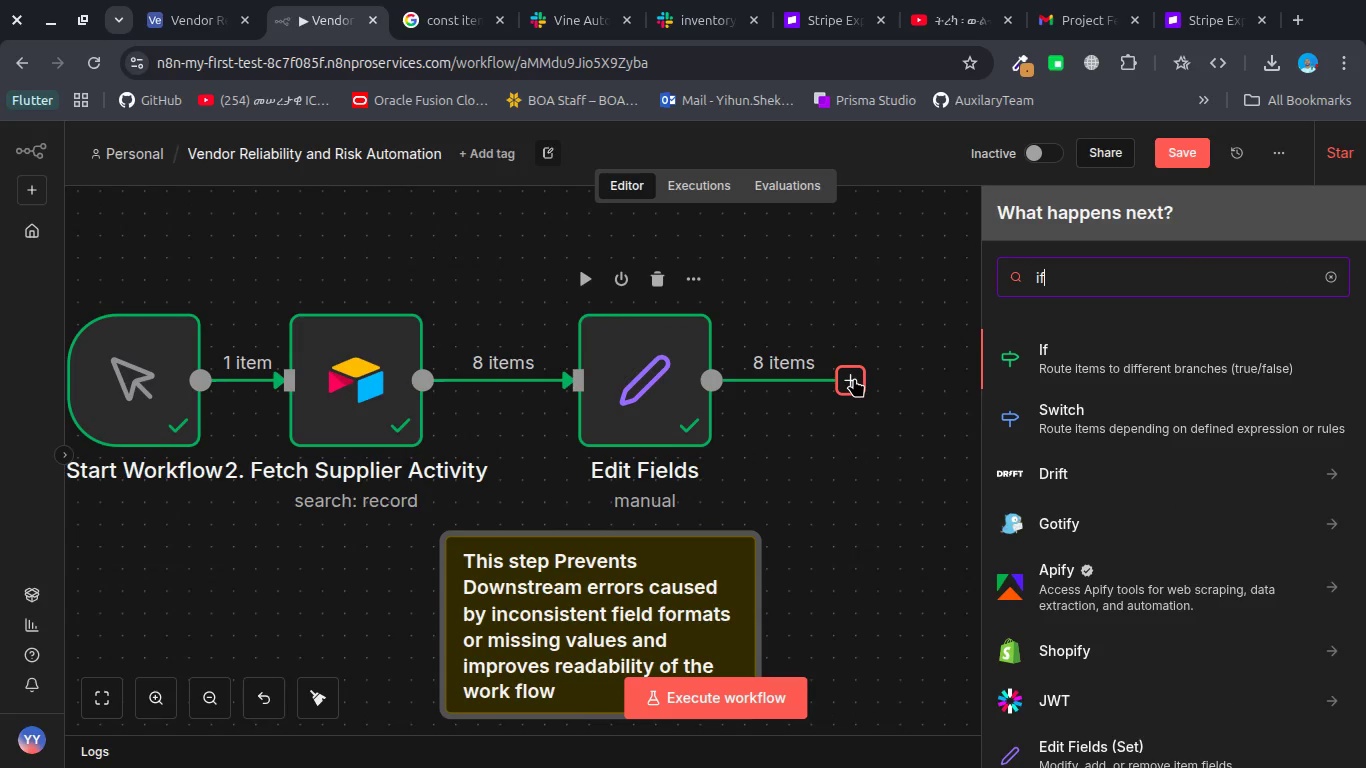 
key(Enter)
 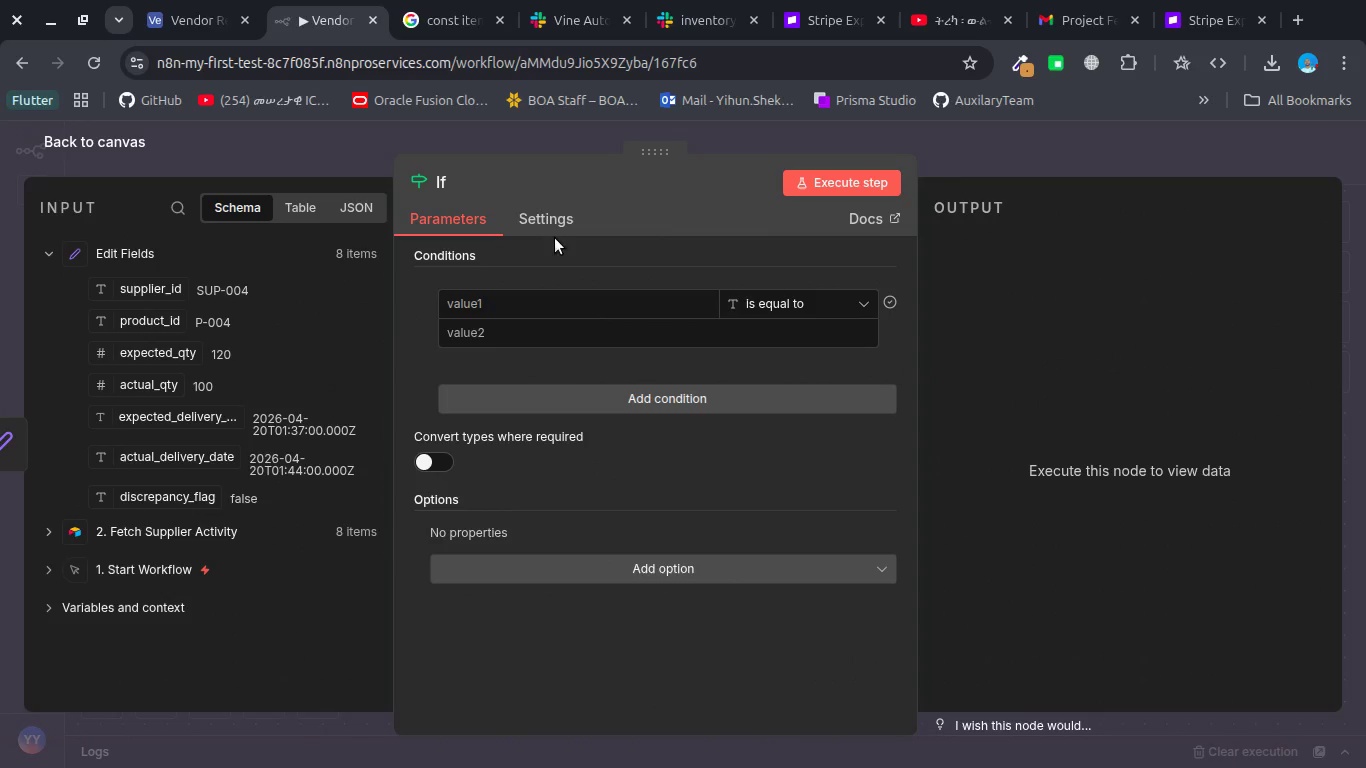 
left_click([460, 188])
 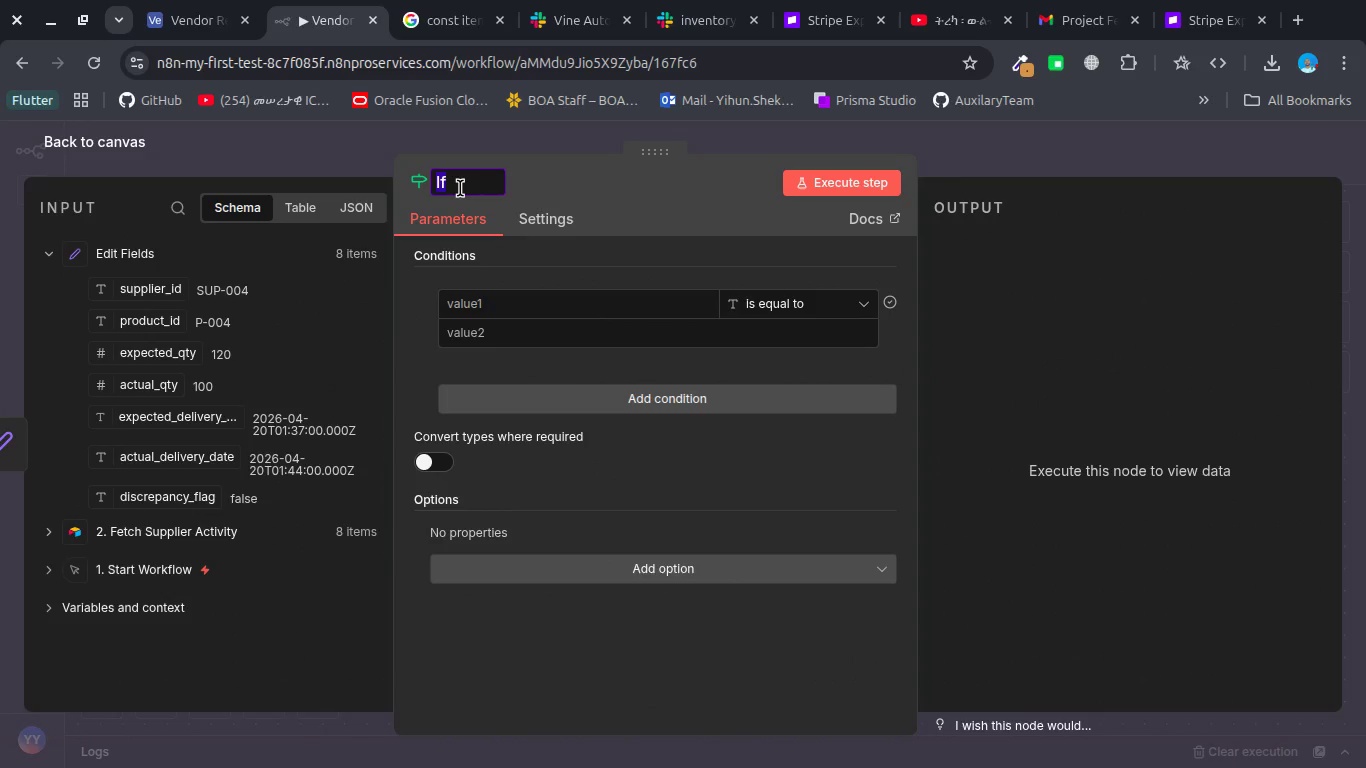 
type(4. C)
key(Backspace)
type(Validate)
 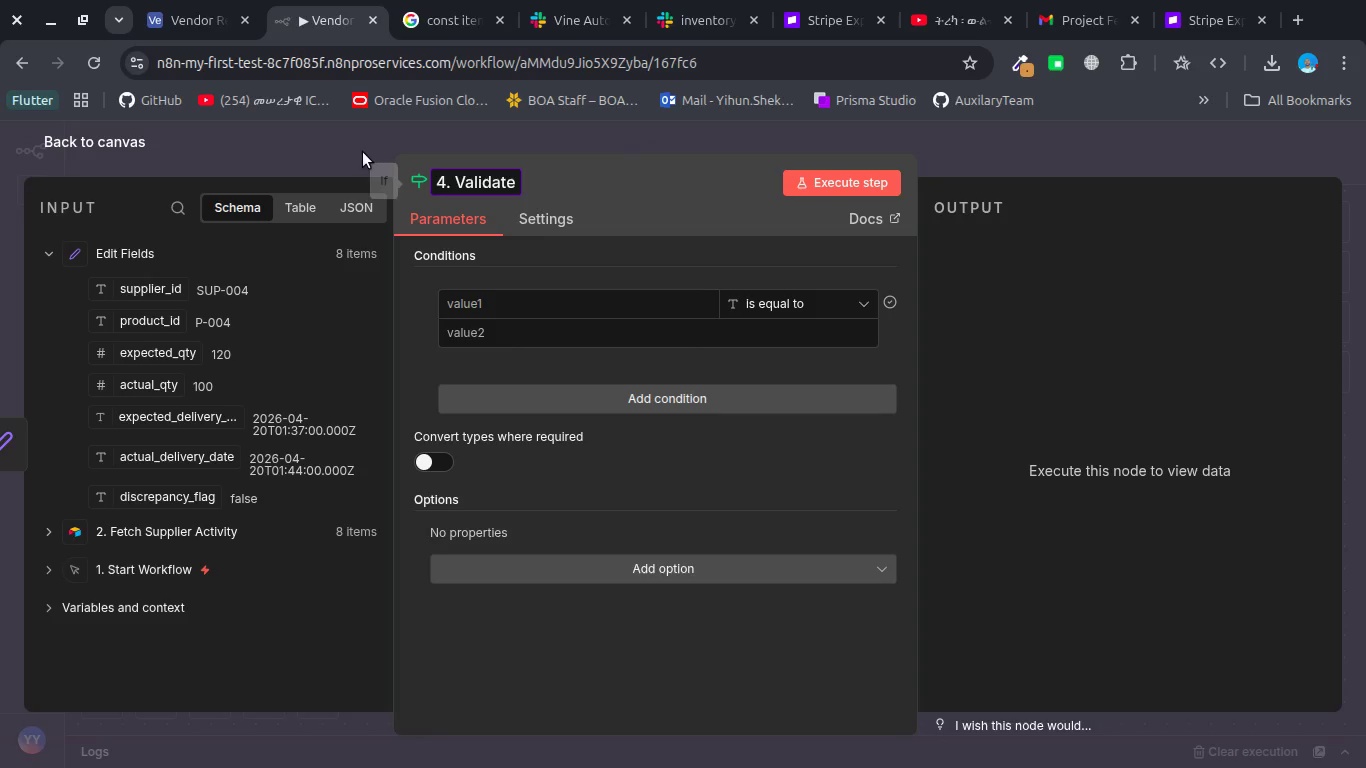 
type( Reqired fields)
 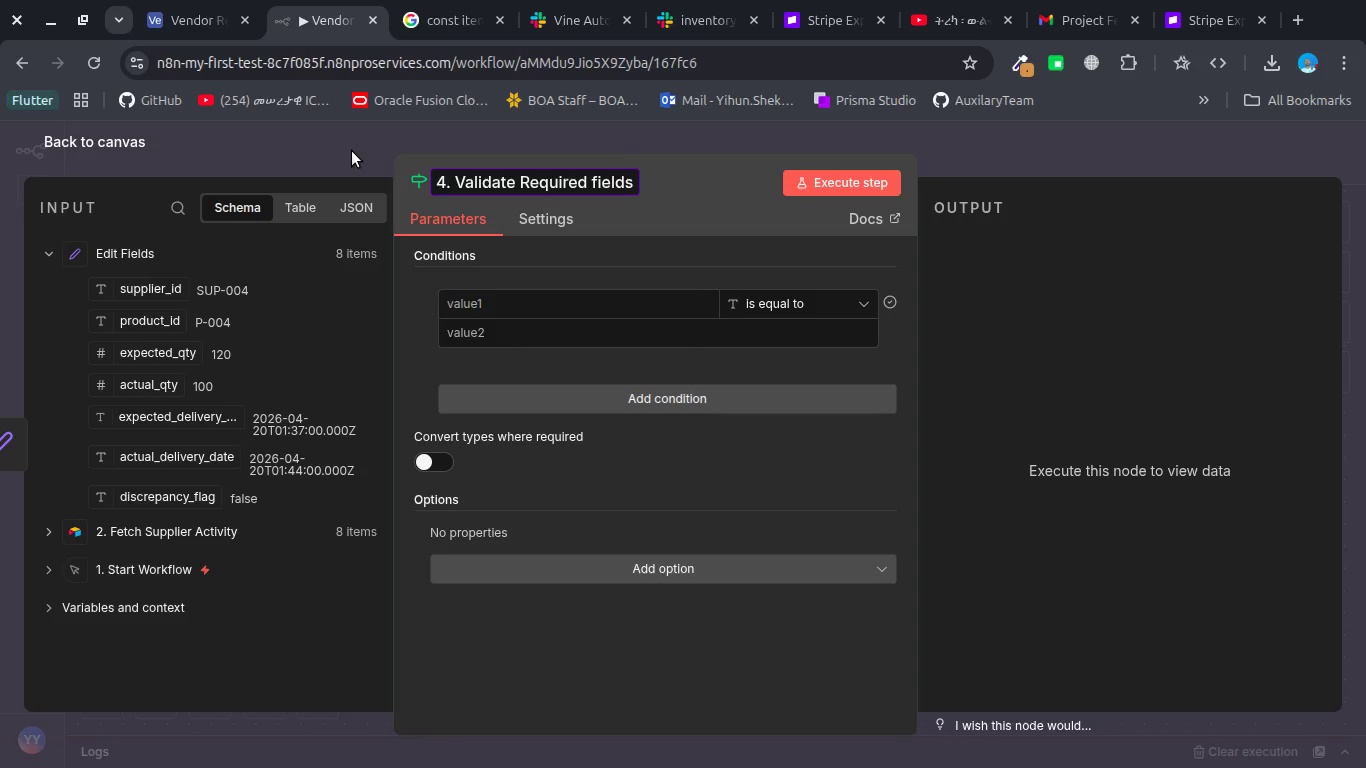 
 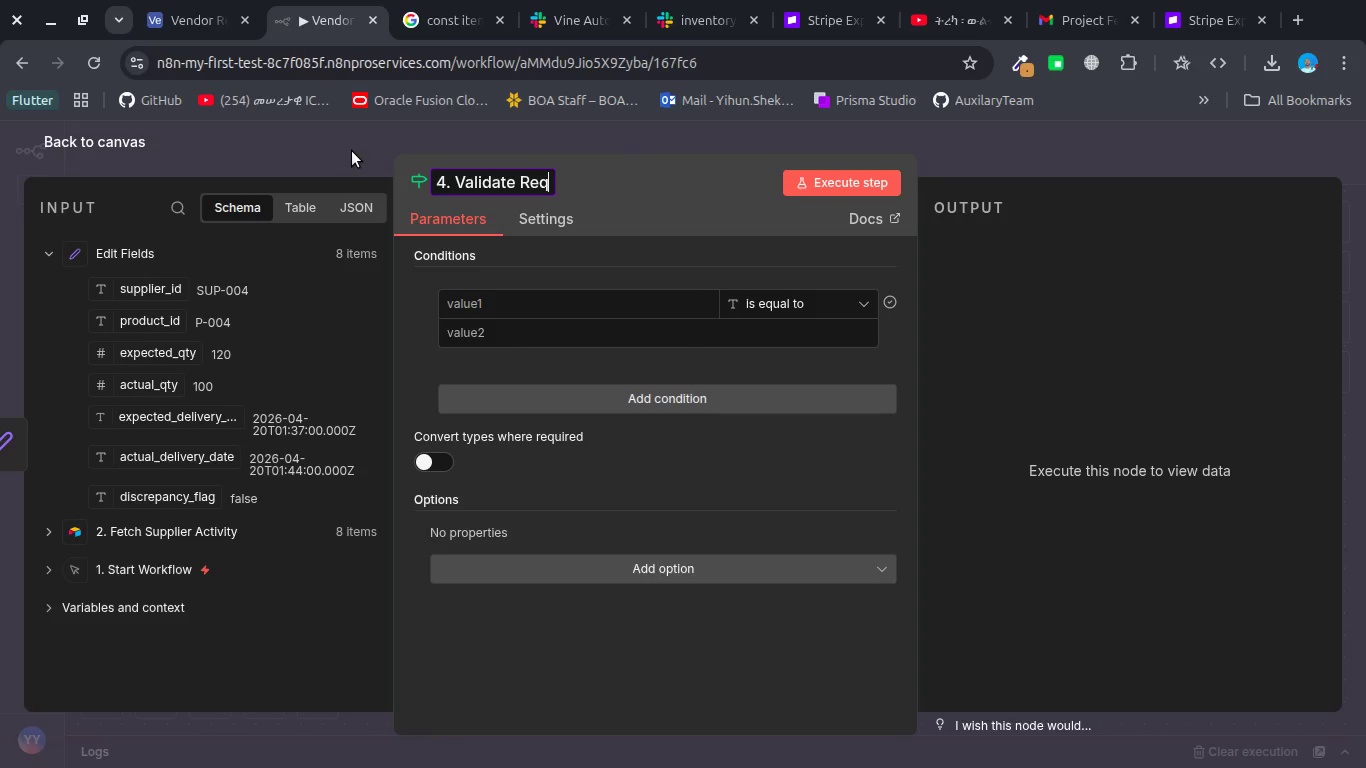 
hold_key(key=U, duration=0.31)
 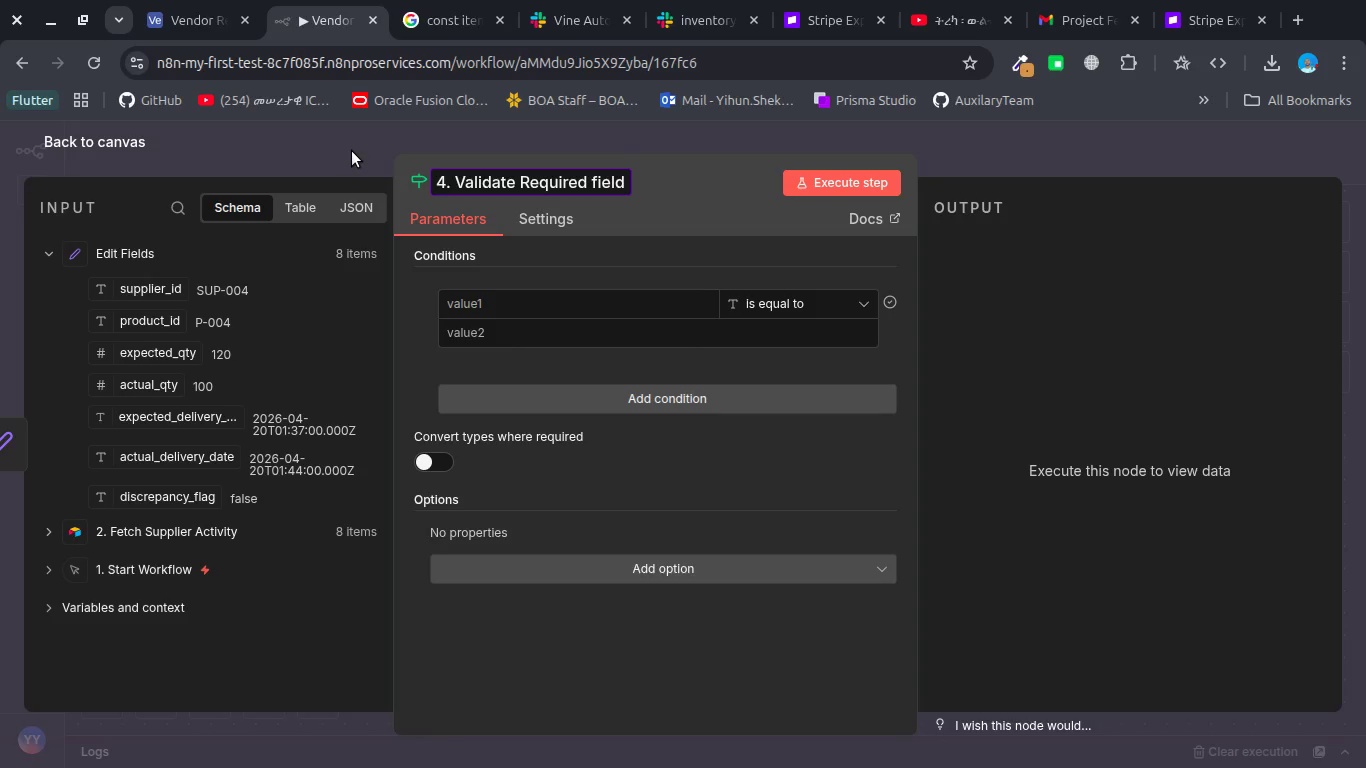 
key(Enter)
 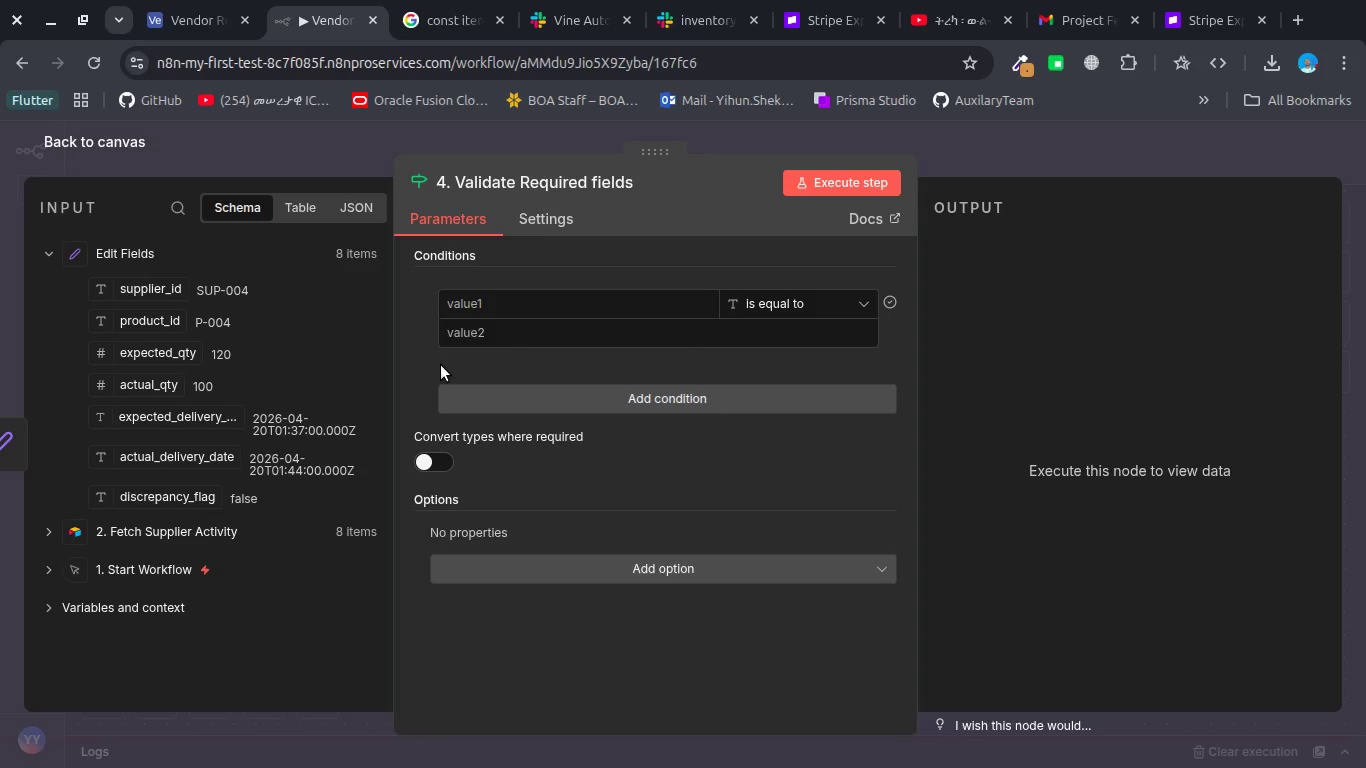 
wait(8.98)
 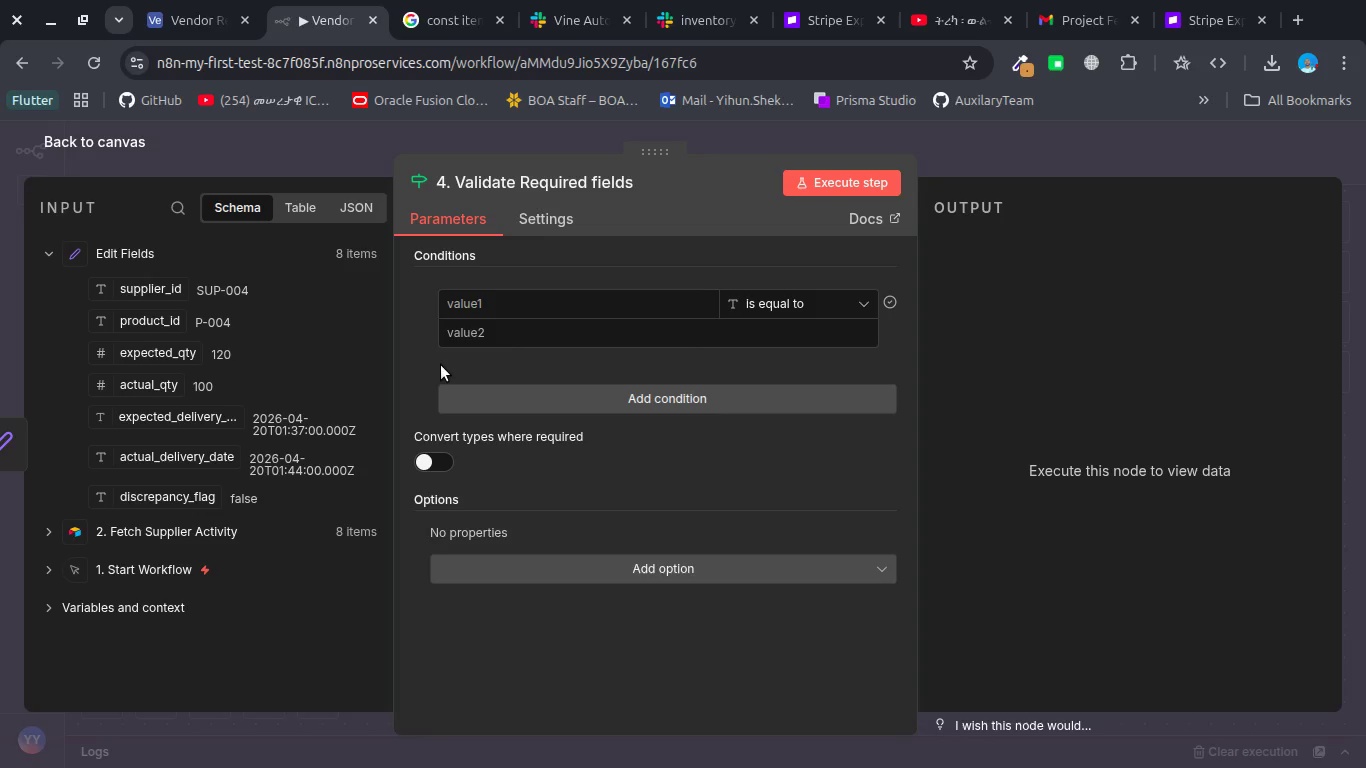 
left_click_drag(start_coordinate=[162, 353], to_coordinate=[482, 306])
 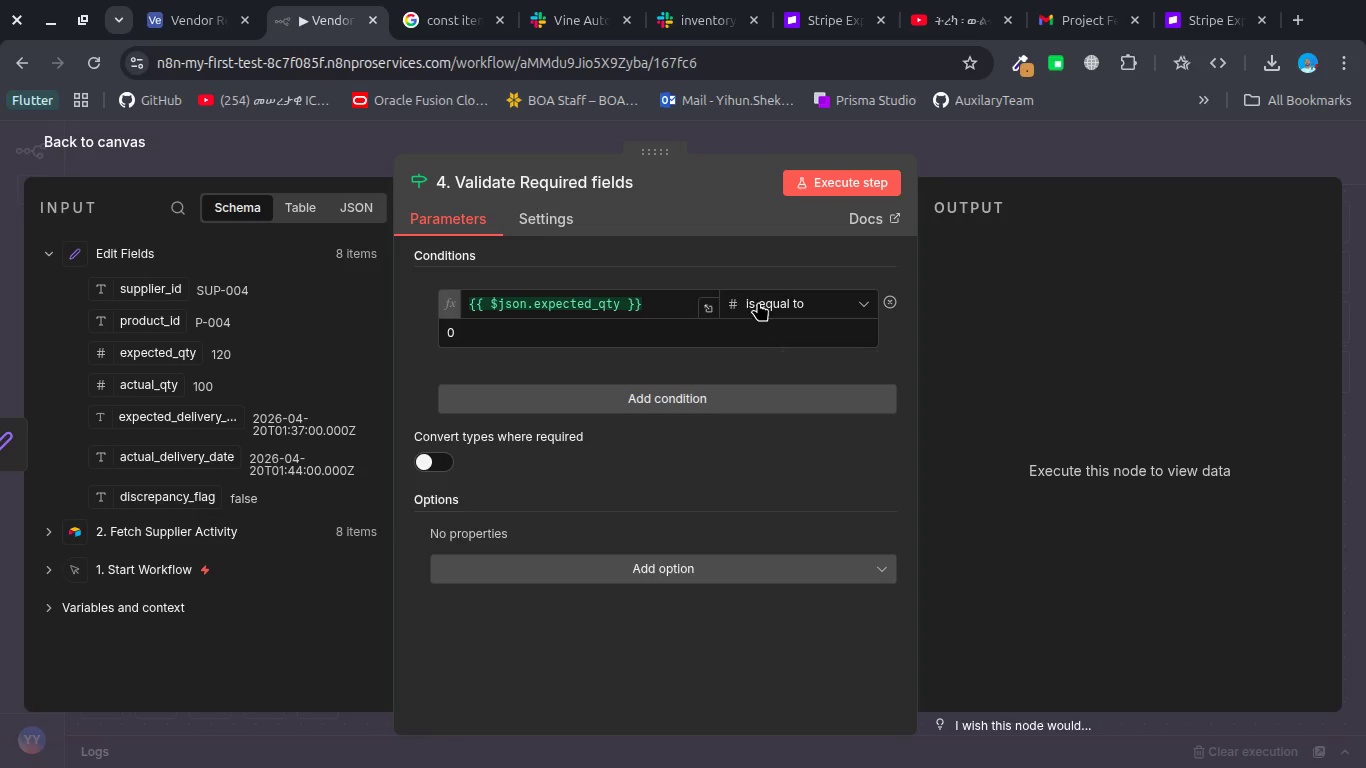 
left_click([772, 299])
 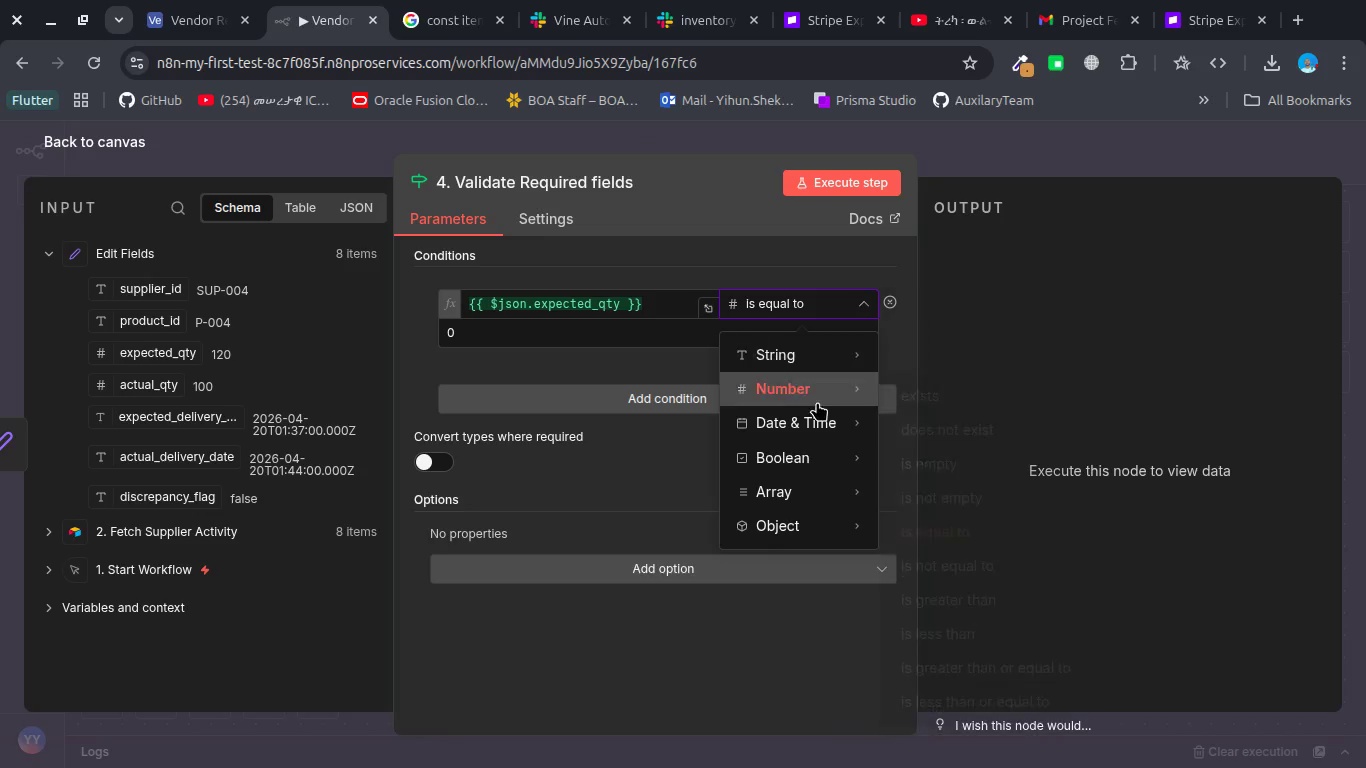 
mouse_move([857, 398])
 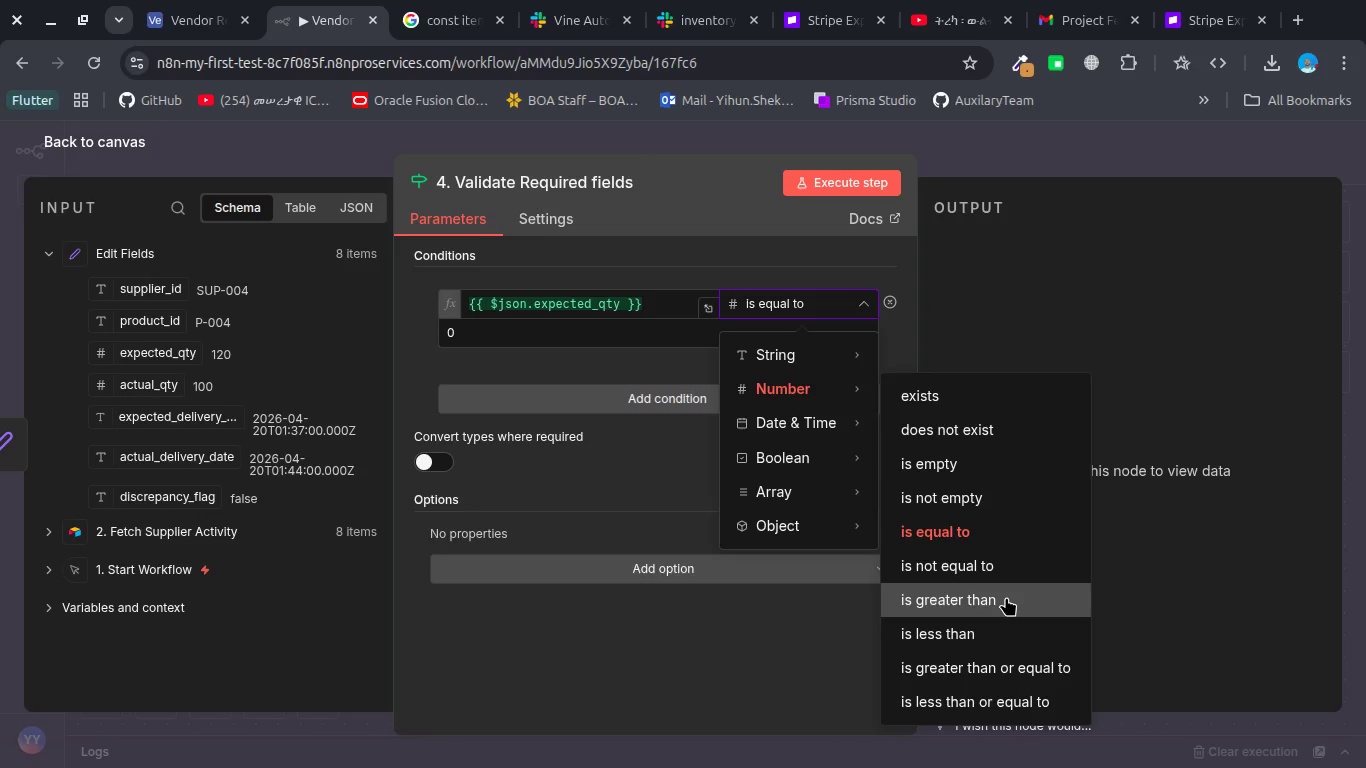 
left_click([1006, 597])
 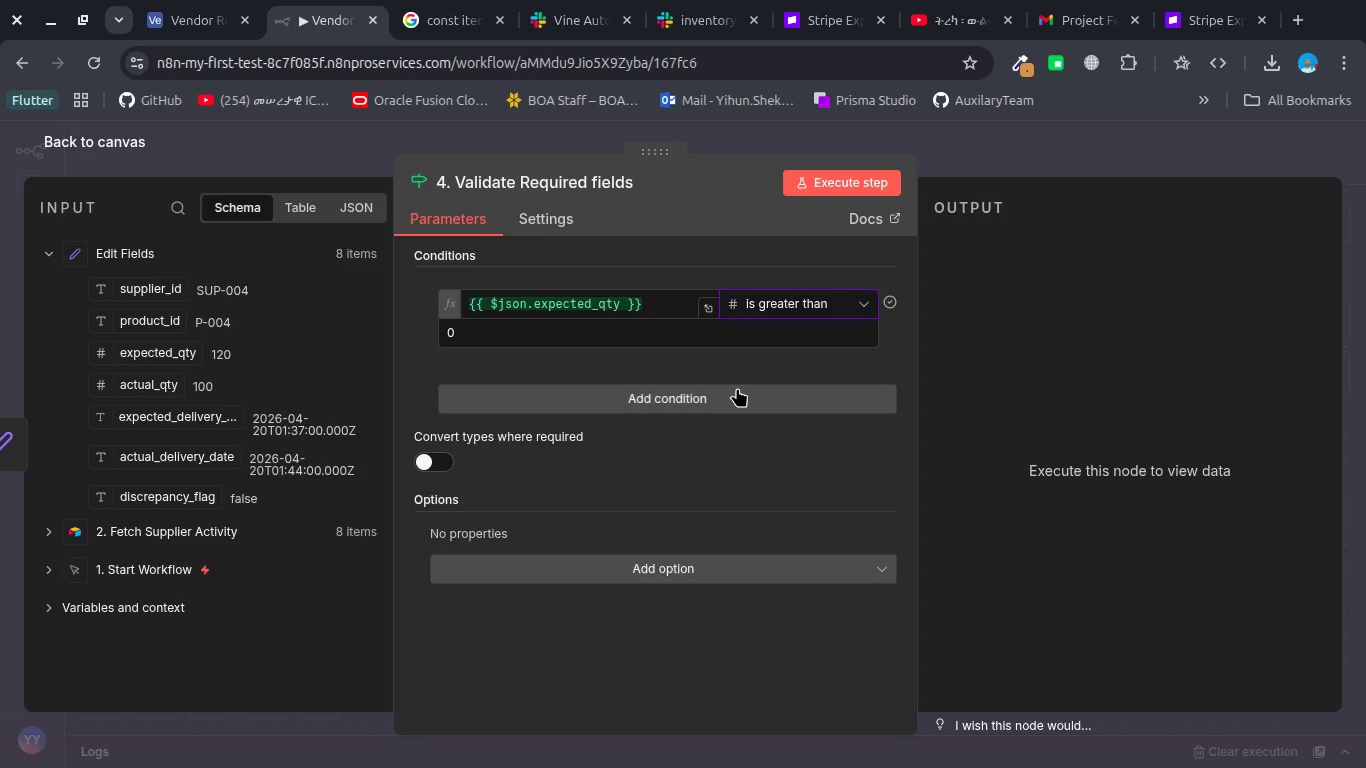 
left_click([737, 388])
 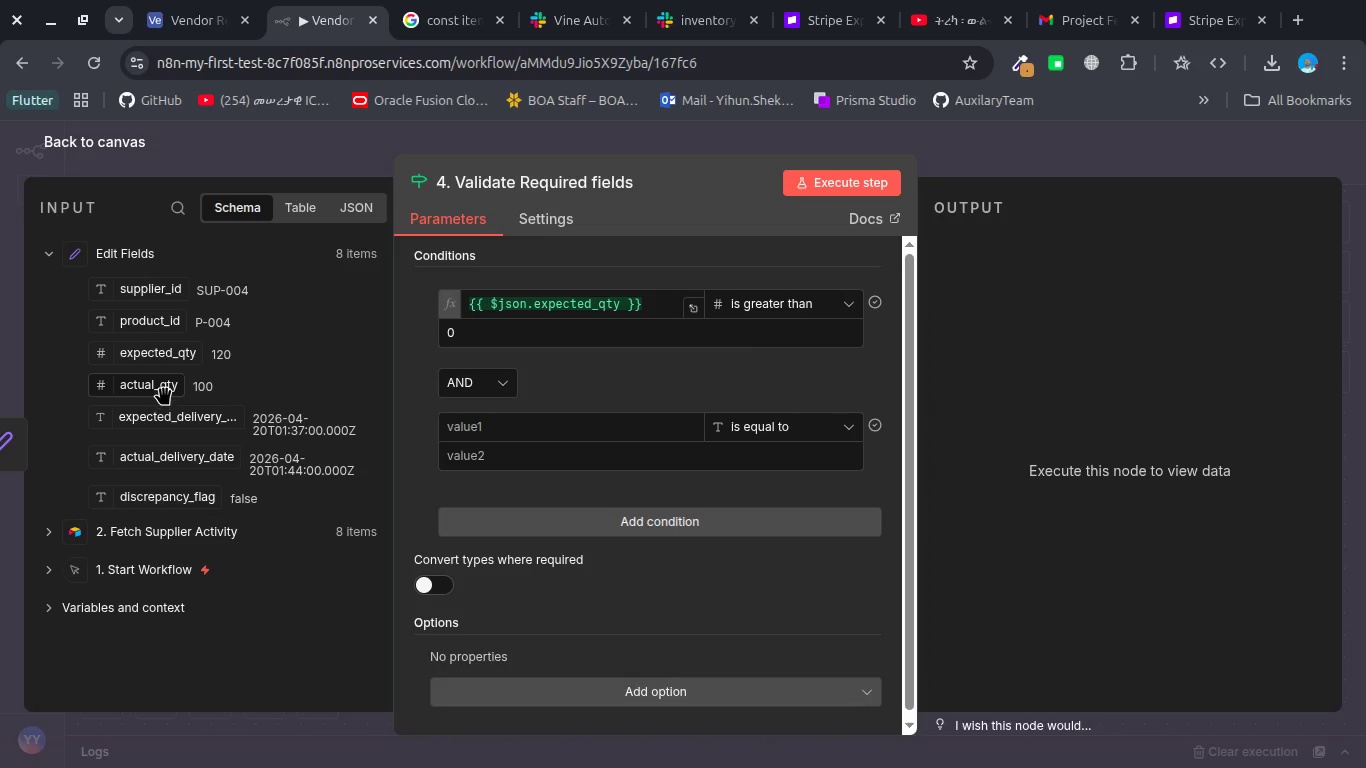 
wait(8.68)
 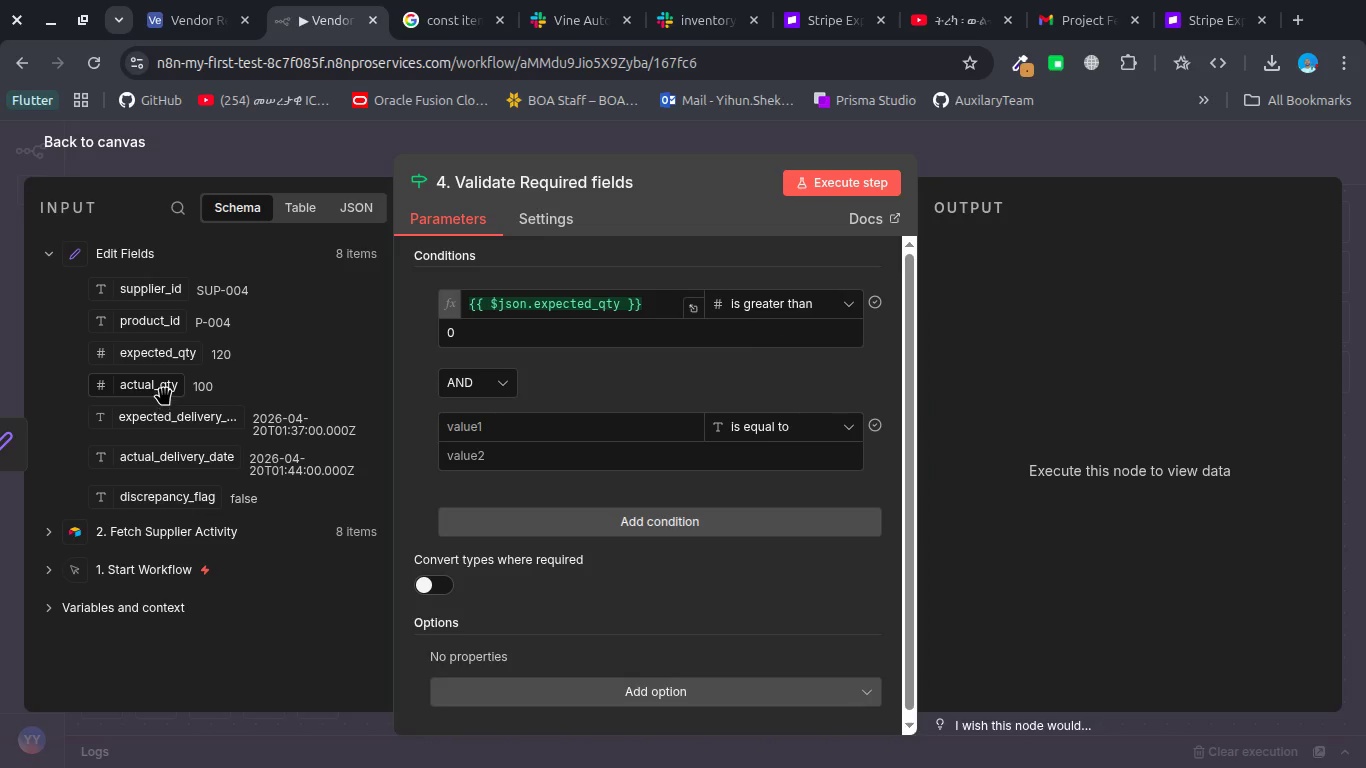 
left_click_drag(start_coordinate=[158, 384], to_coordinate=[465, 420])
 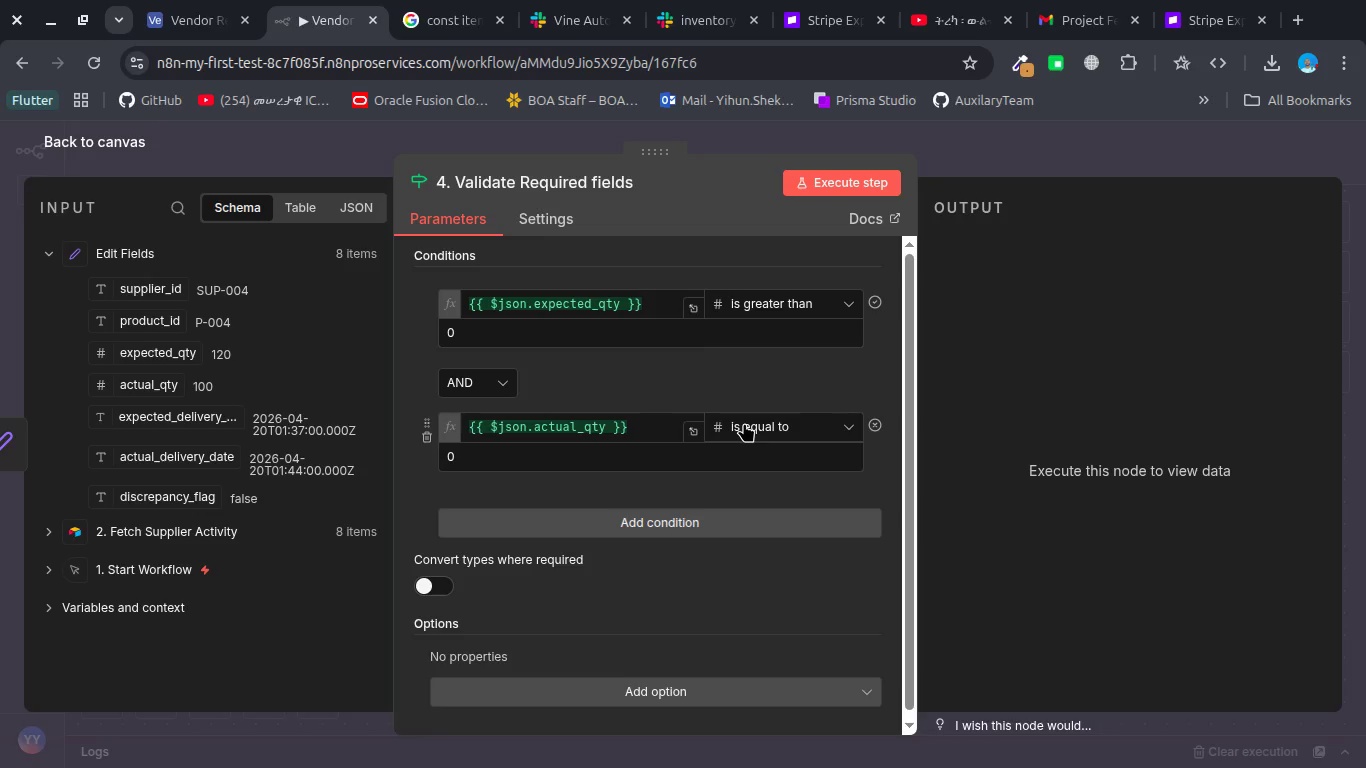 
left_click([744, 423])
 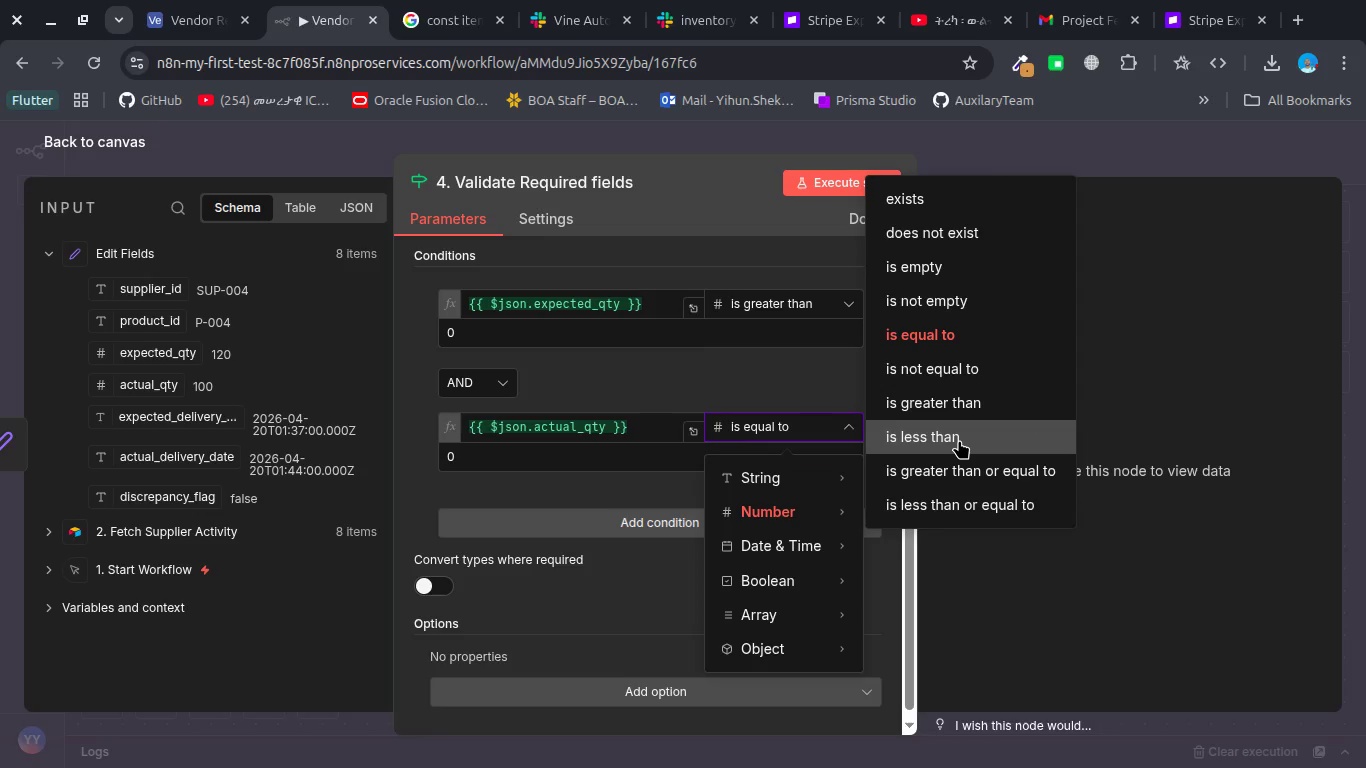 
left_click([958, 393])
 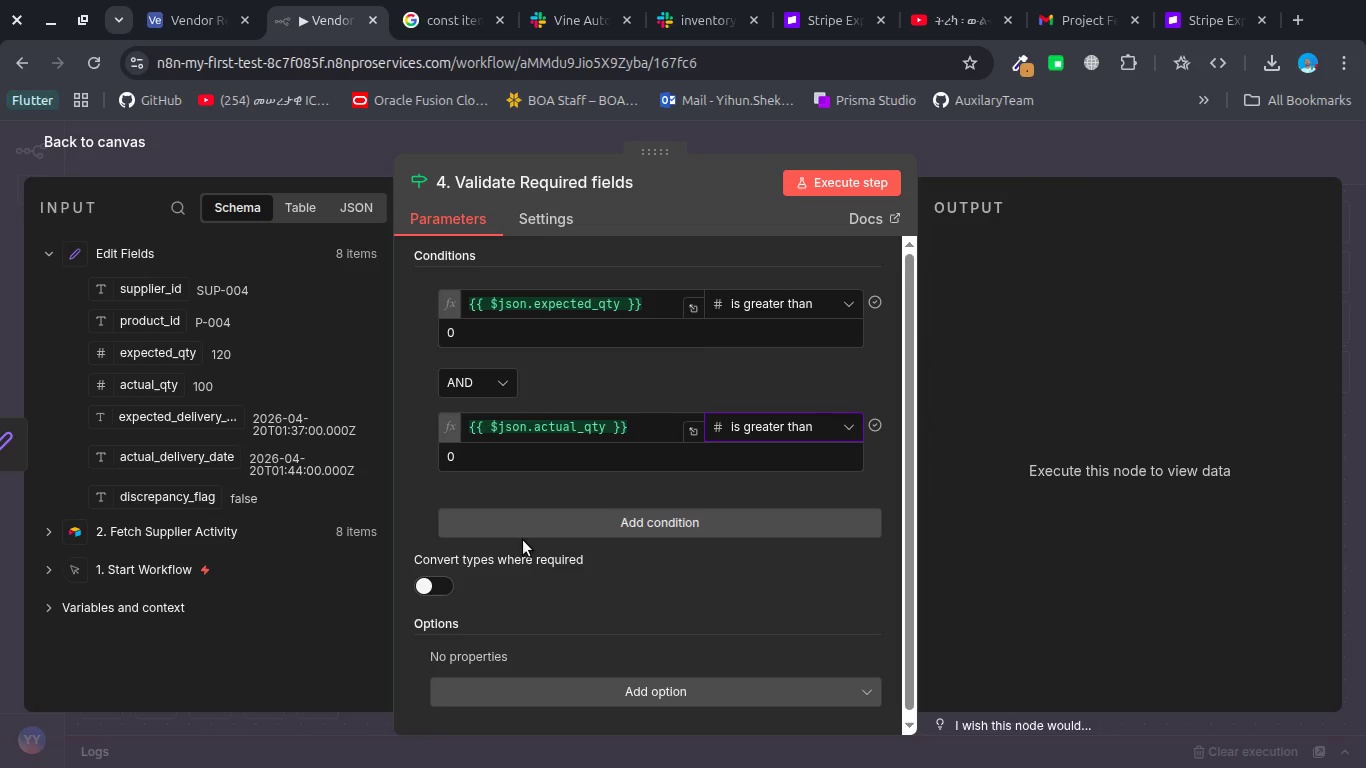 
left_click([524, 542])
 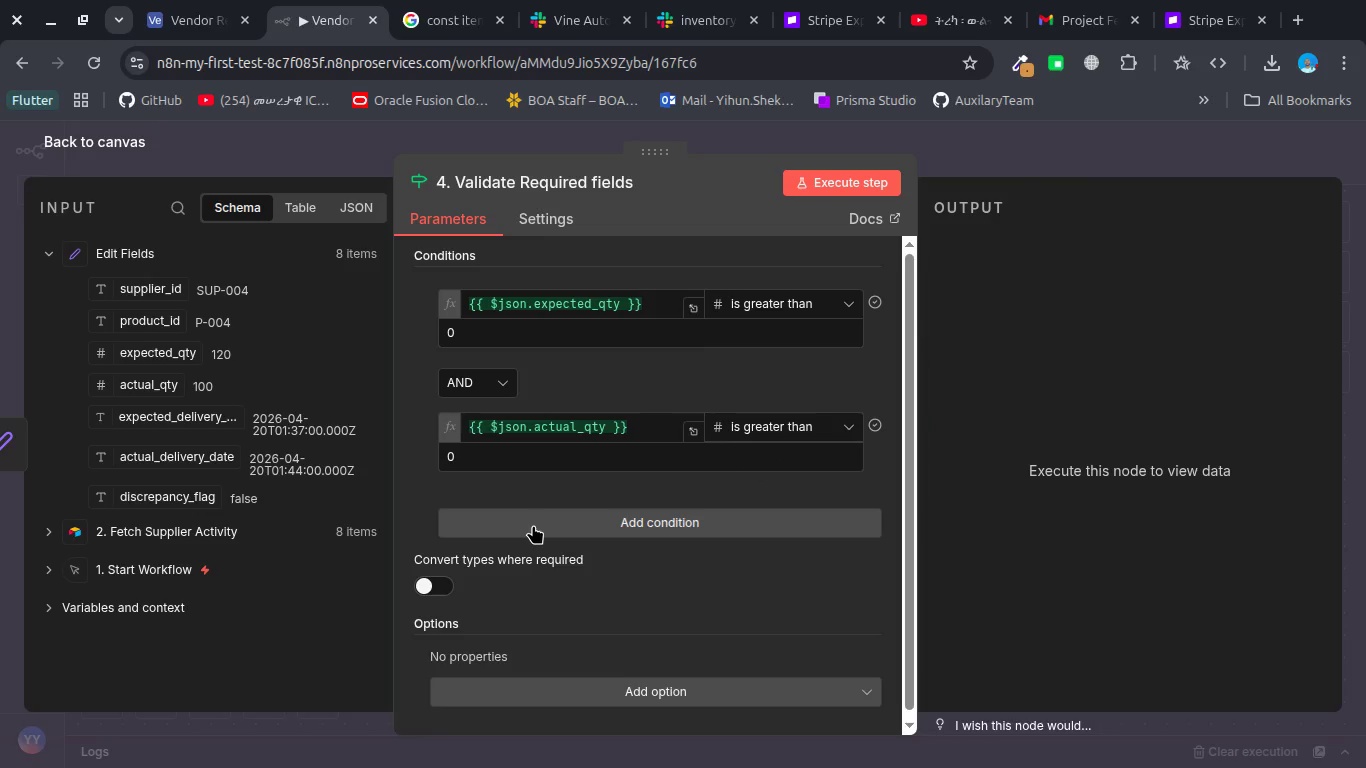 
left_click([533, 525])
 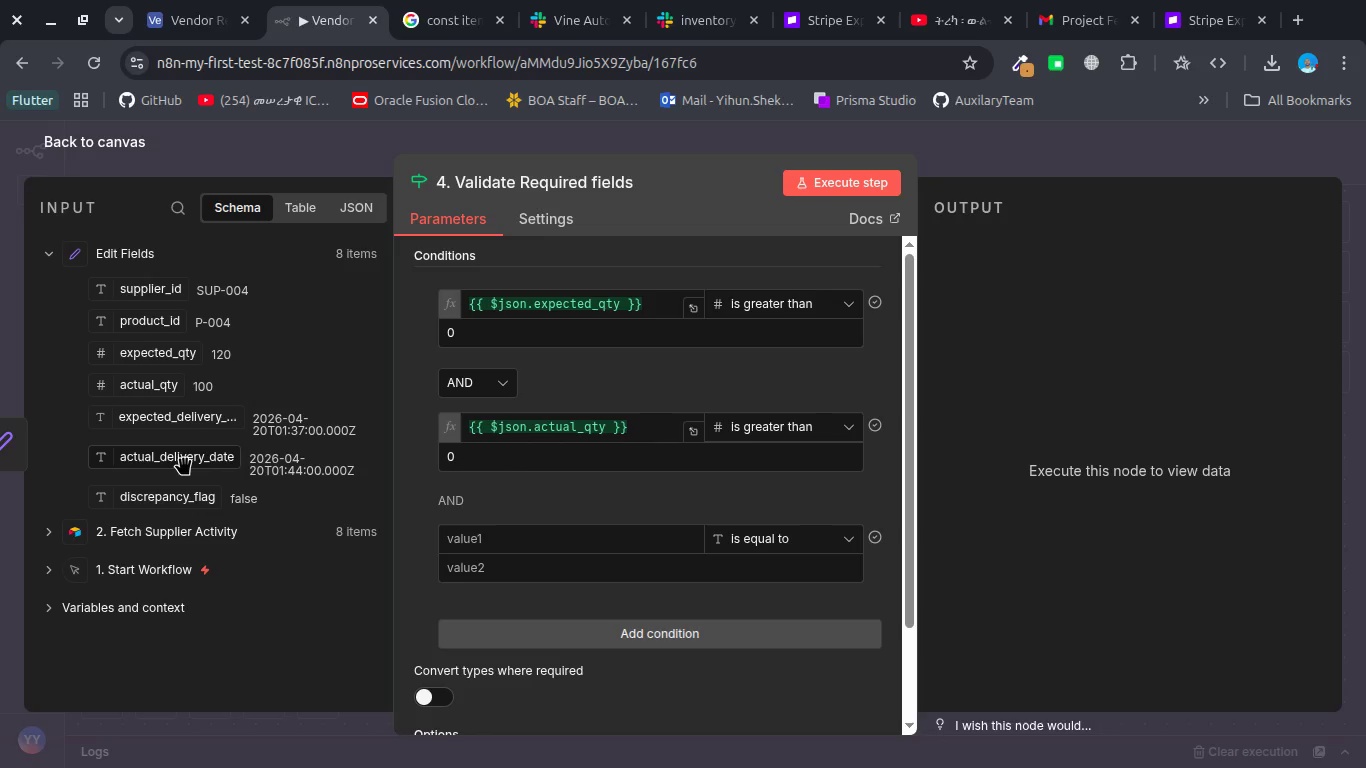 
wait(10.14)
 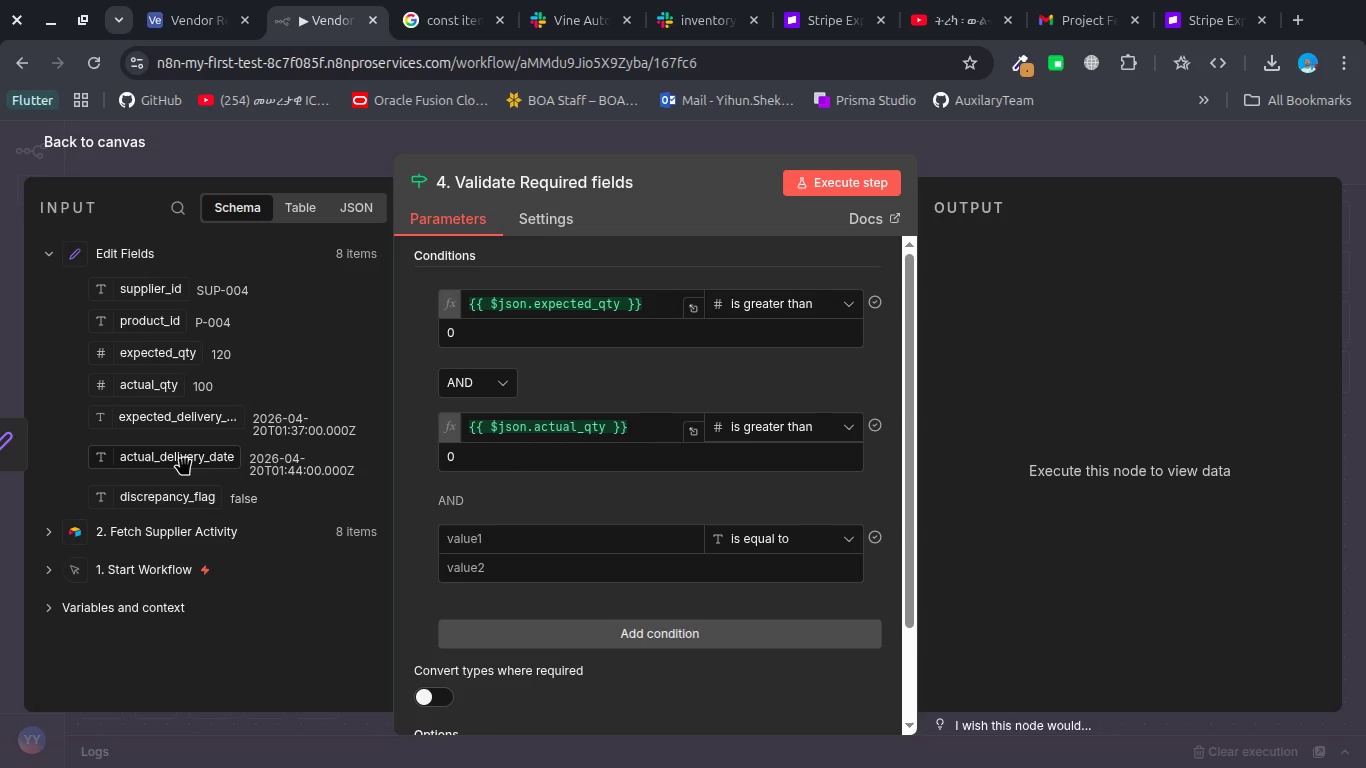 
left_click_drag(start_coordinate=[200, 461], to_coordinate=[462, 541])
 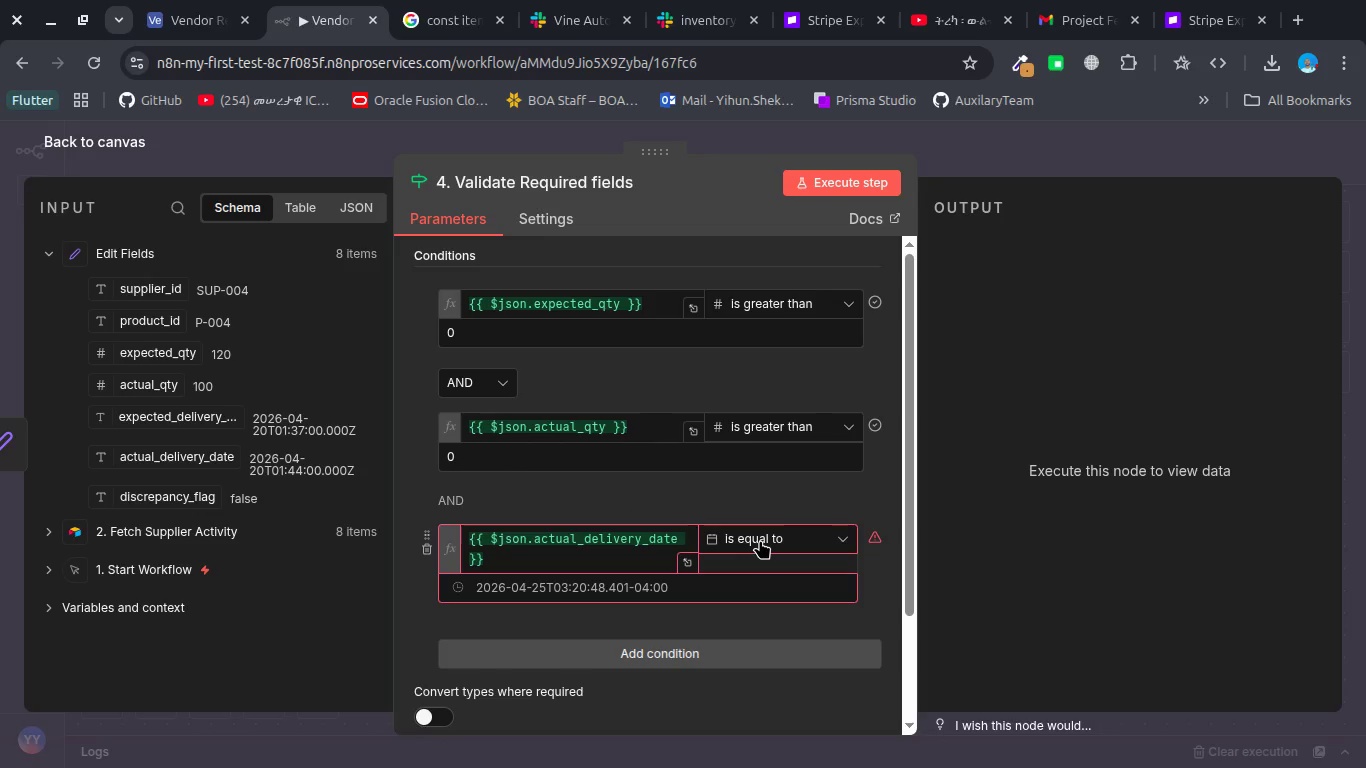 
left_click([760, 540])
 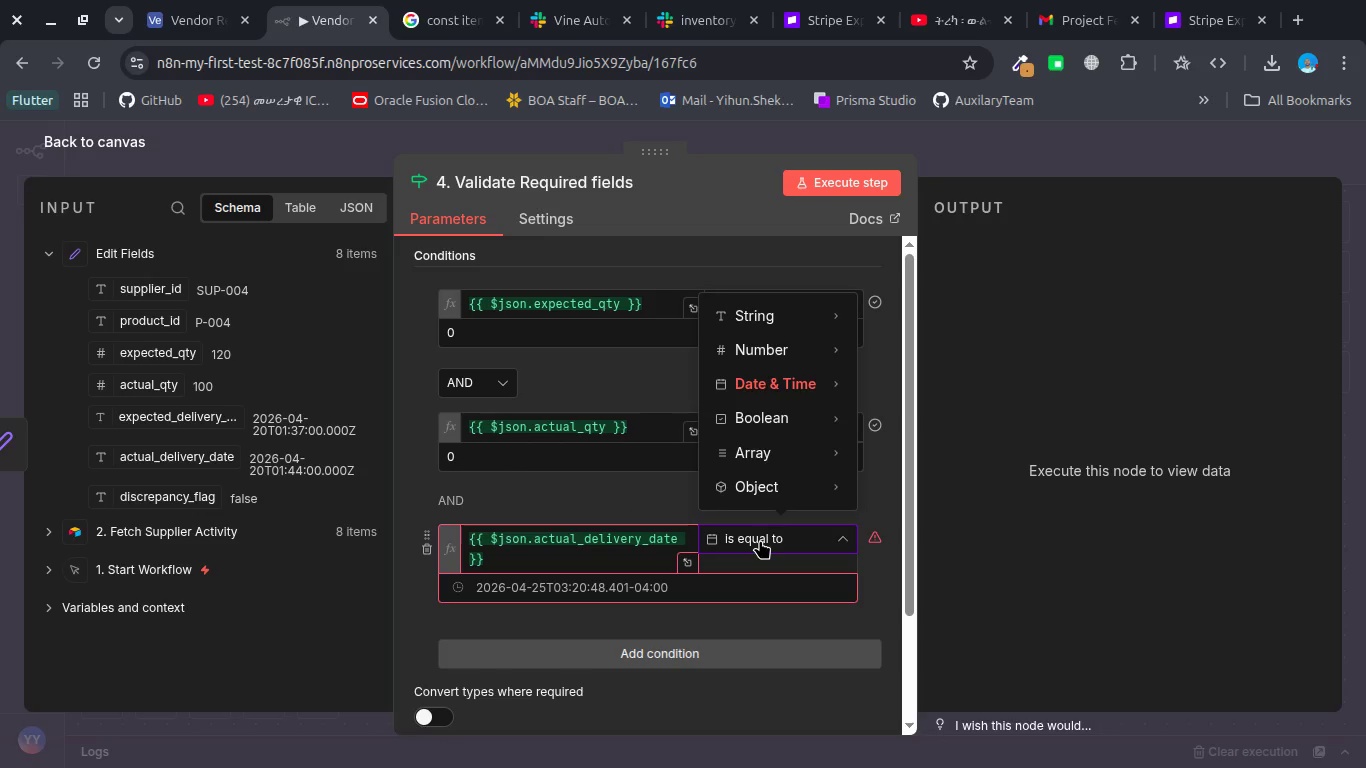 
mouse_move([835, 394])
 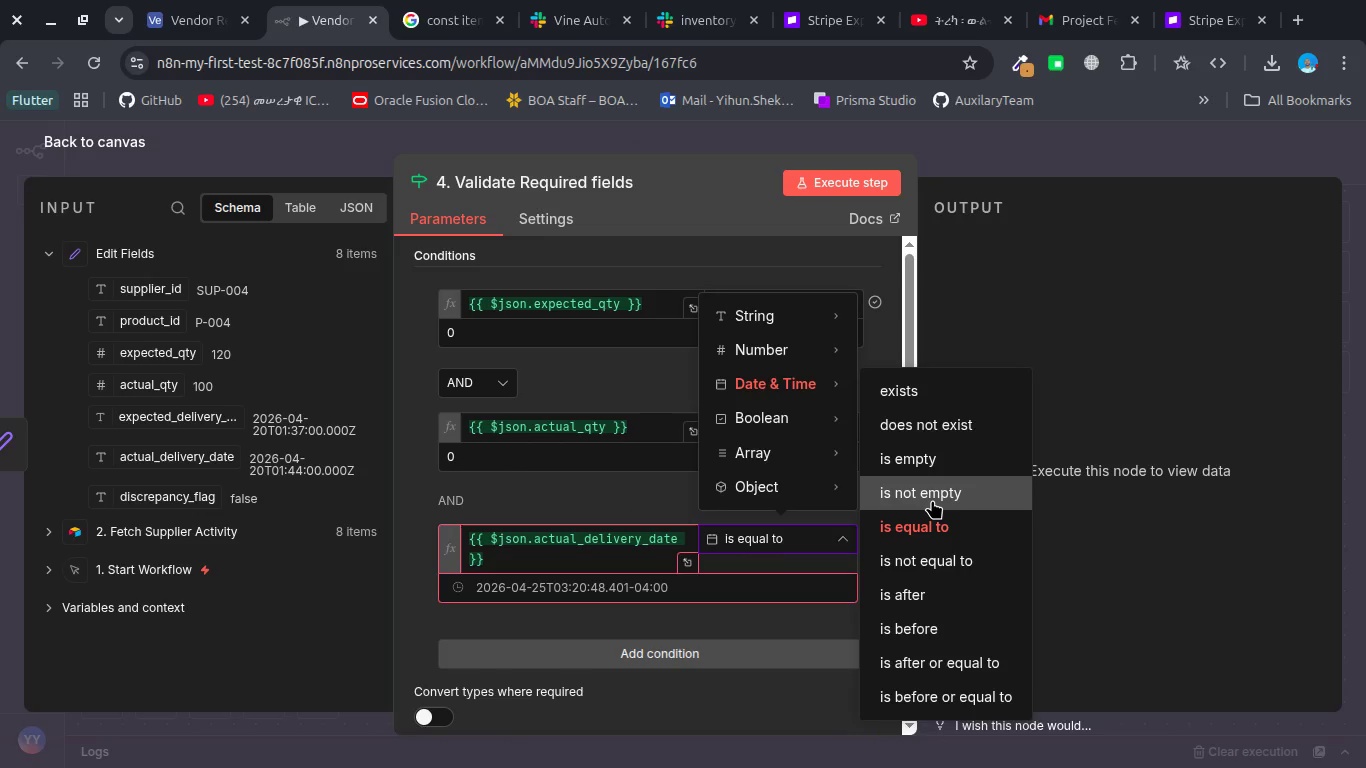 
left_click([932, 500])
 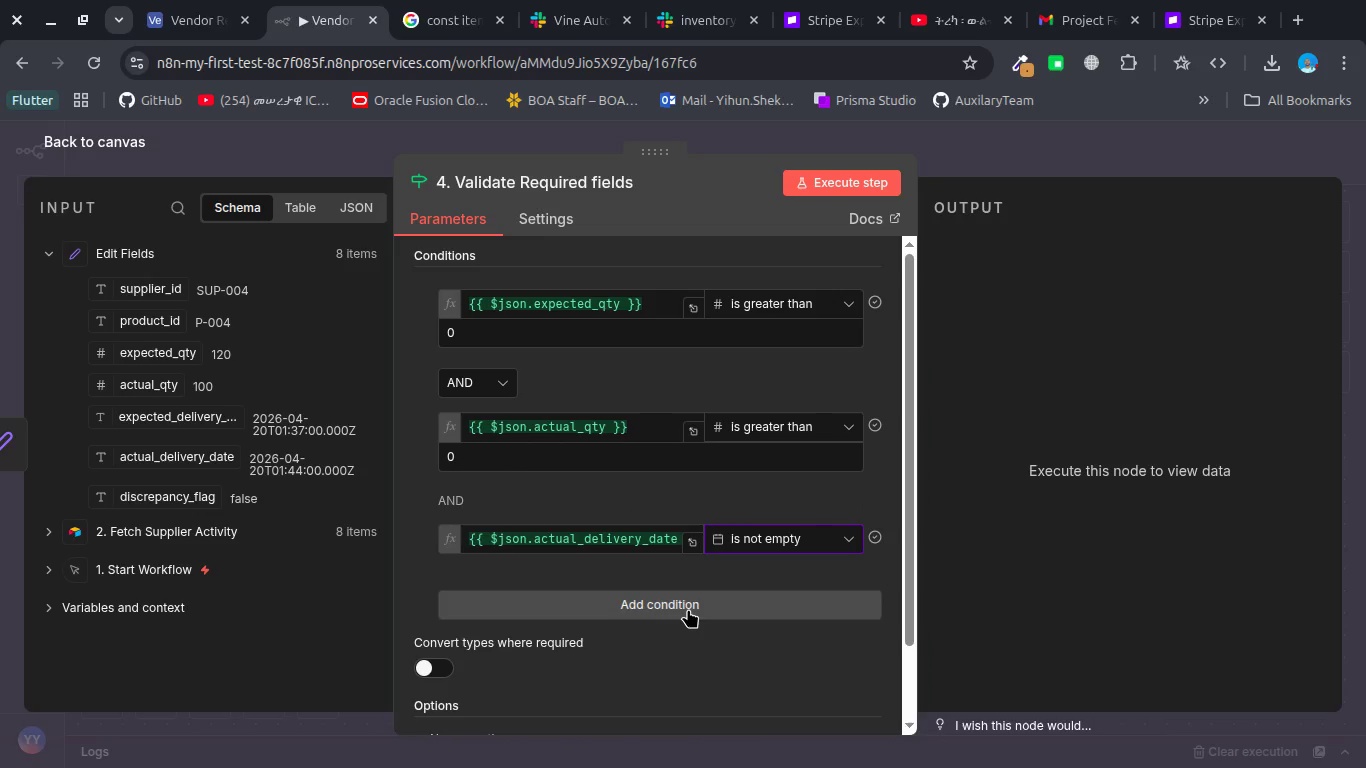 
left_click([688, 609])
 